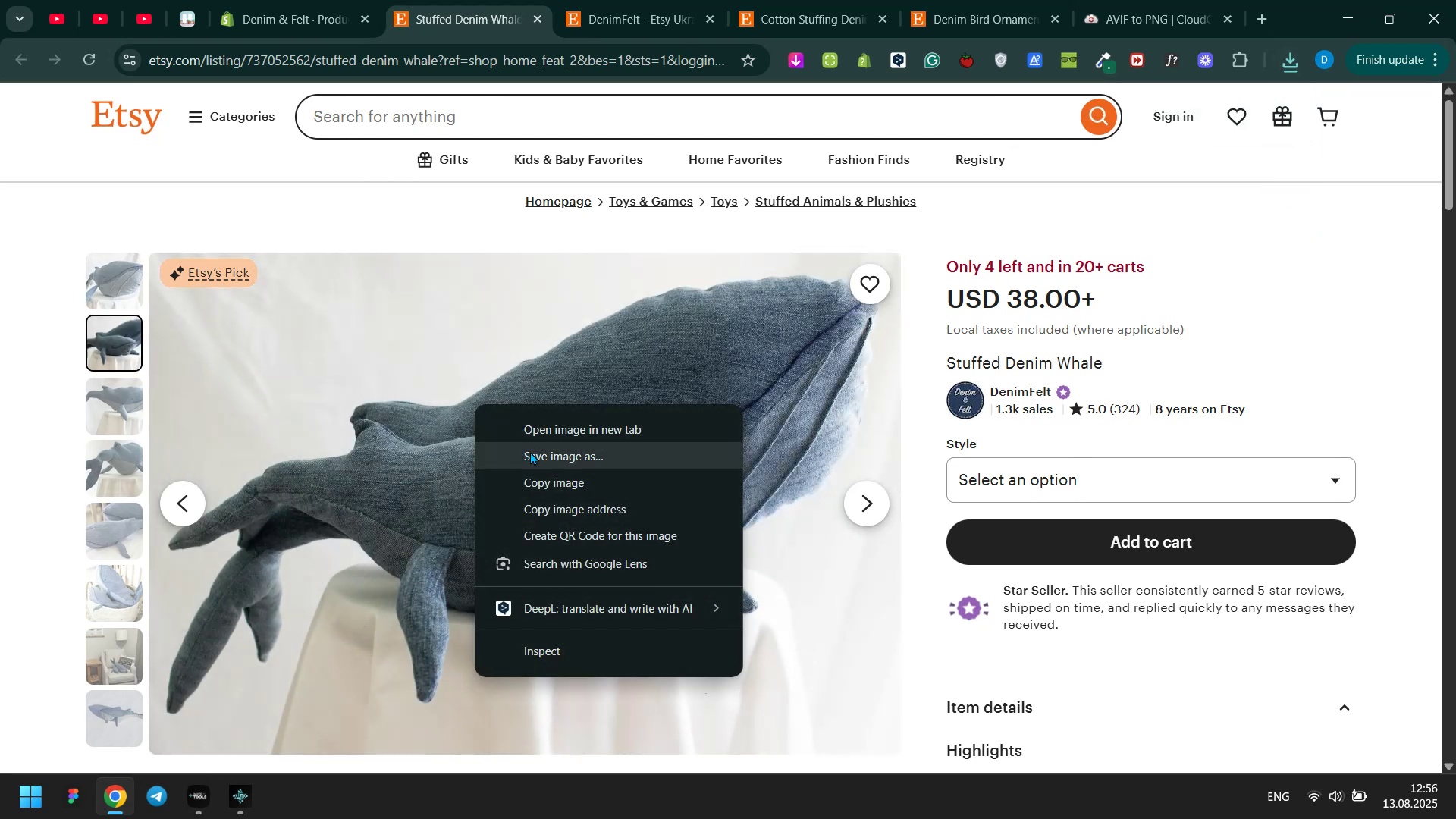 
left_click([530, 451])
 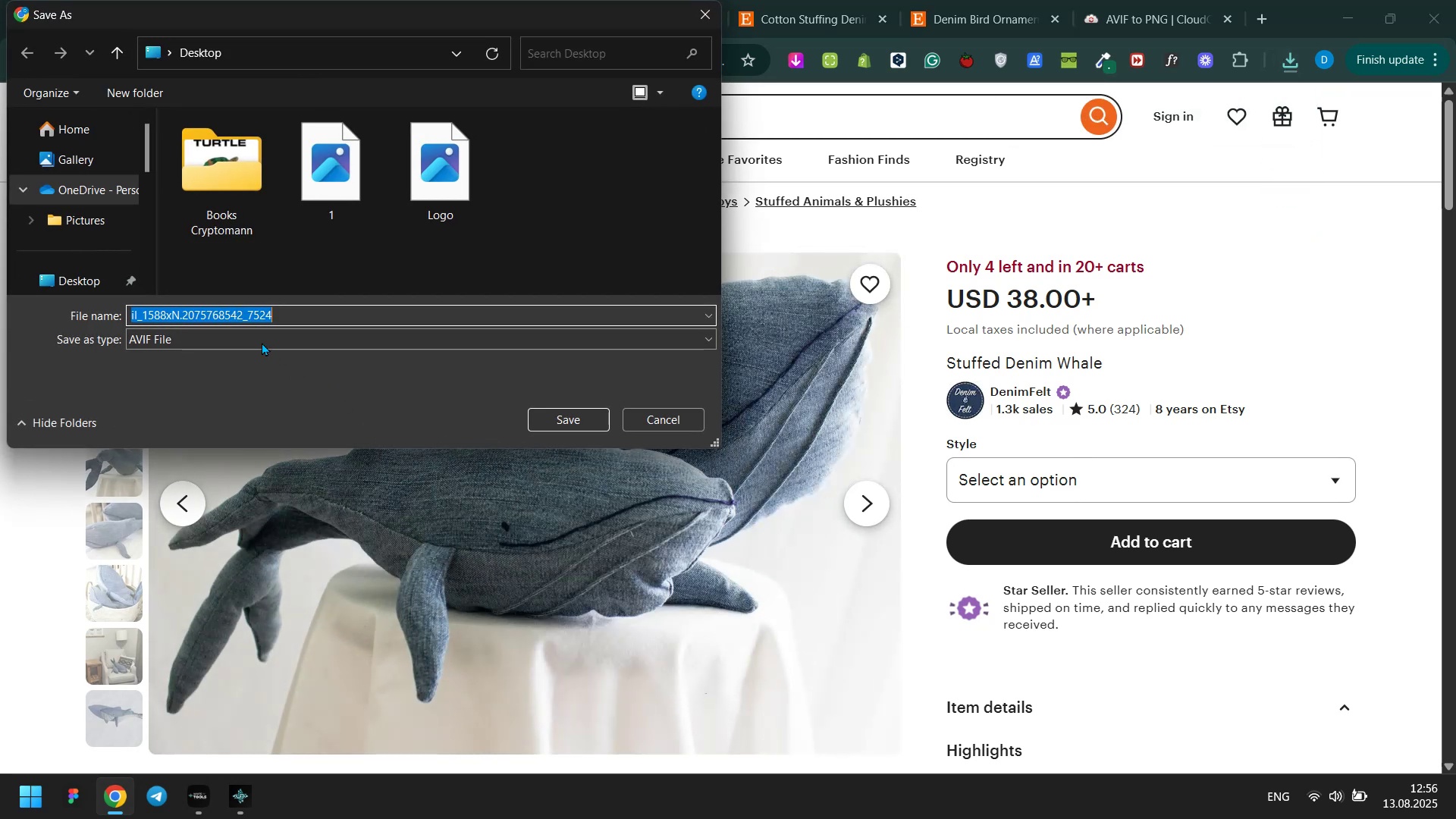 
key(2)
 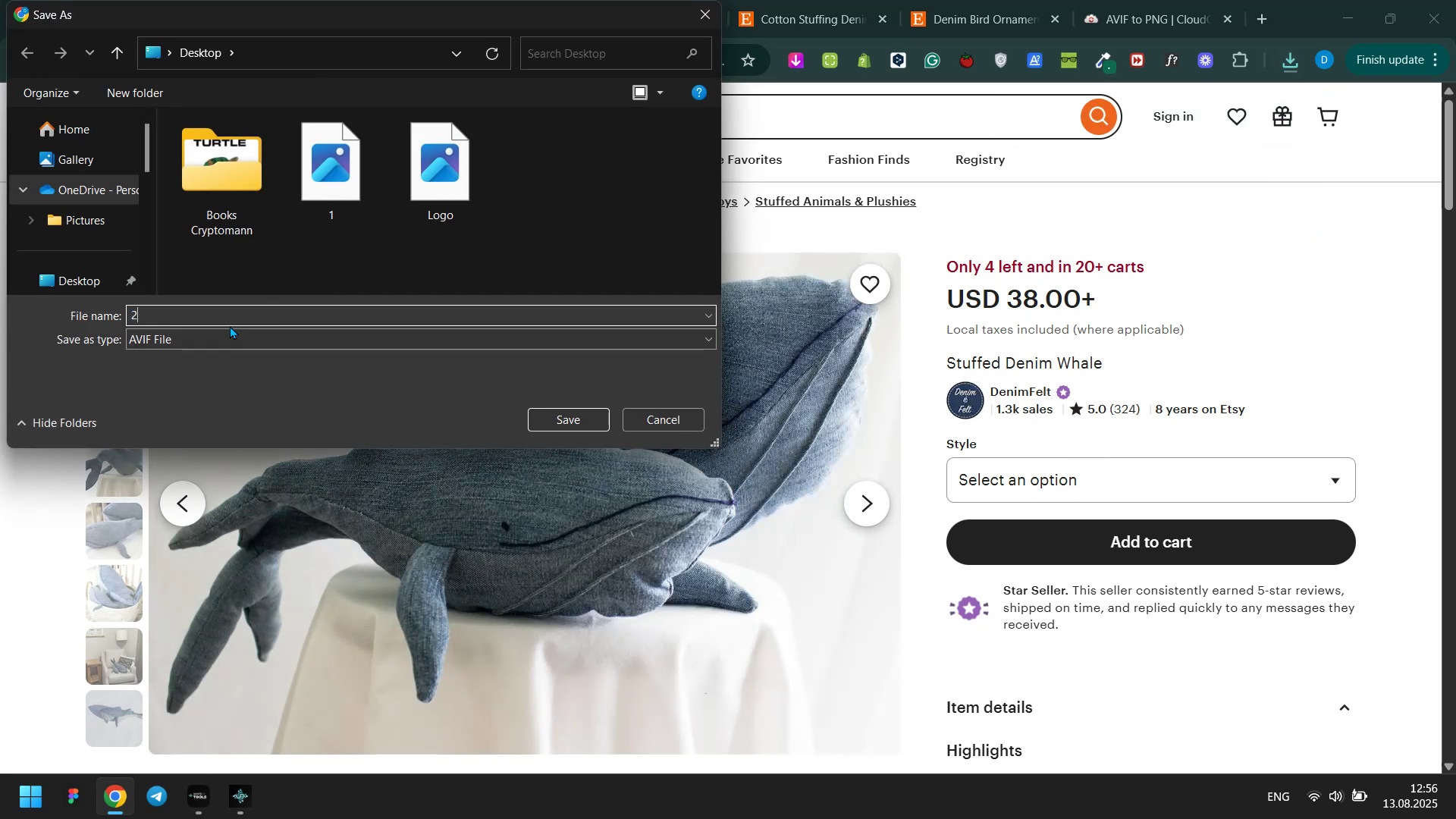 
key(Enter)
 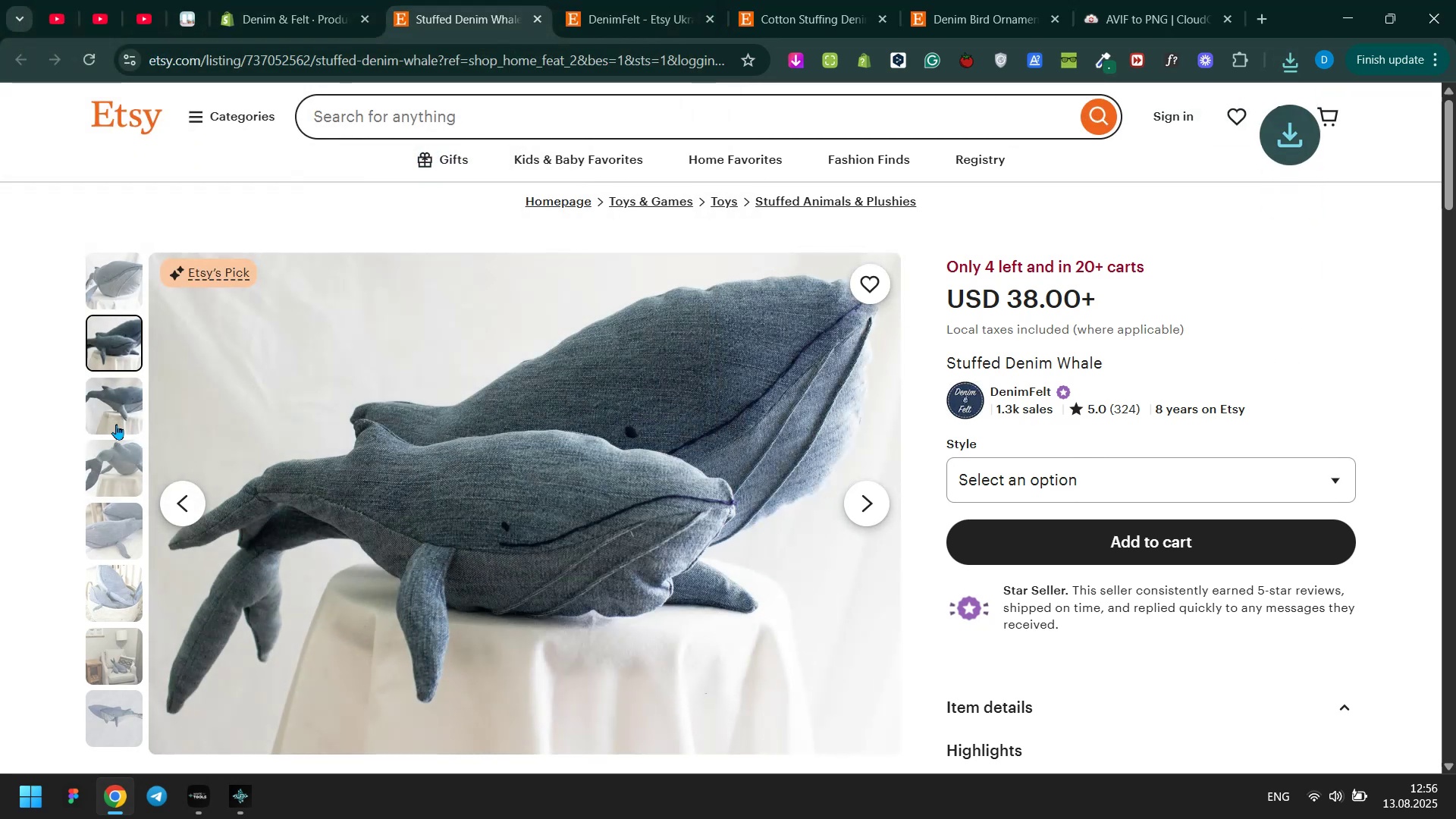 
left_click([116, 424])
 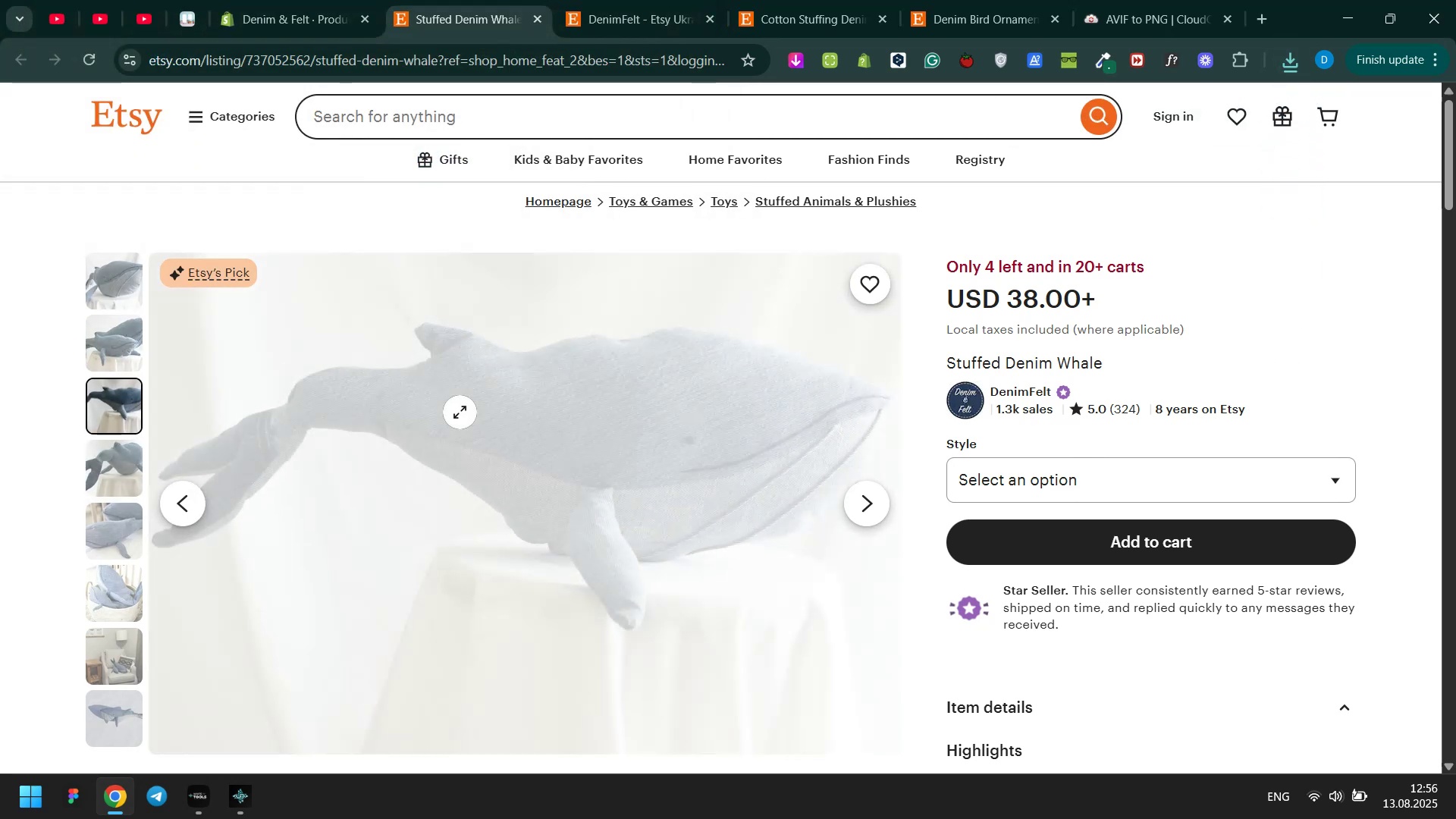 
right_click([460, 412])
 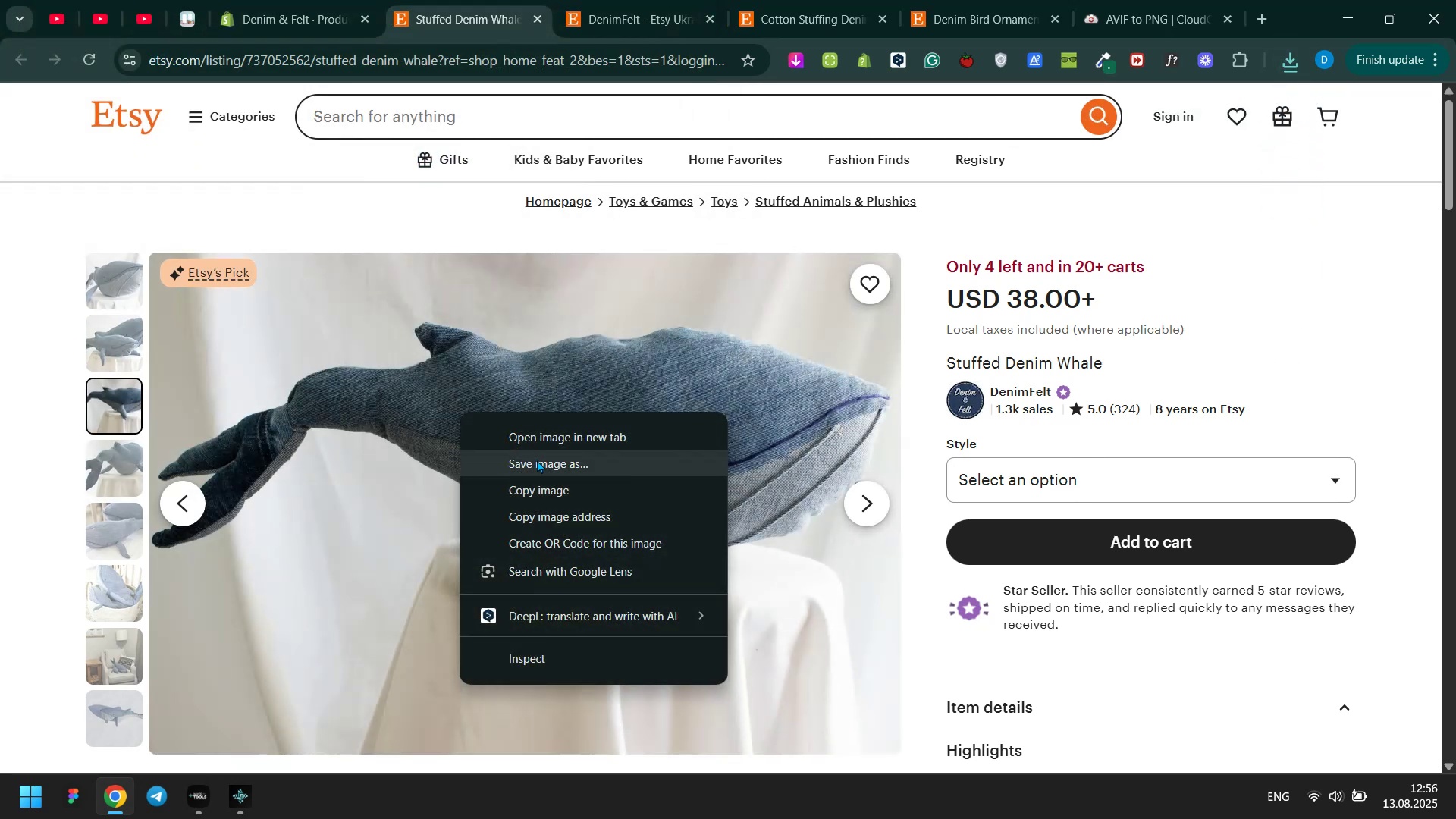 
left_click([537, 460])
 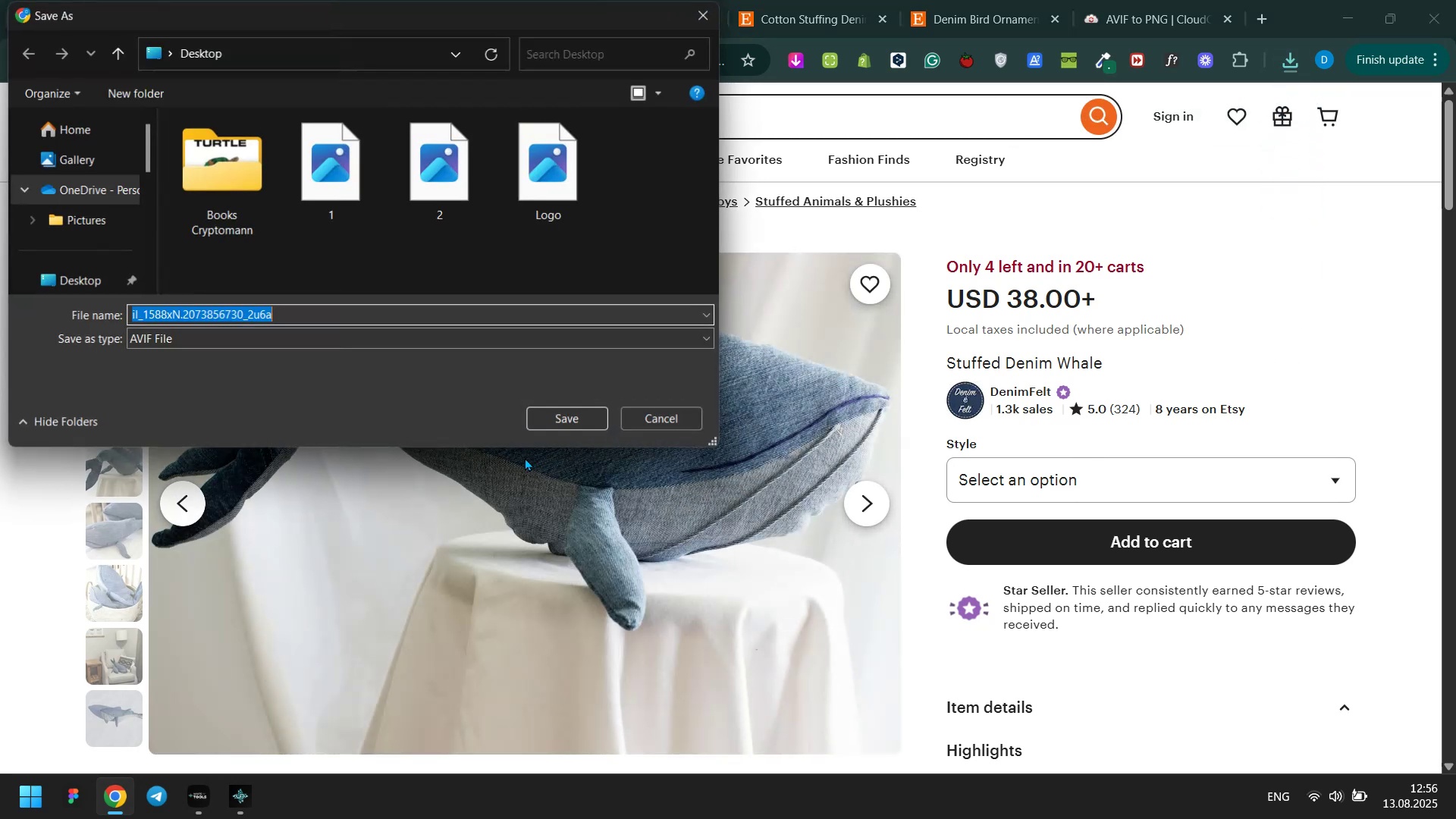 
key(3)
 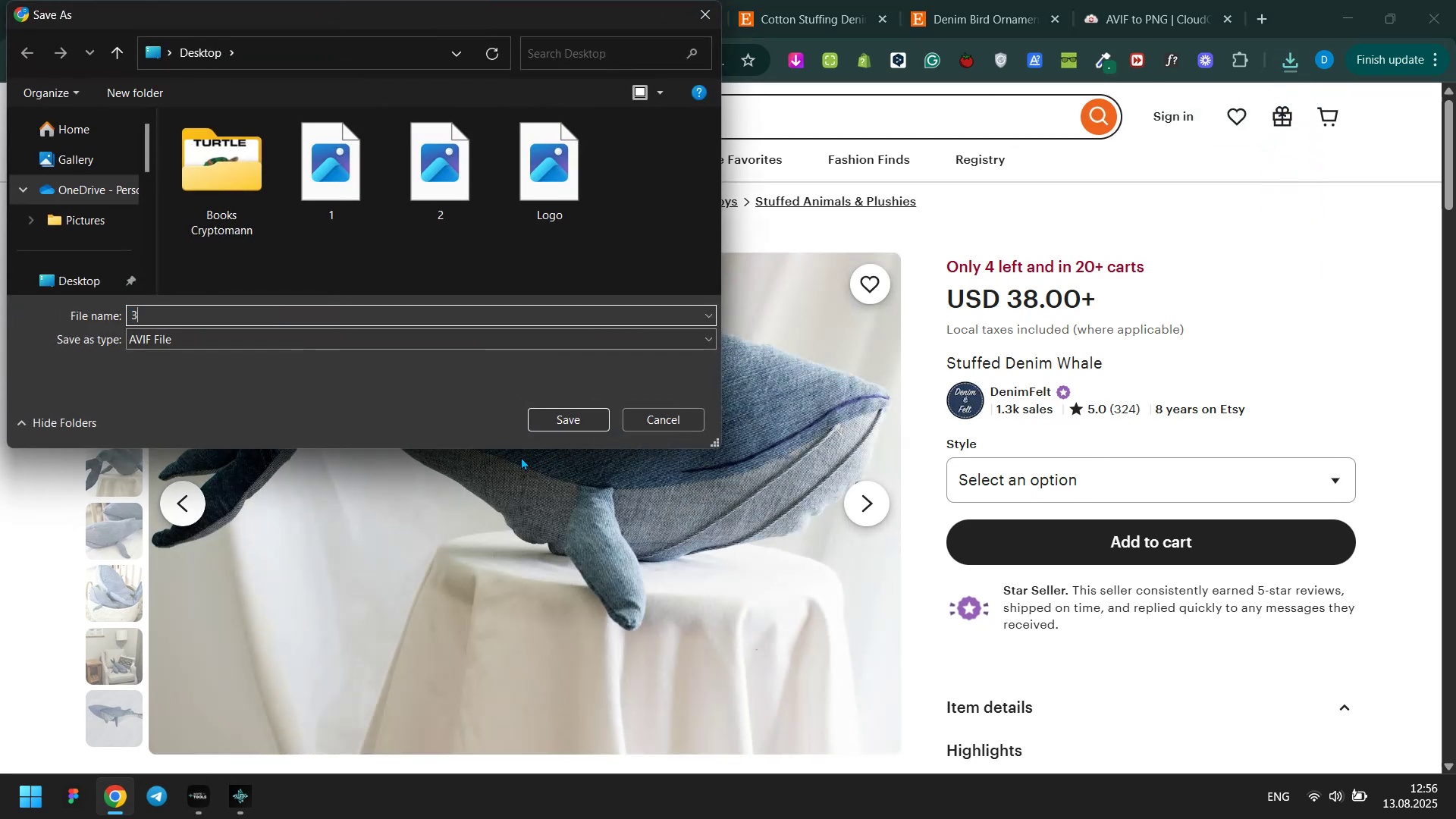 
key(Enter)
 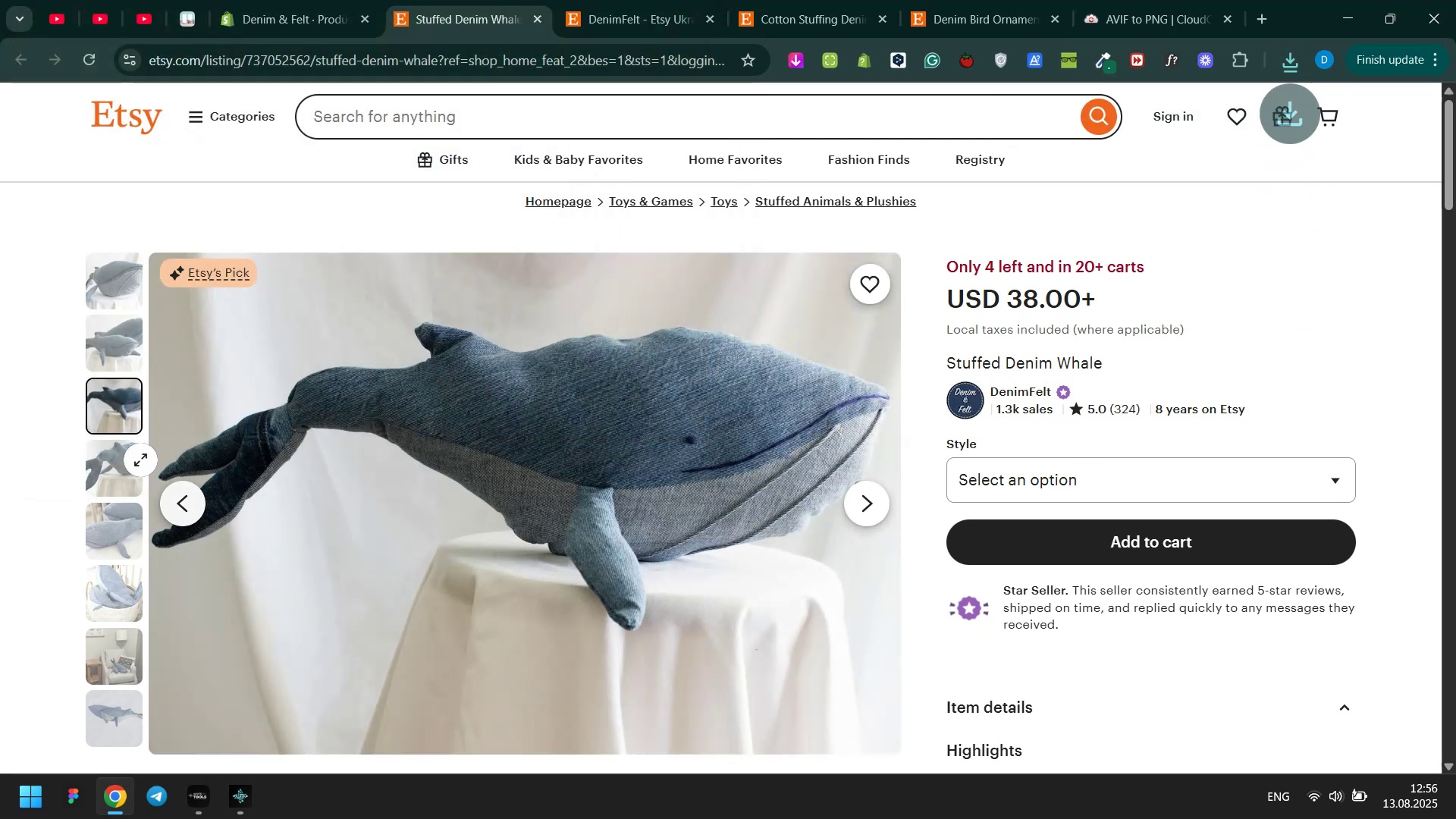 
left_click([129, 453])
 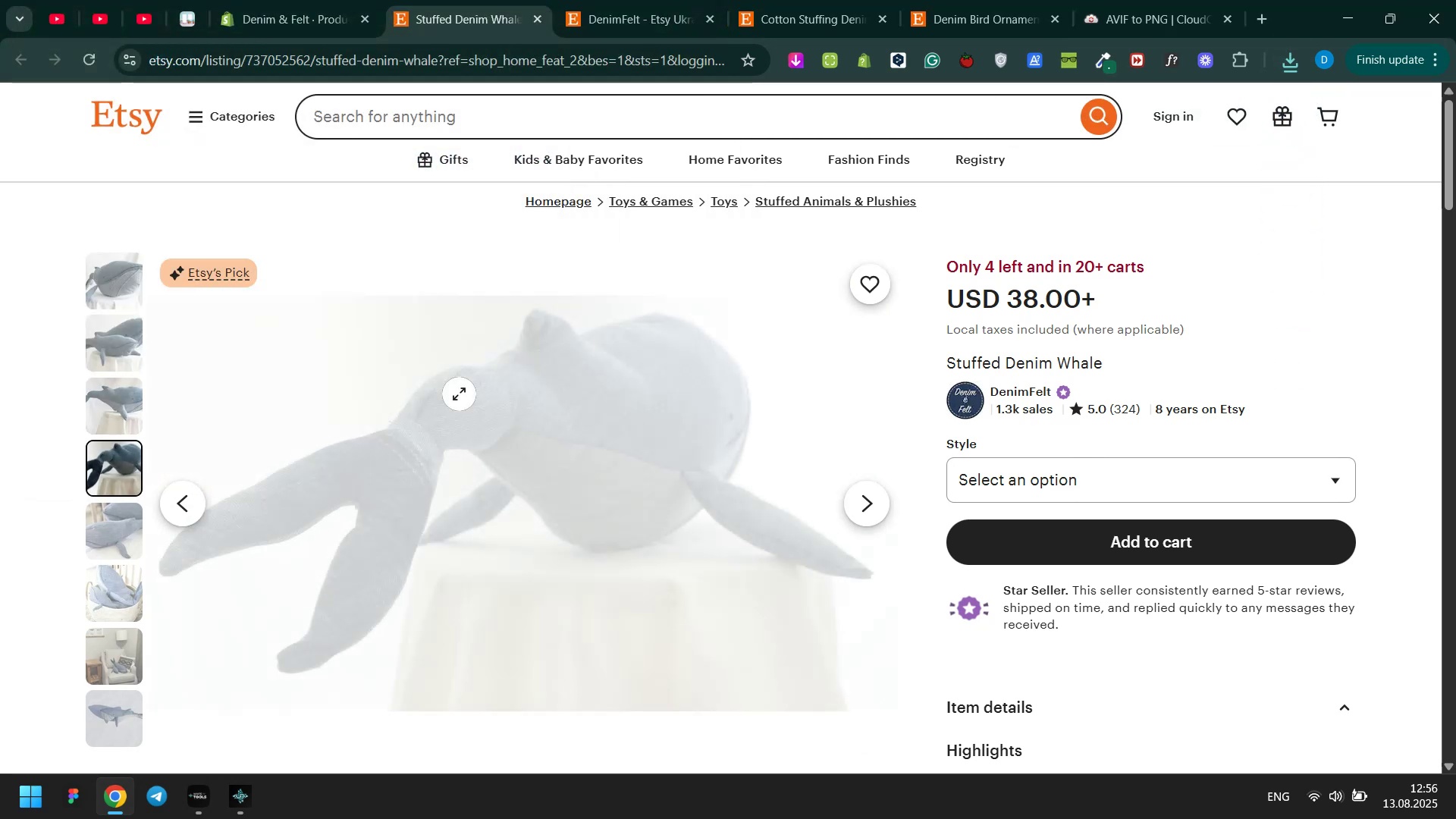 
right_click([459, 394])
 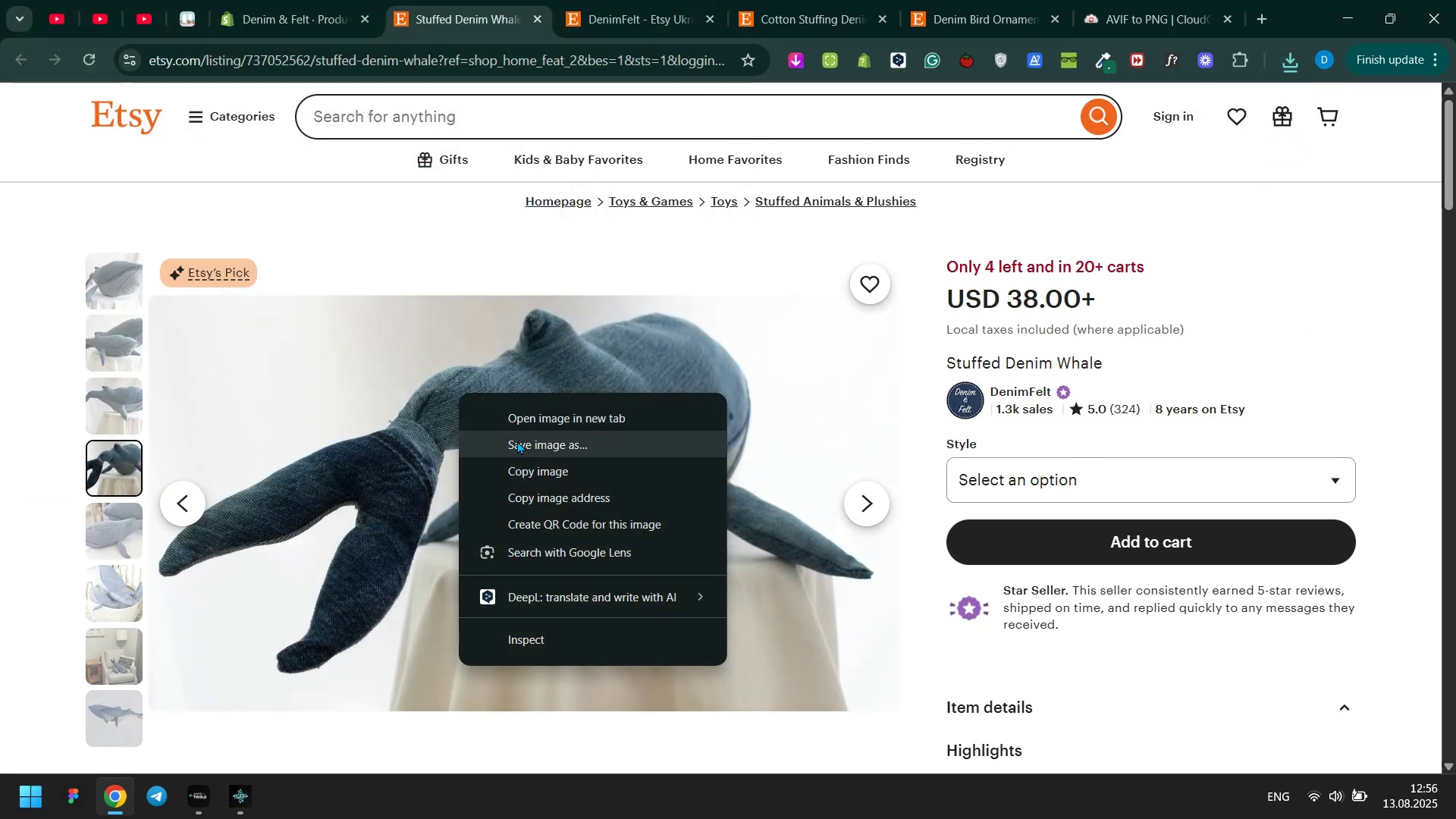 
left_click([517, 441])
 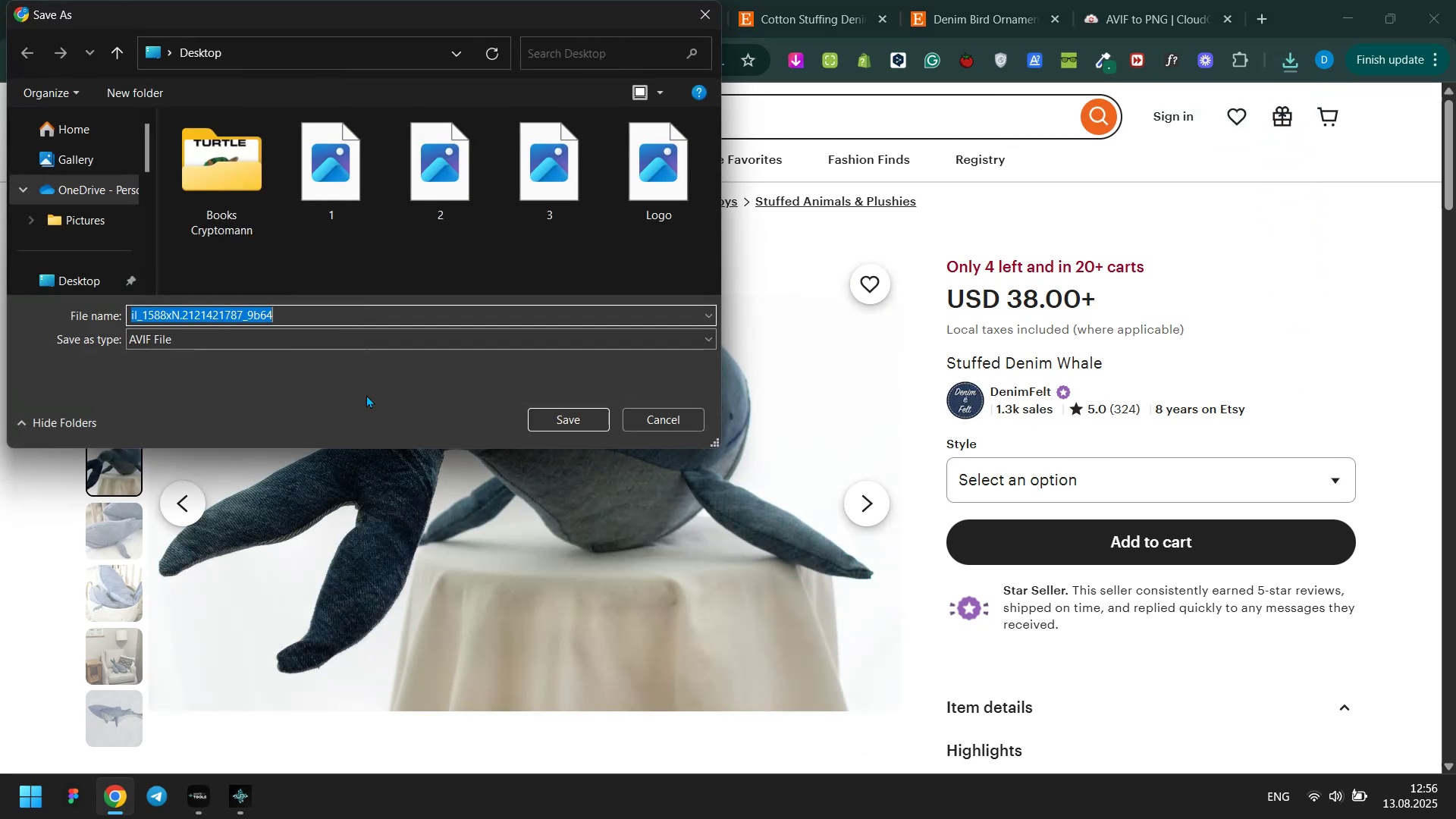 
key(4)
 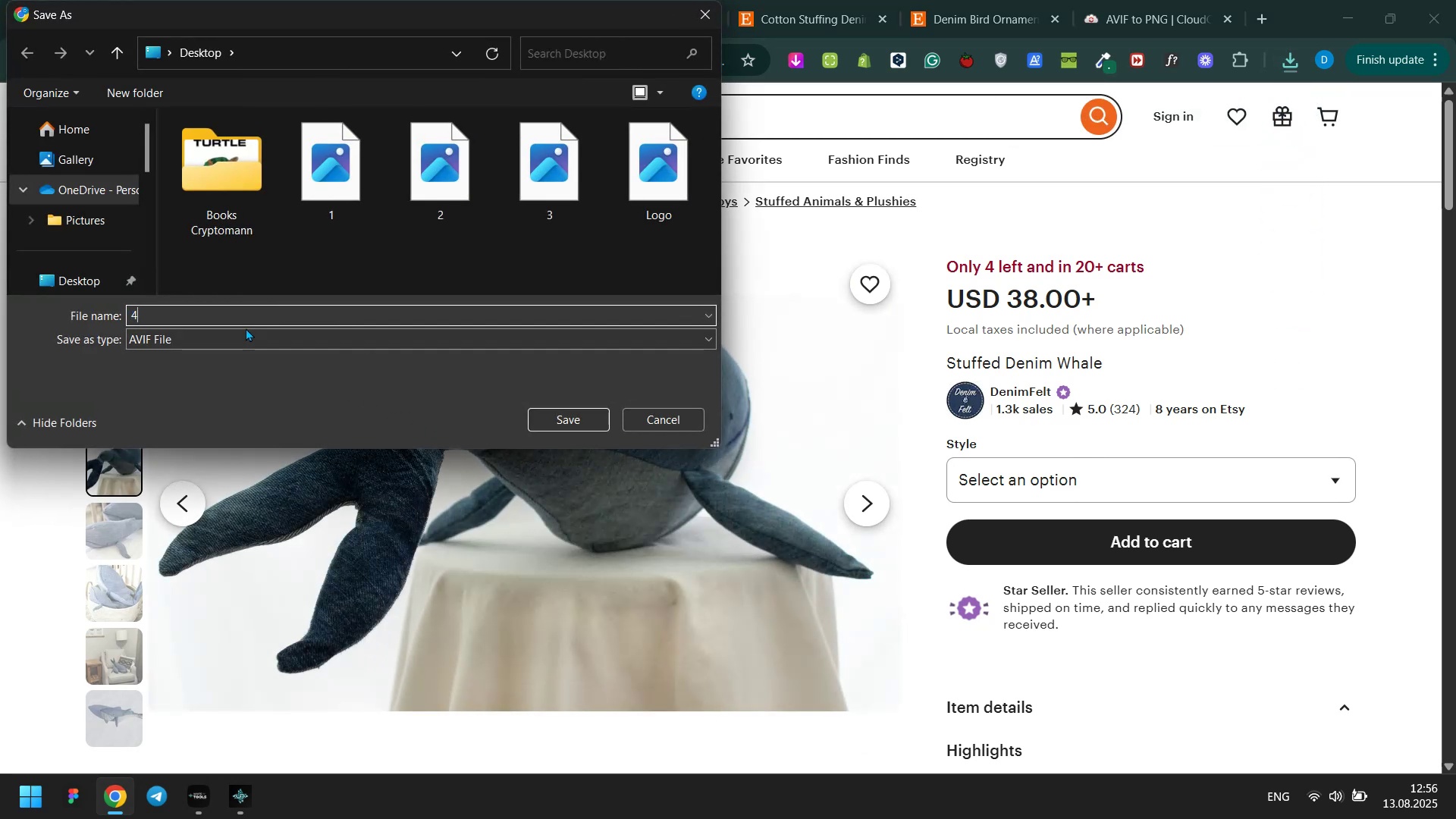 
key(Enter)
 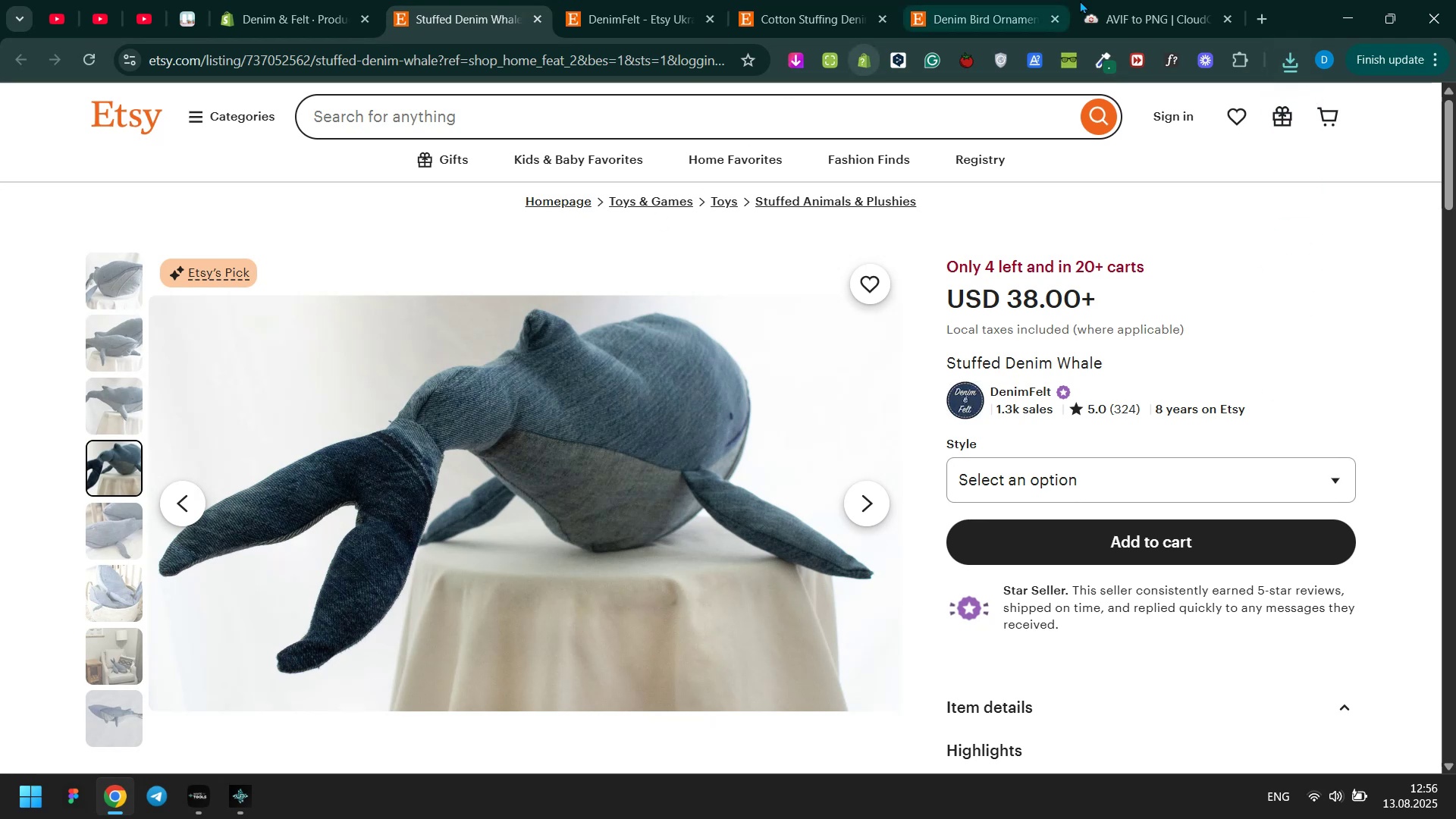 
left_click([1163, 0])
 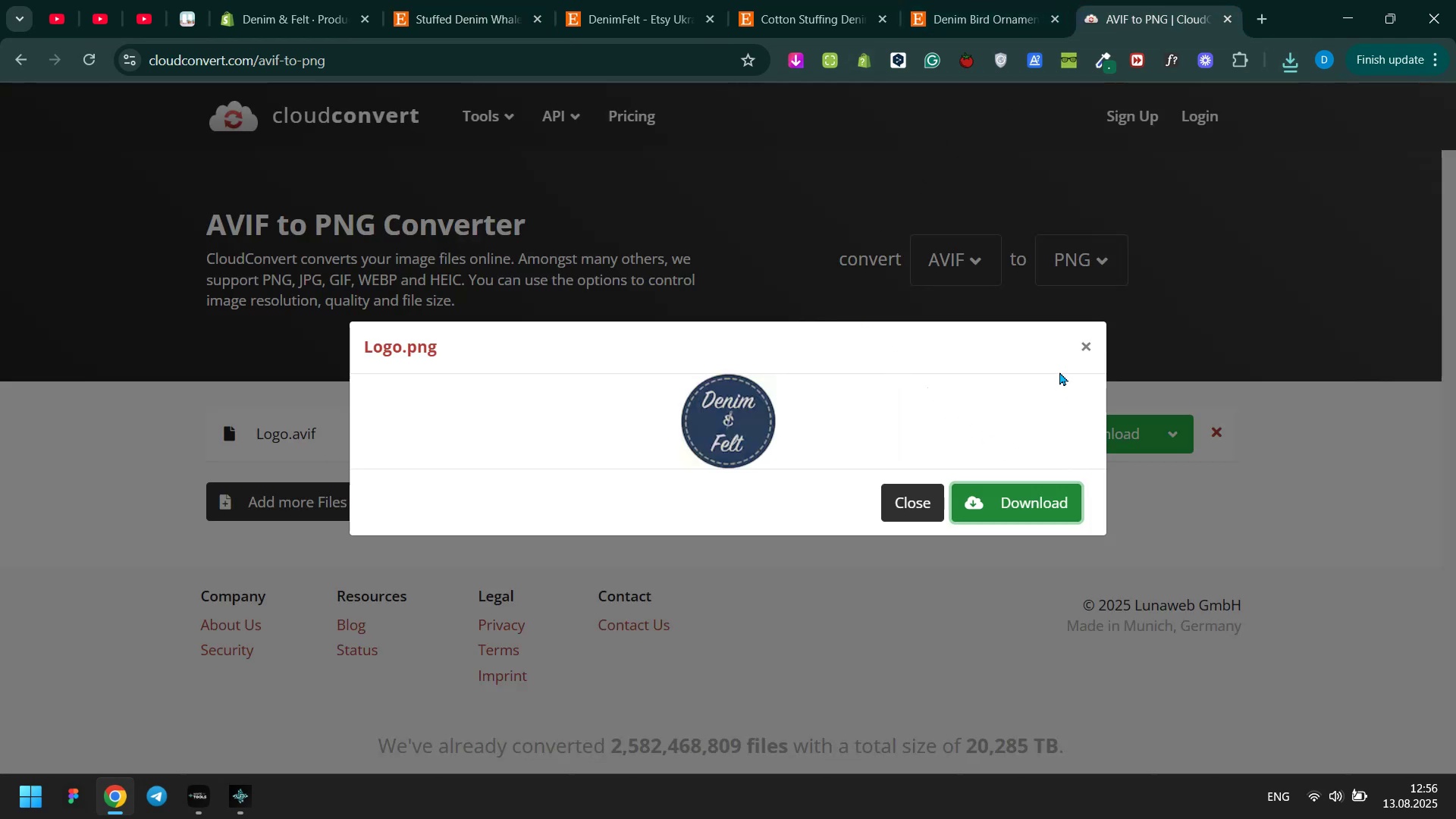 
left_click([1084, 344])
 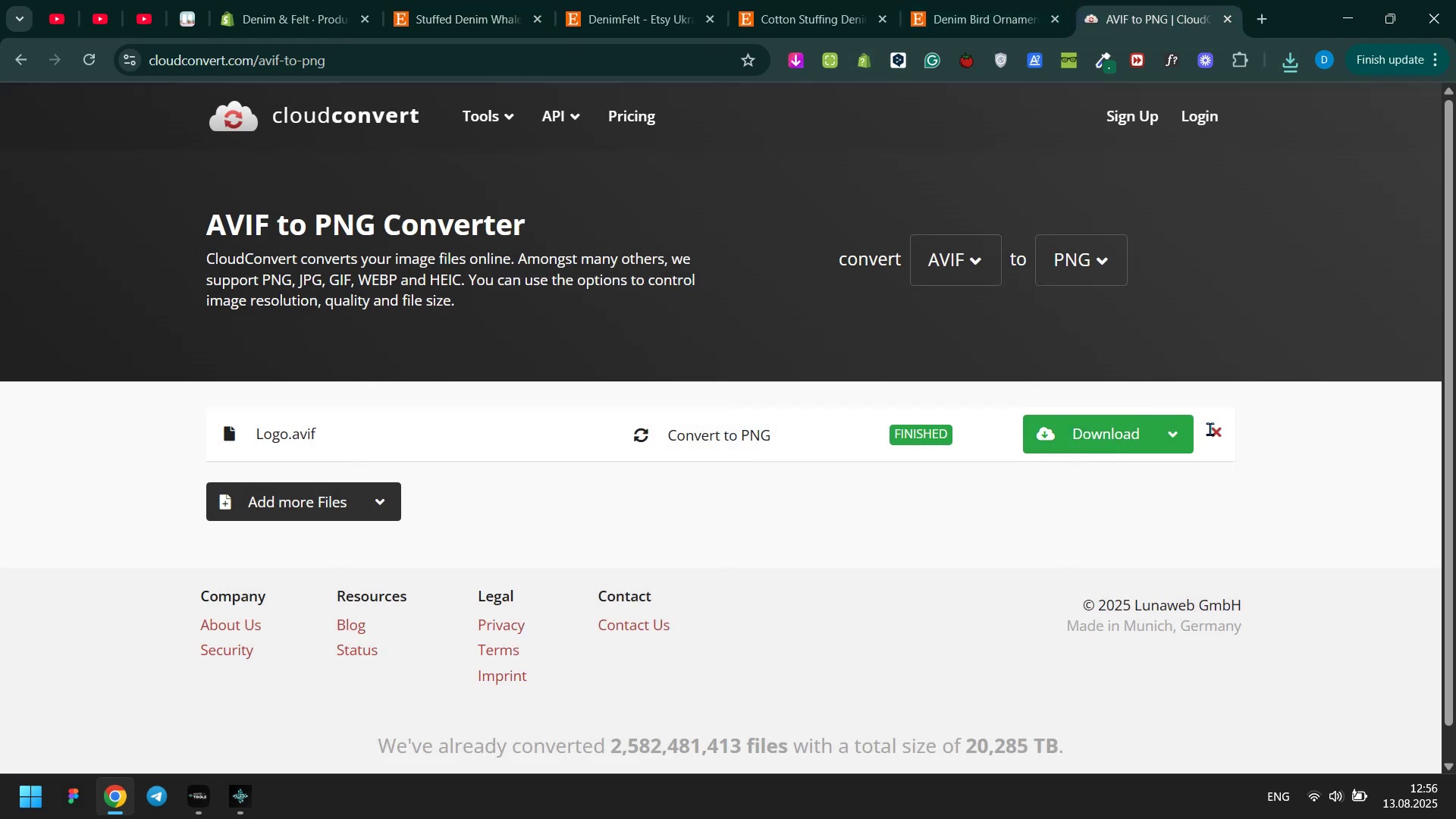 
double_click([1215, 428])
 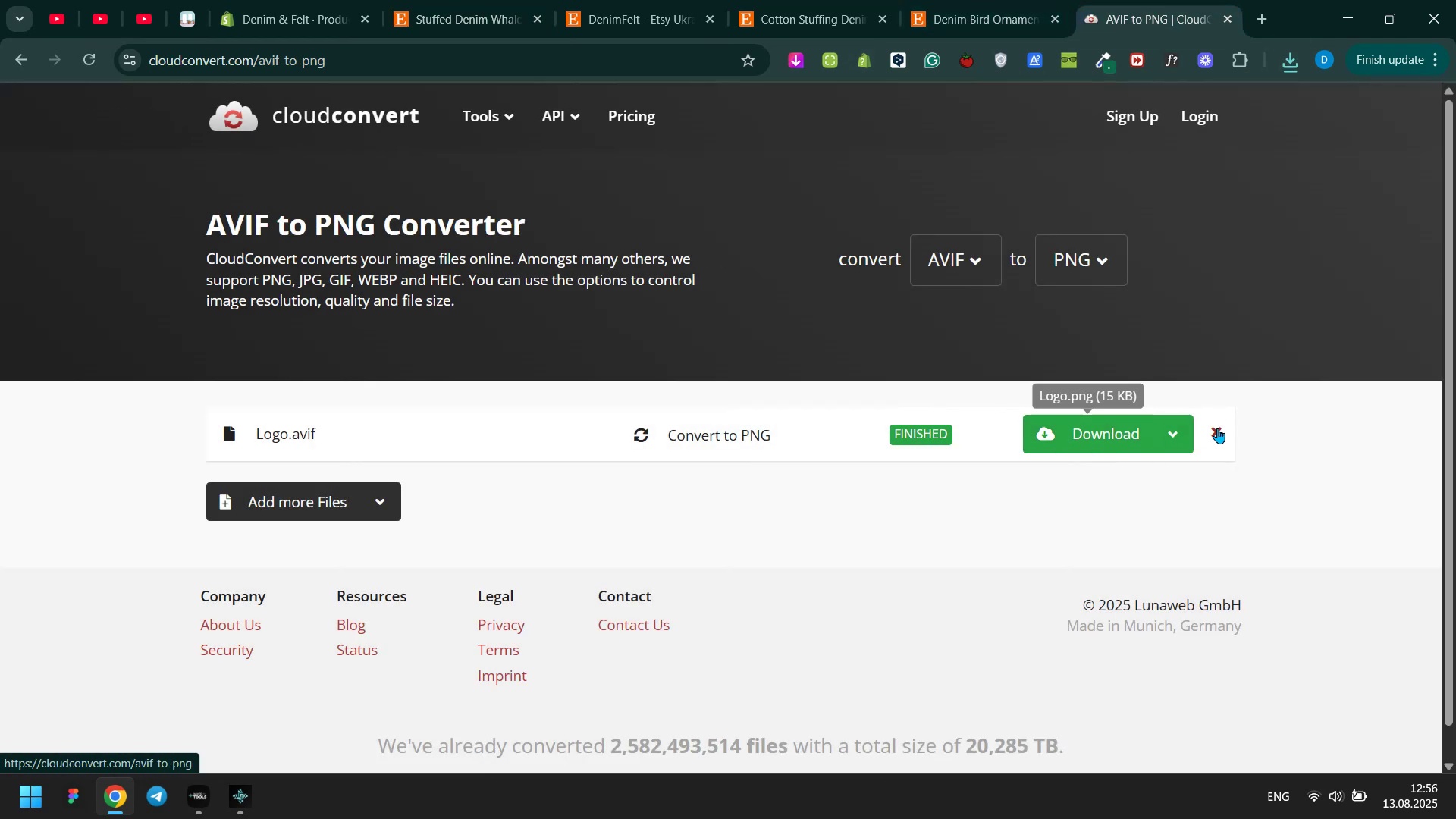 
left_click([1219, 427])
 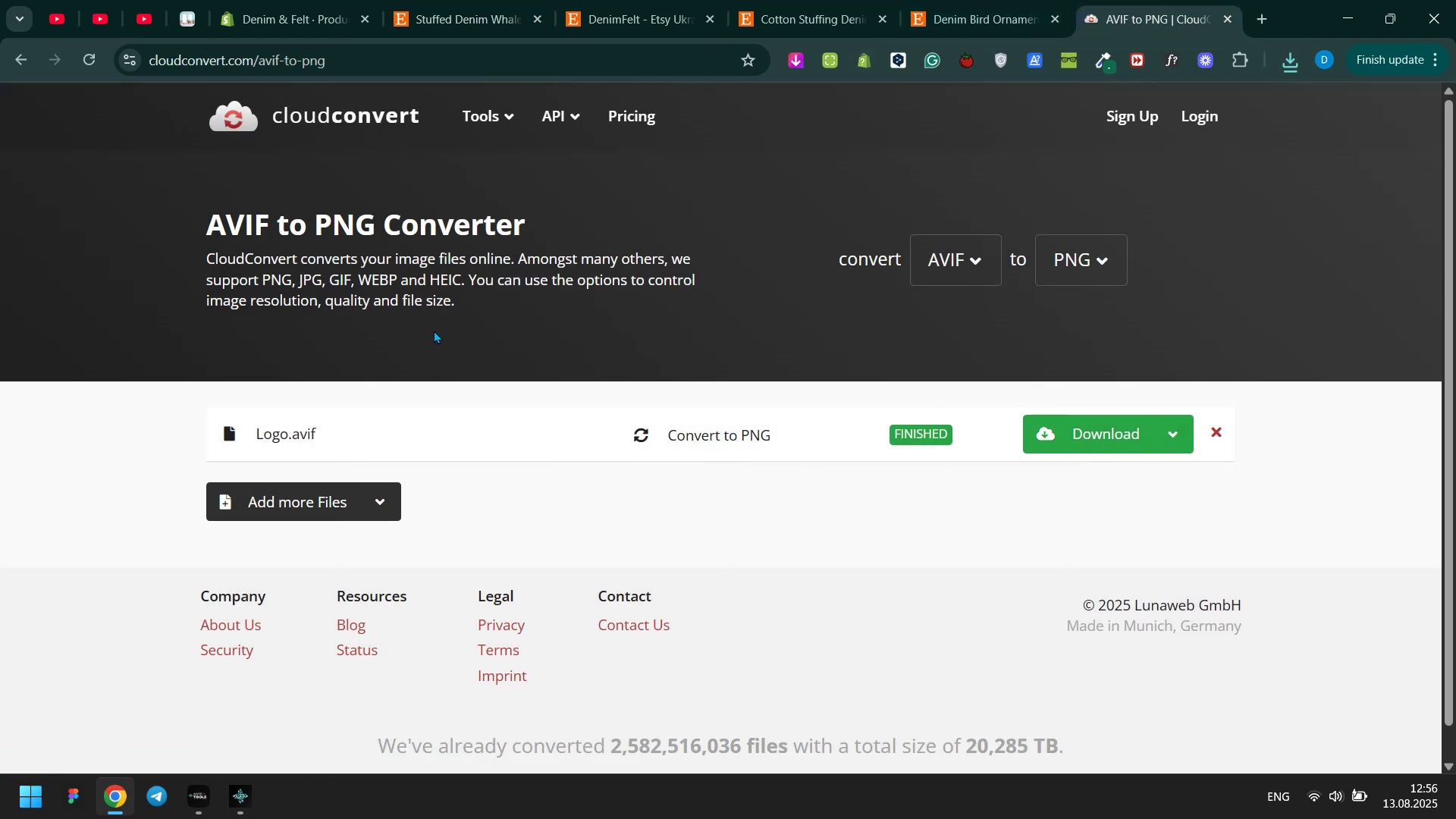 
left_click([341, 58])
 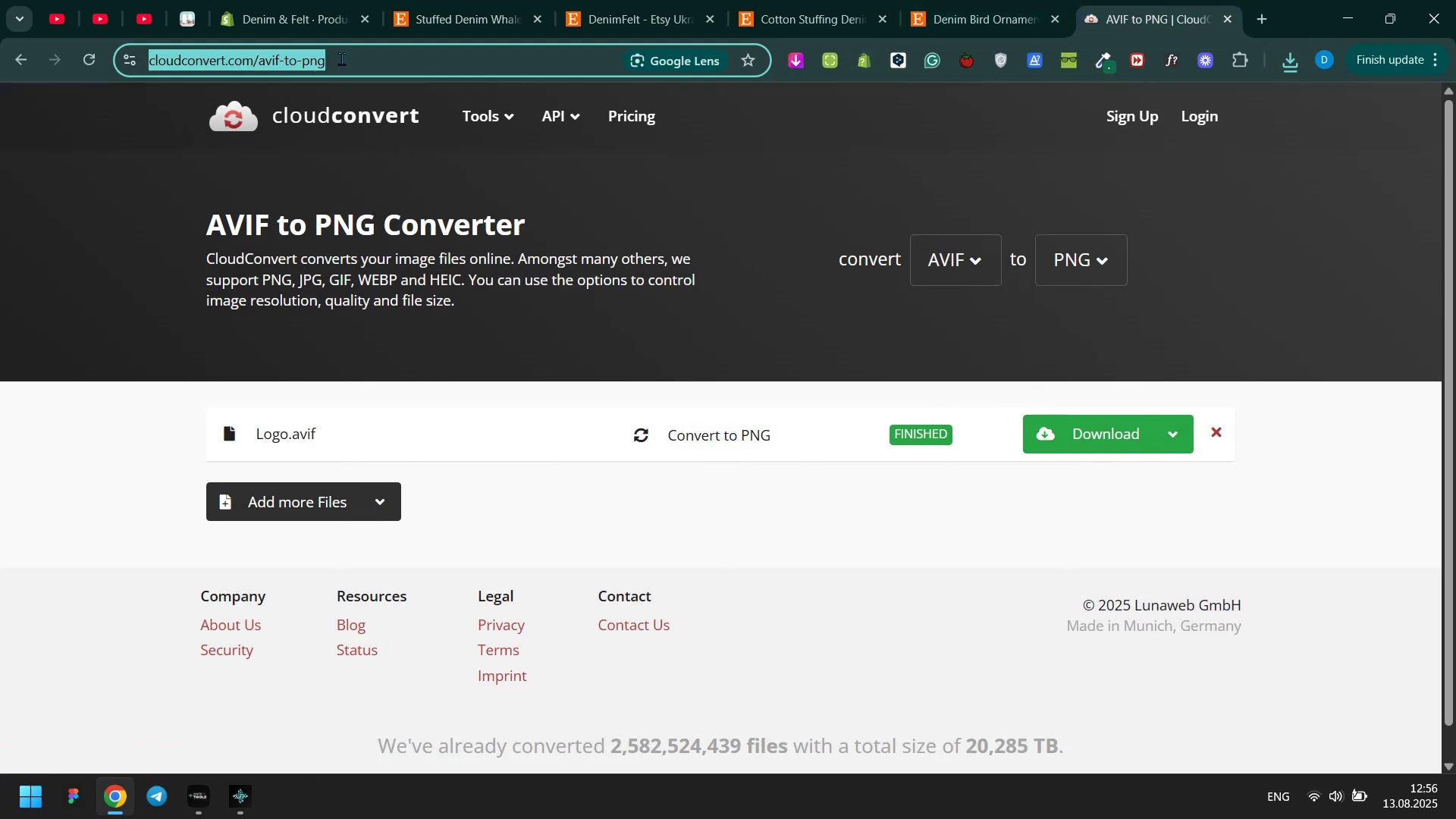 
key(Enter)
 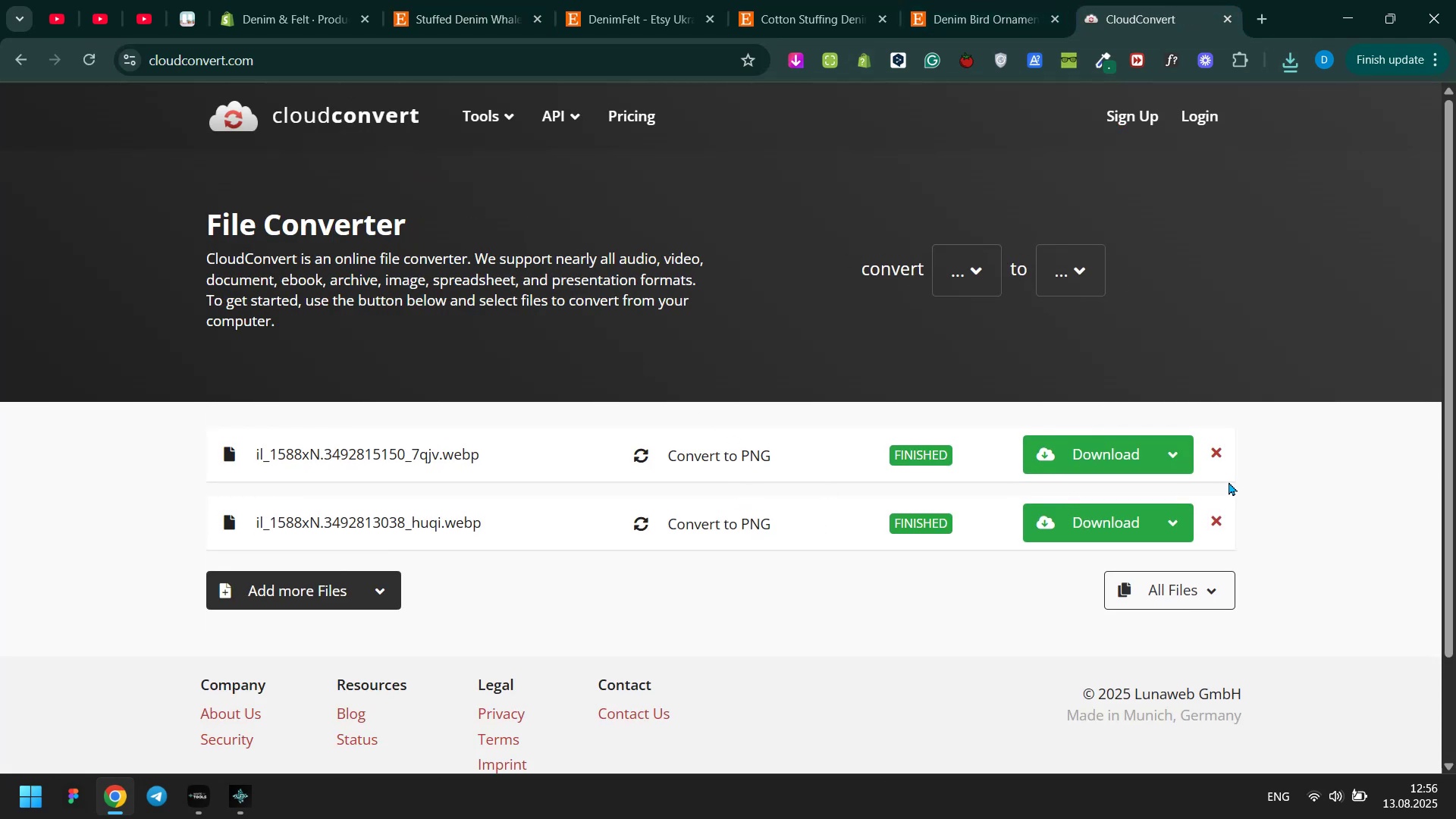 
left_click([1216, 458])
 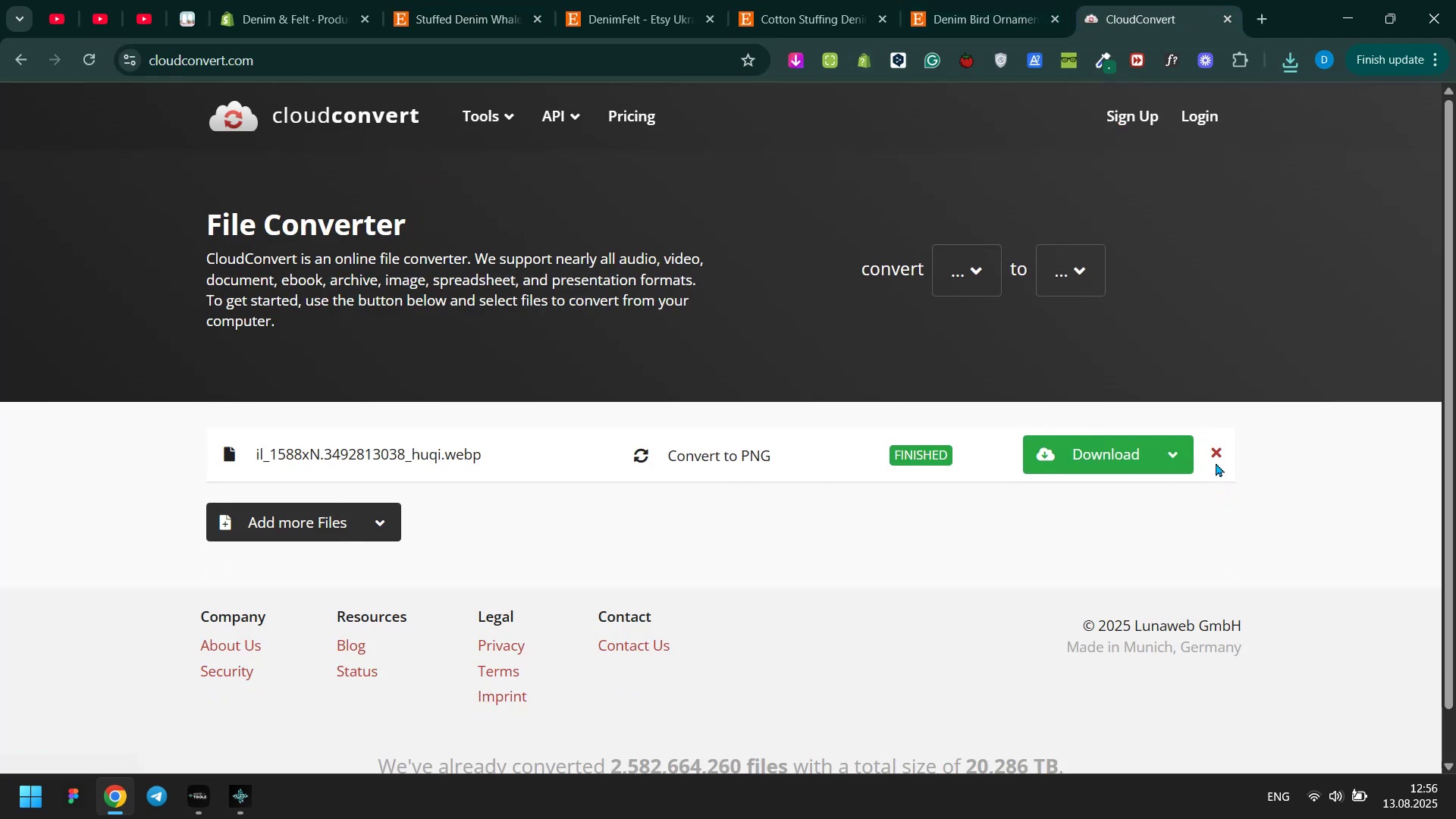 
left_click([1216, 463])
 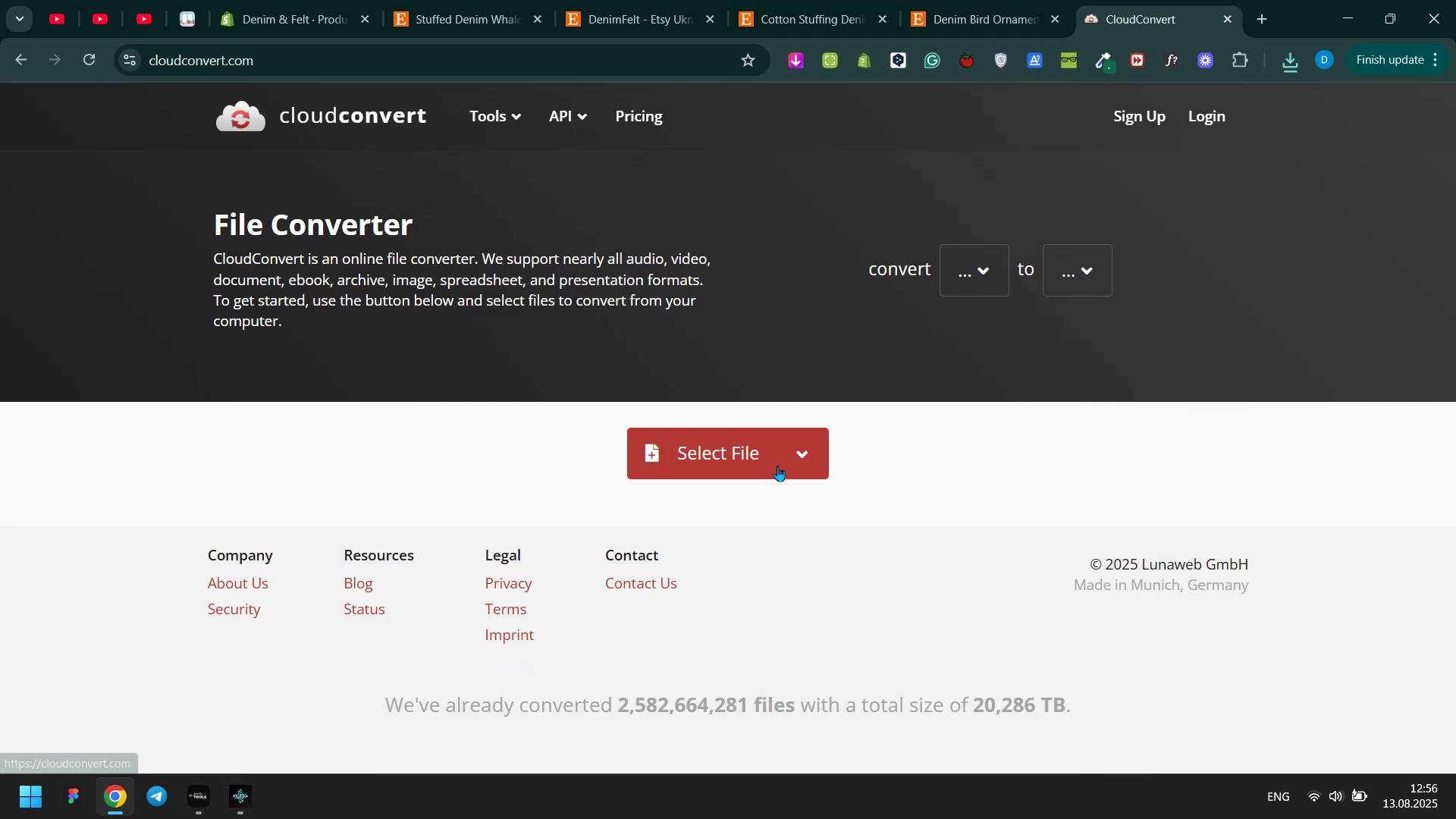 
left_click([695, 459])
 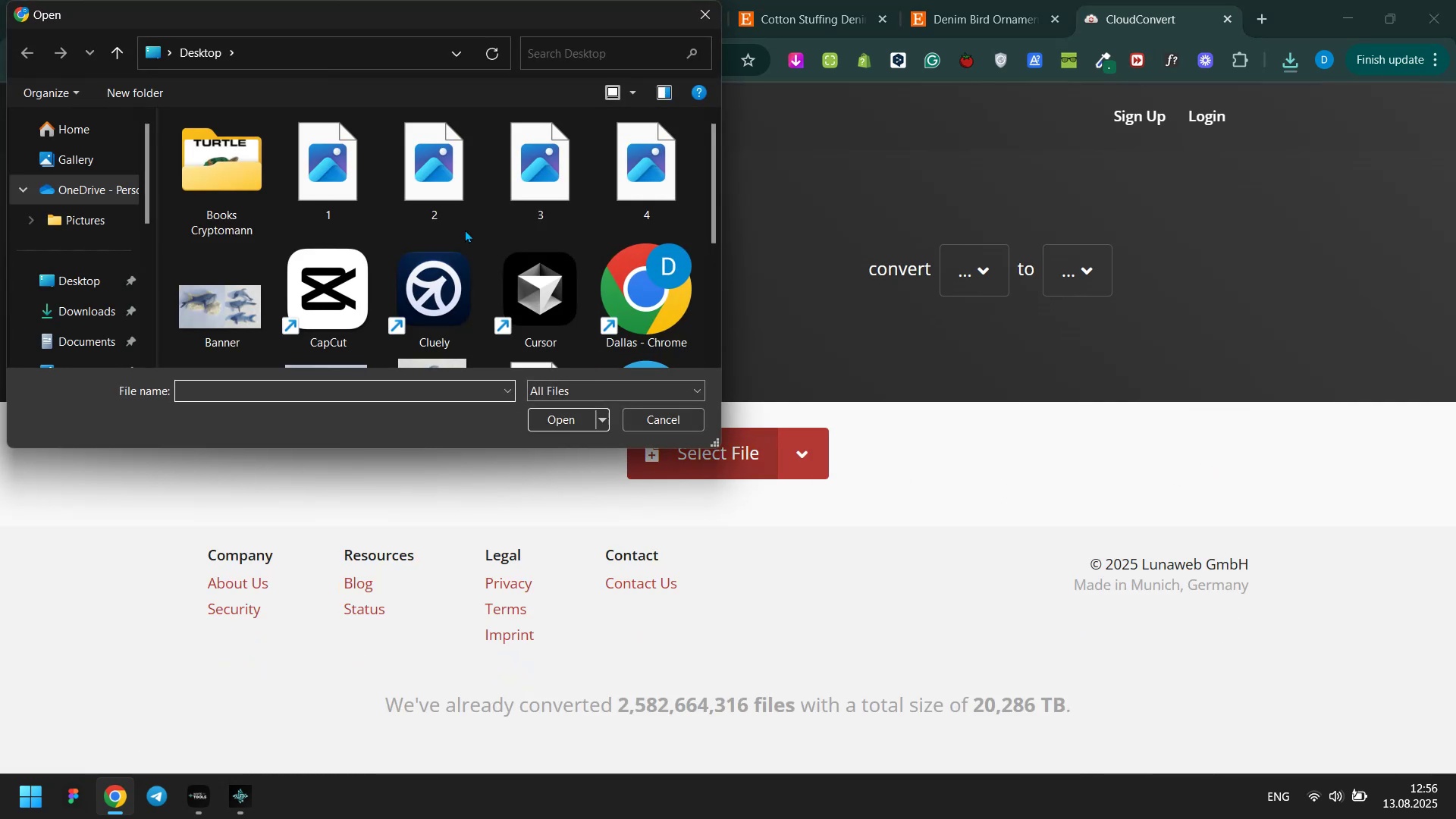 
left_click([355, 187])
 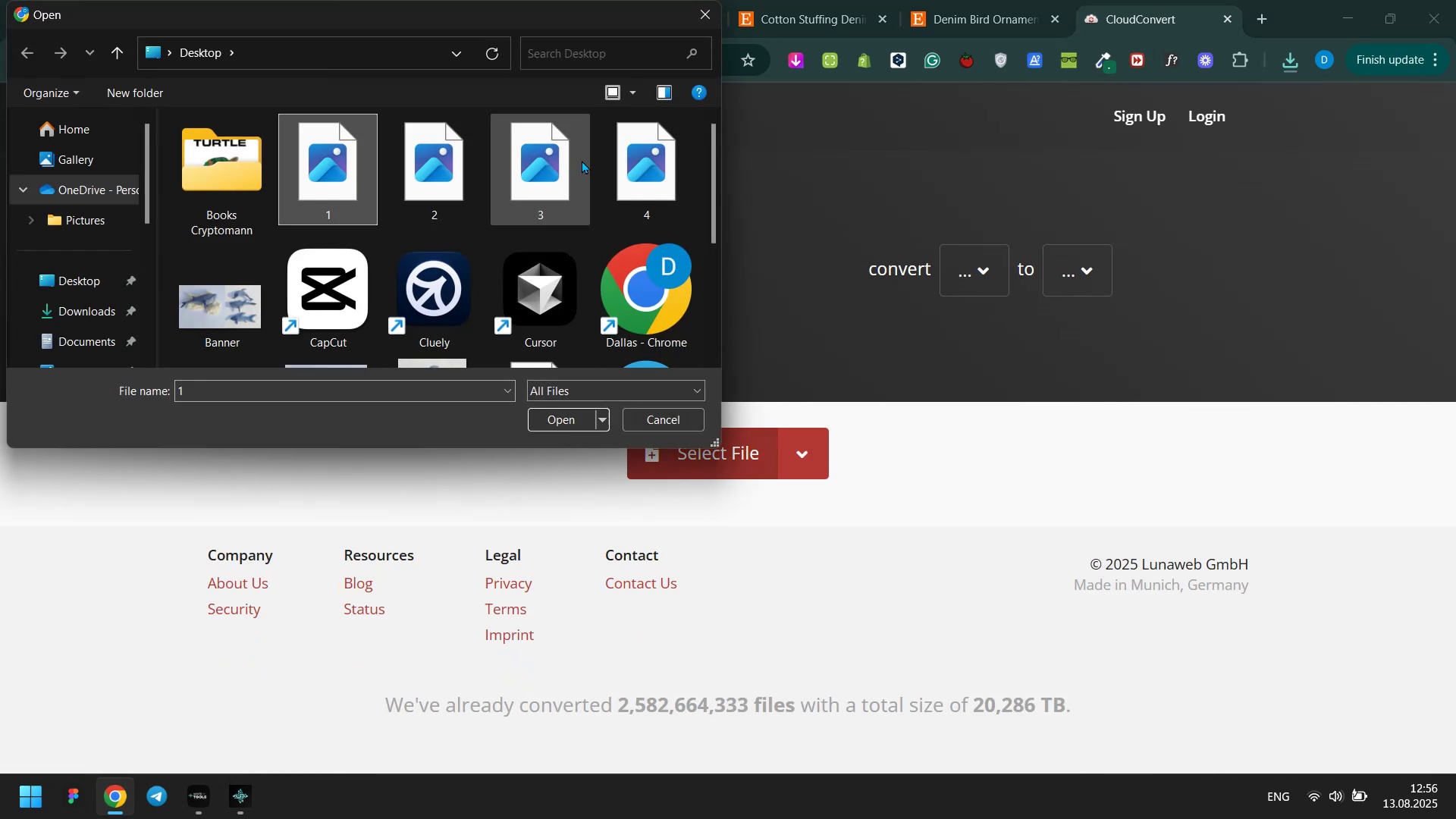 
key(Shift+ShiftLeft)
 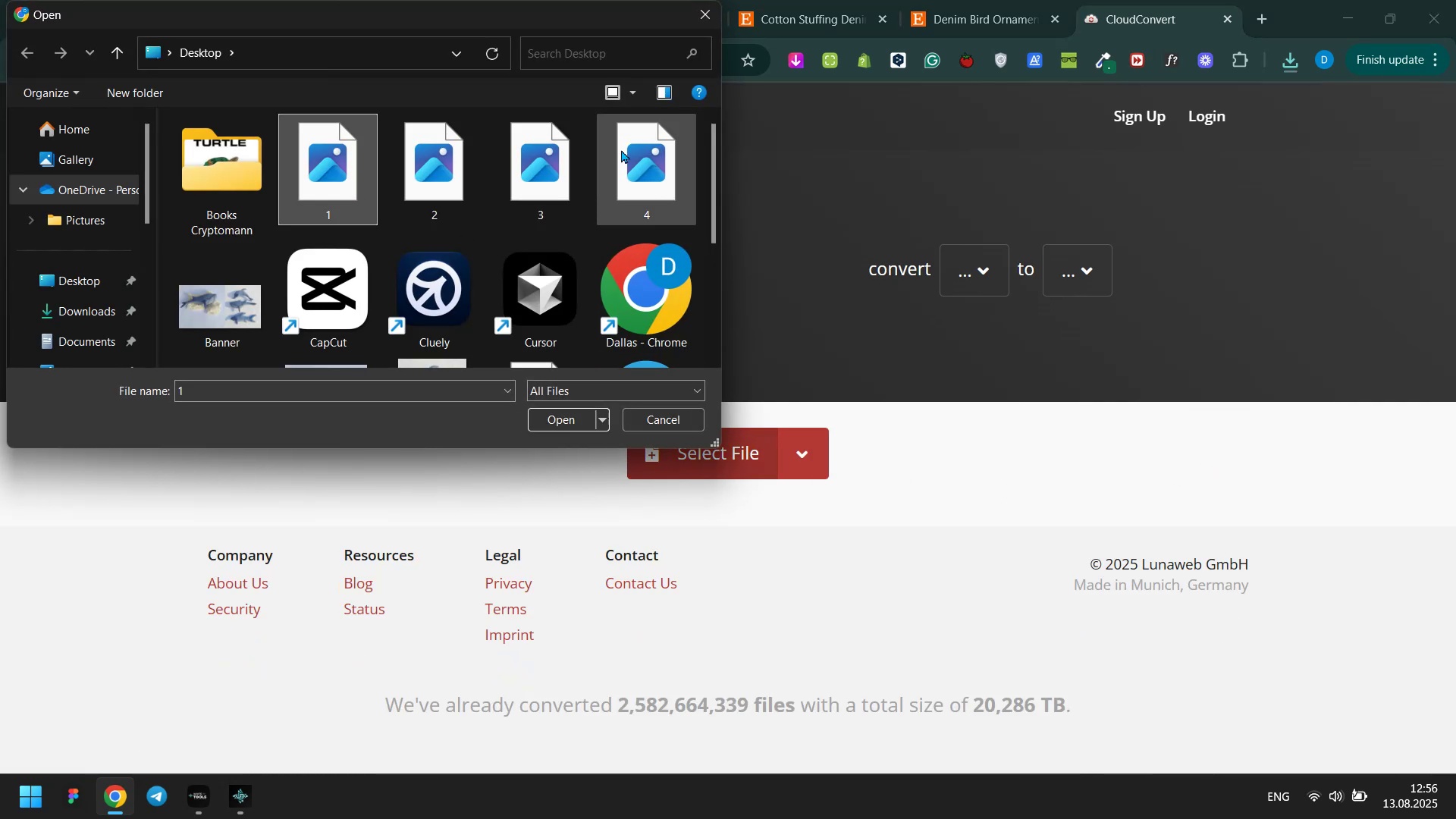 
left_click([621, 149])
 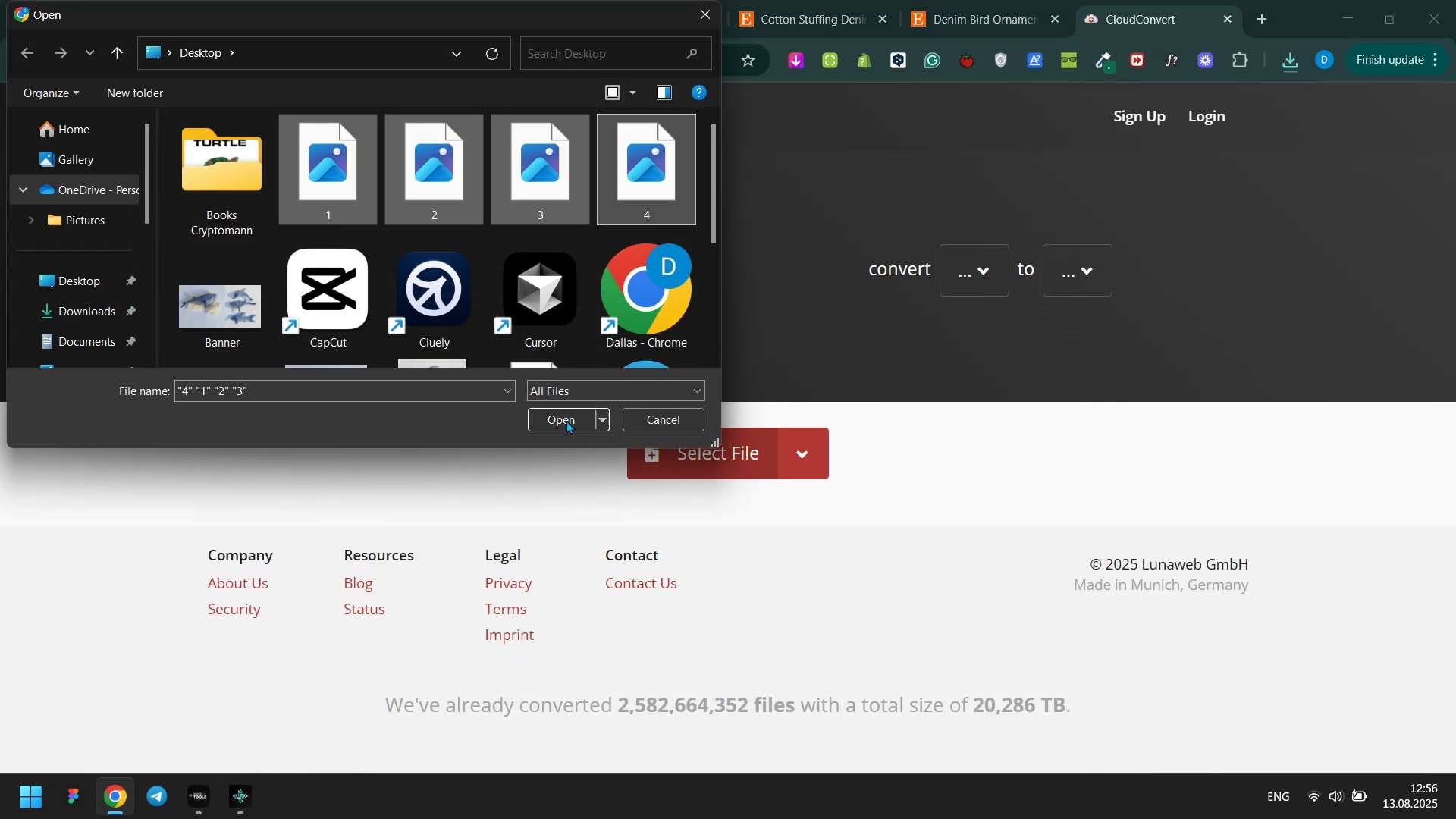 
left_click([566, 422])
 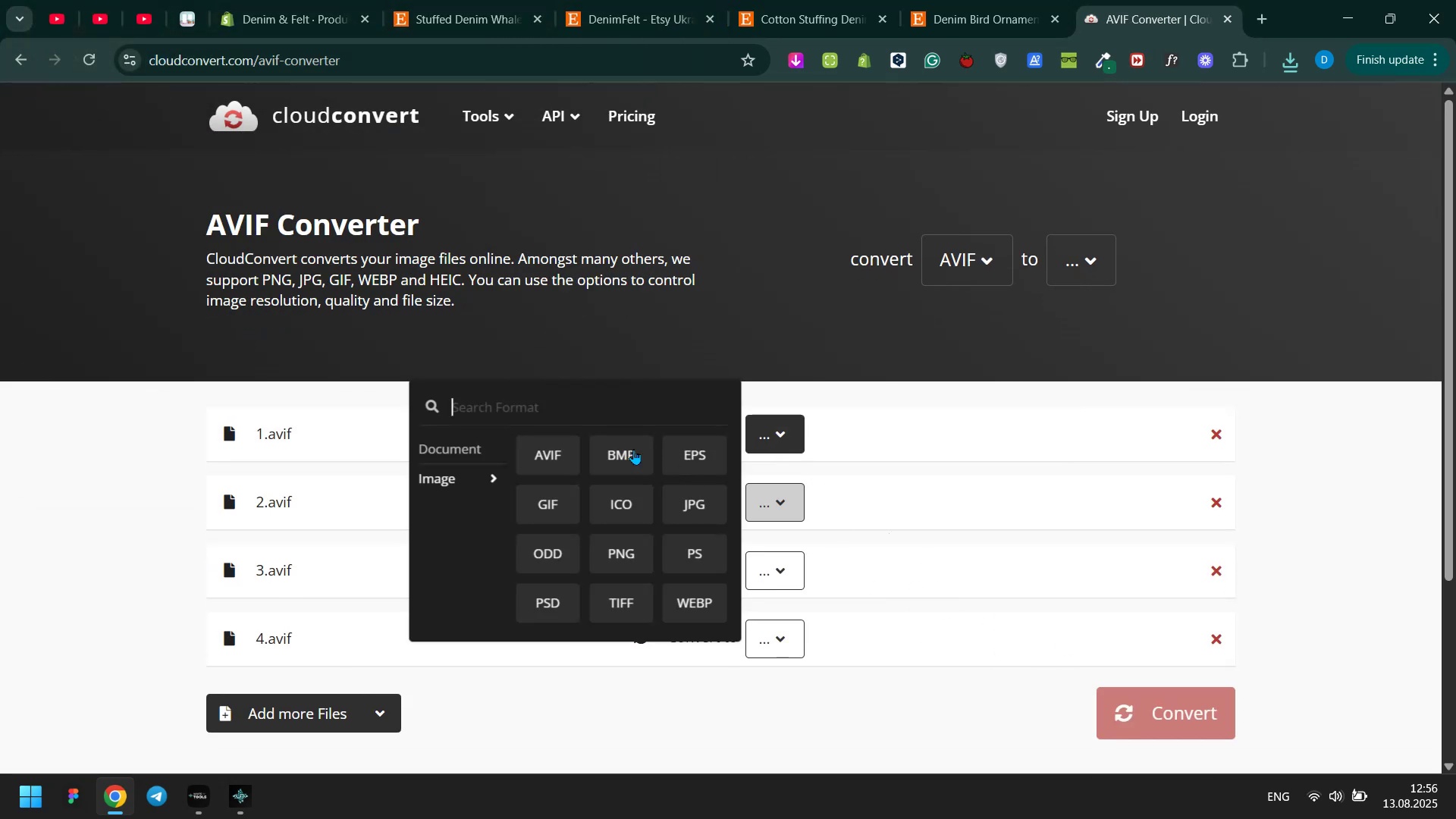 
type(pn)
 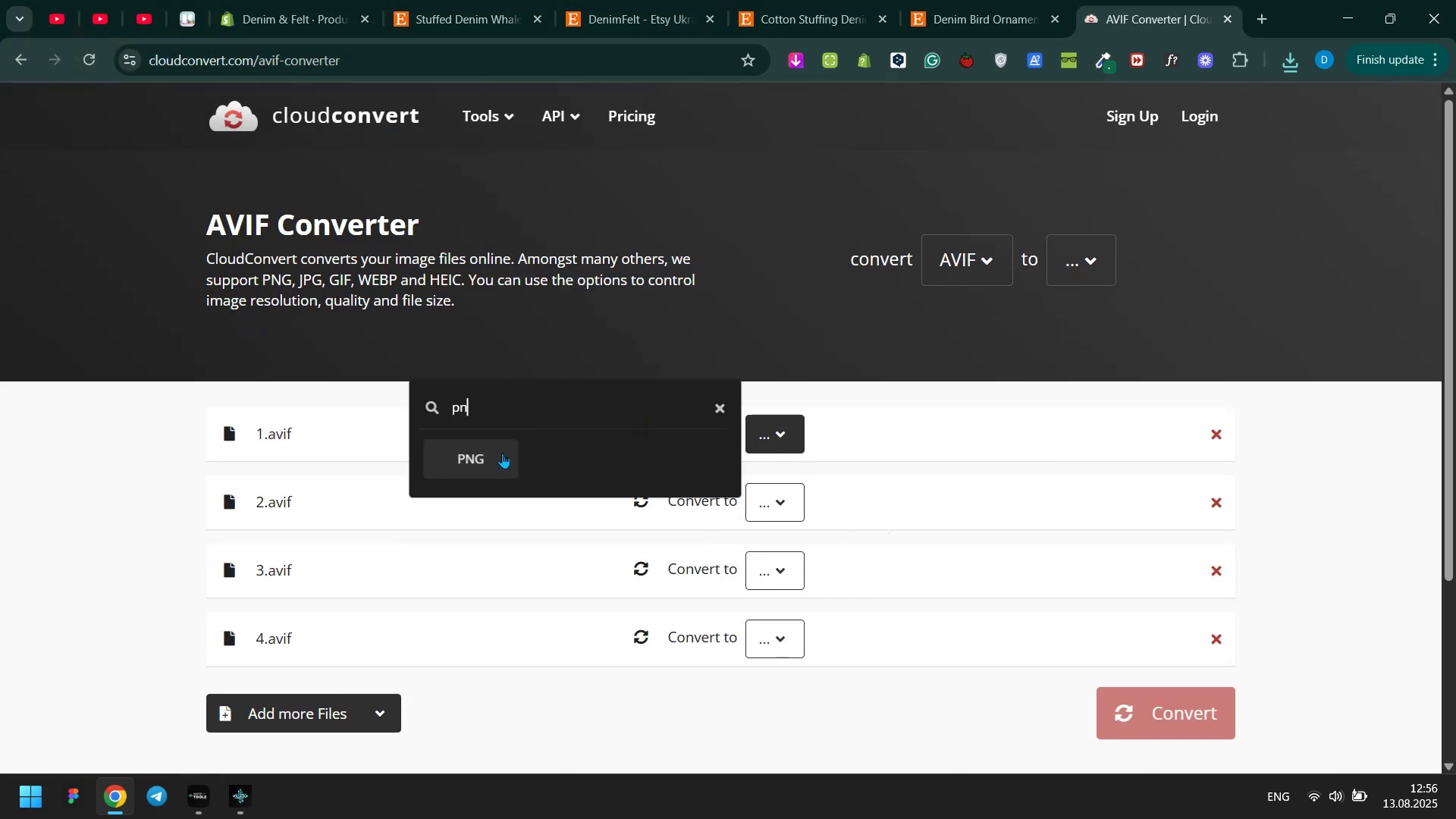 
left_click([497, 455])
 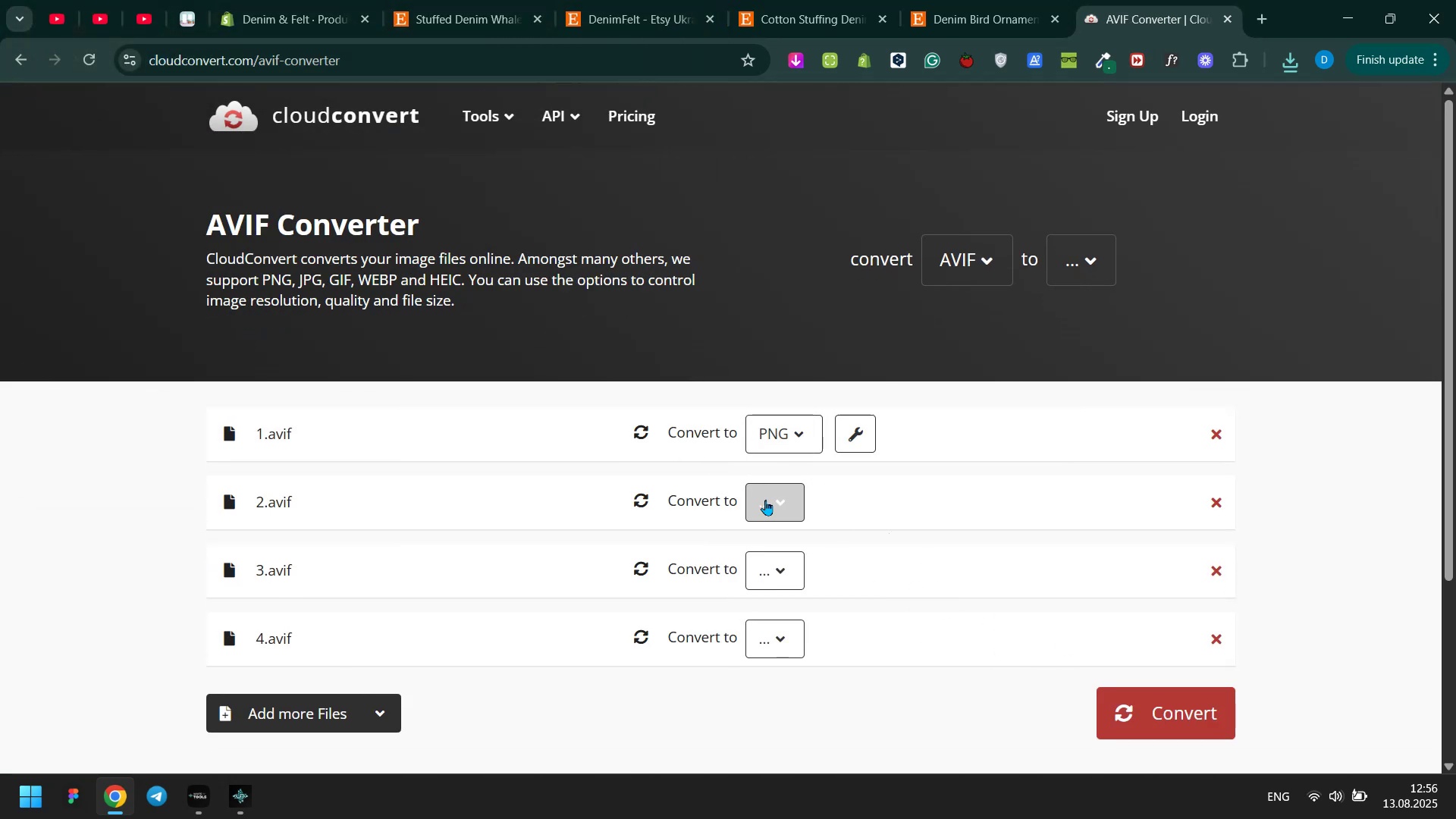 
double_click([767, 500])
 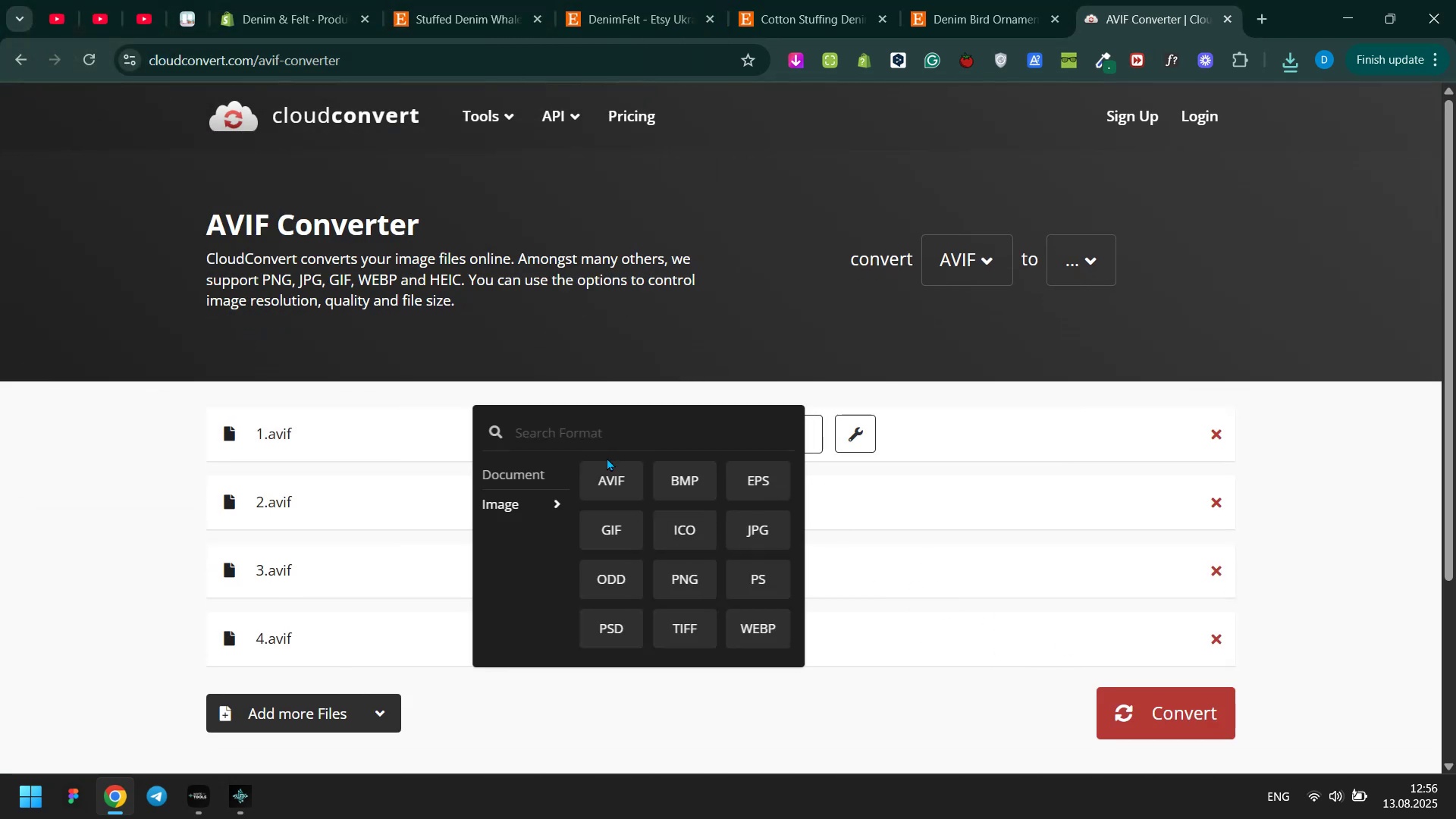 
type(pn)
 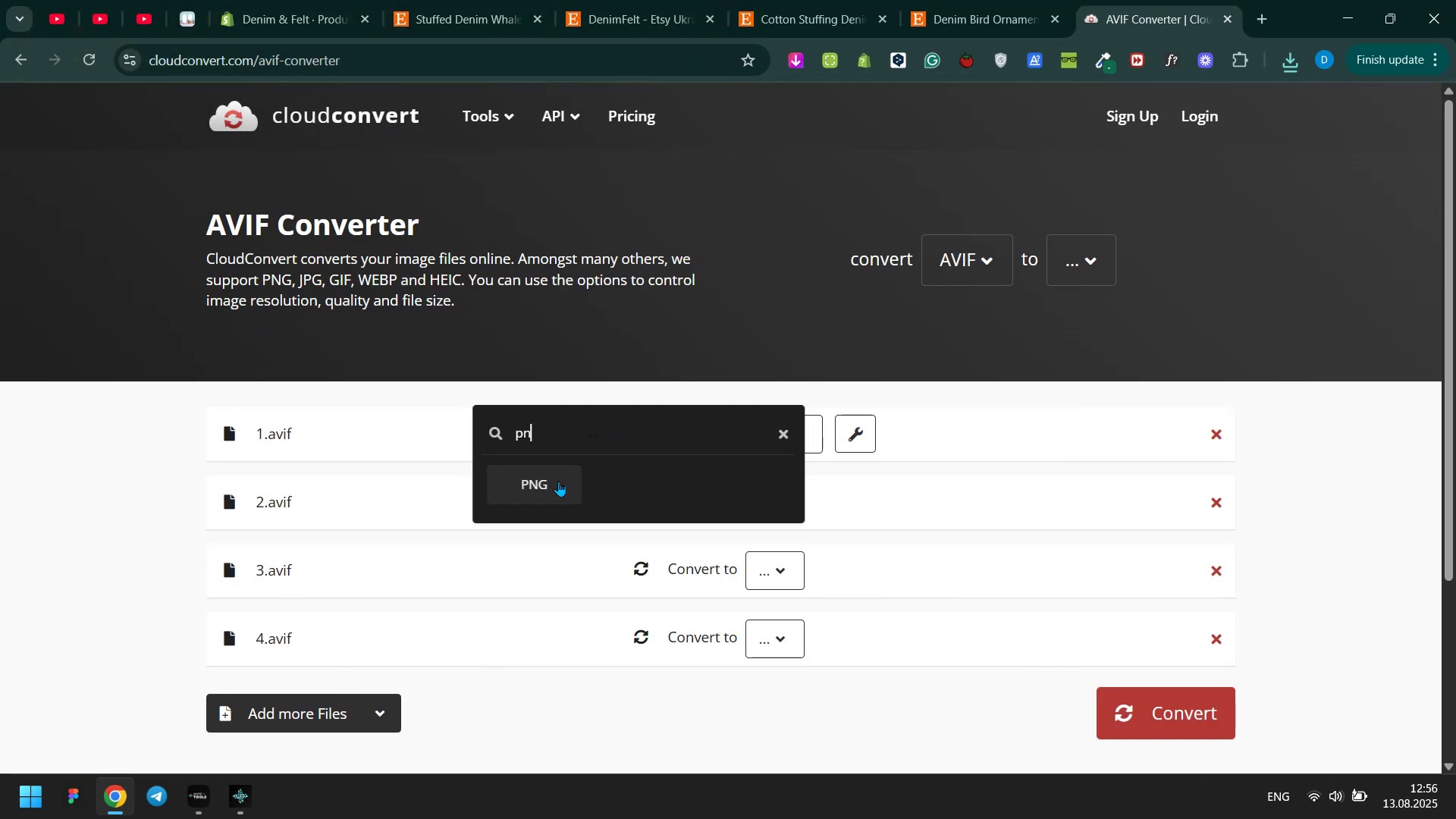 
left_click([558, 481])
 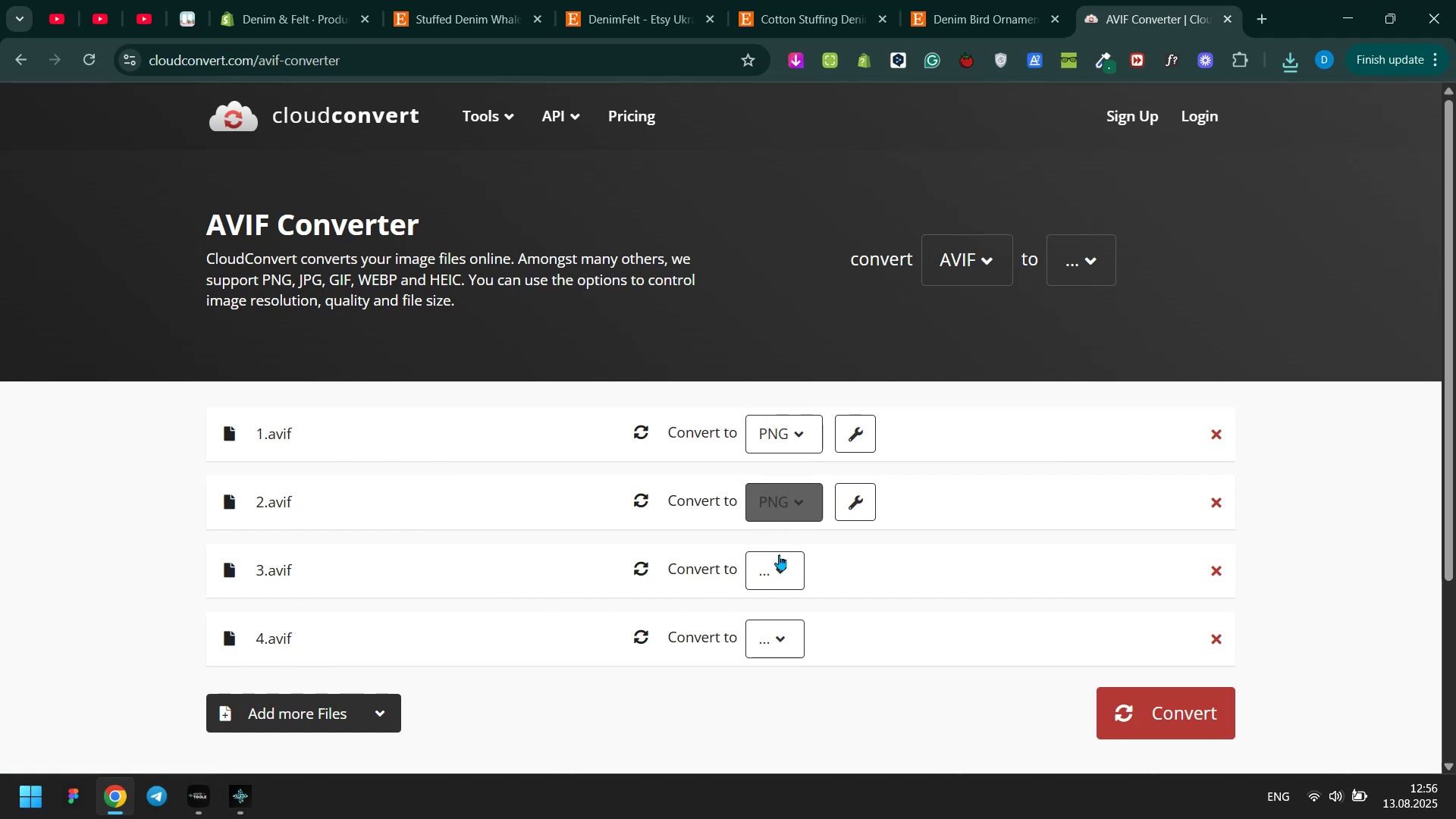 
left_click([776, 558])
 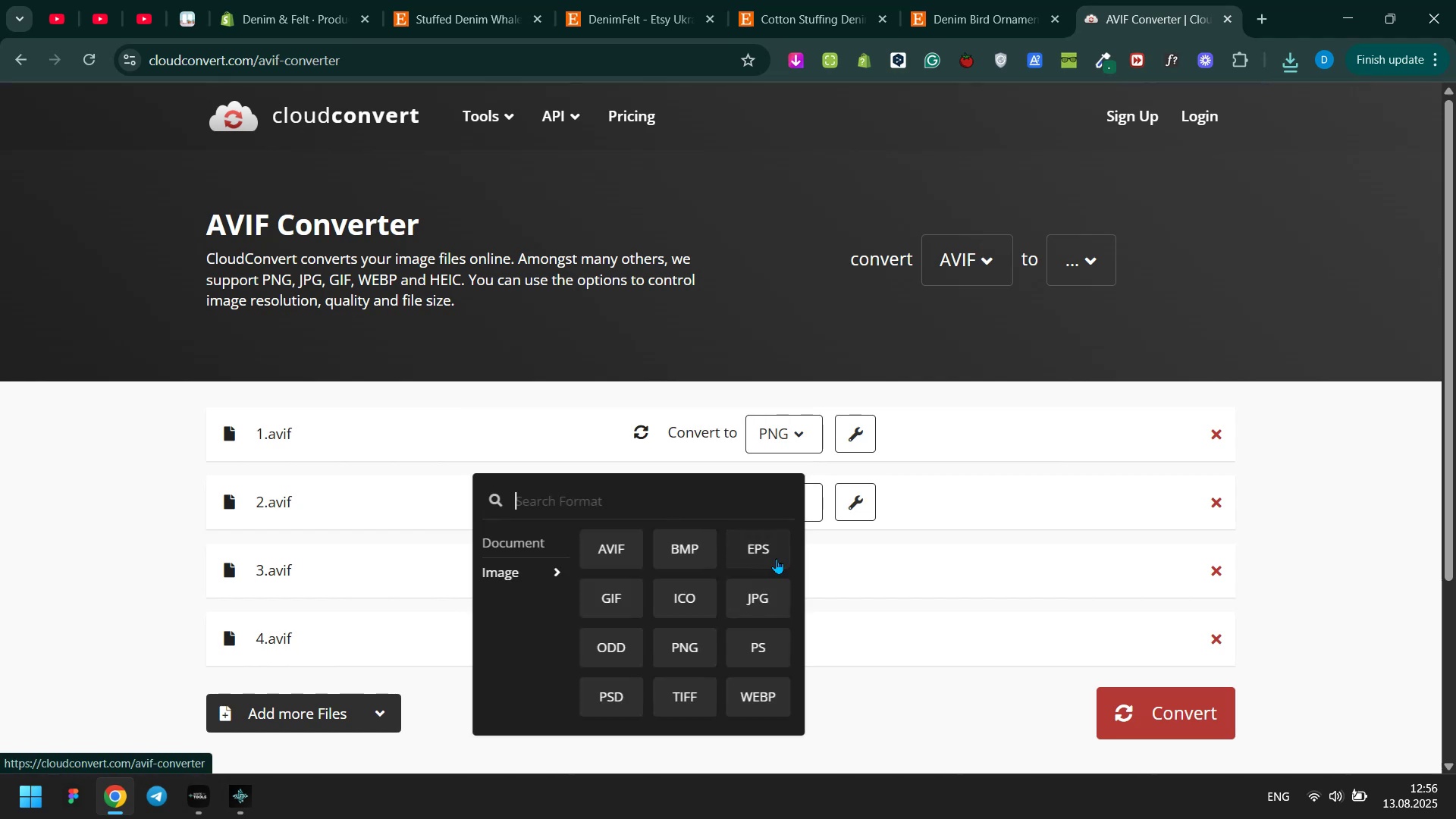 
type(pn)
 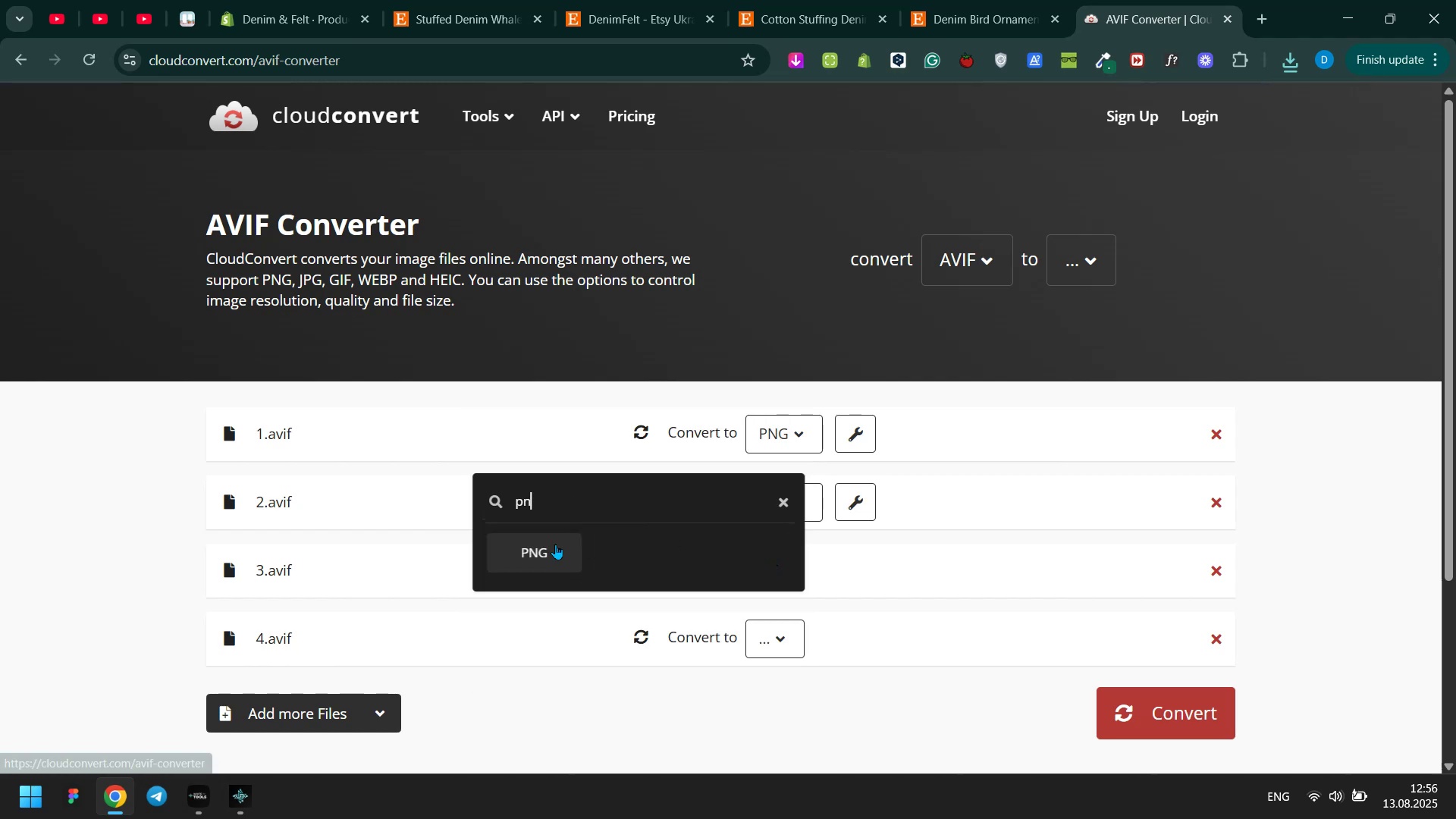 
left_click([554, 544])
 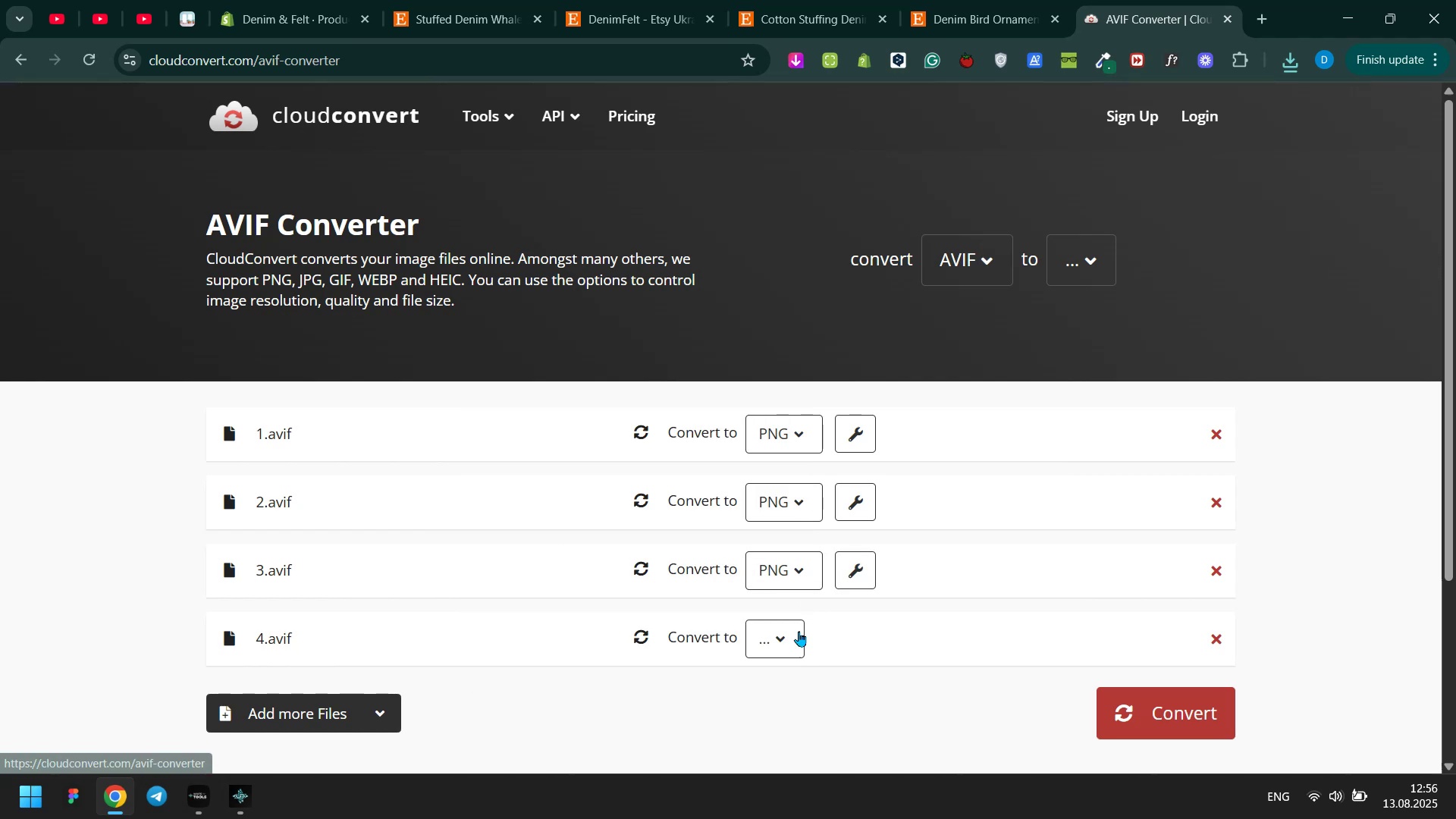 
double_click([796, 631])
 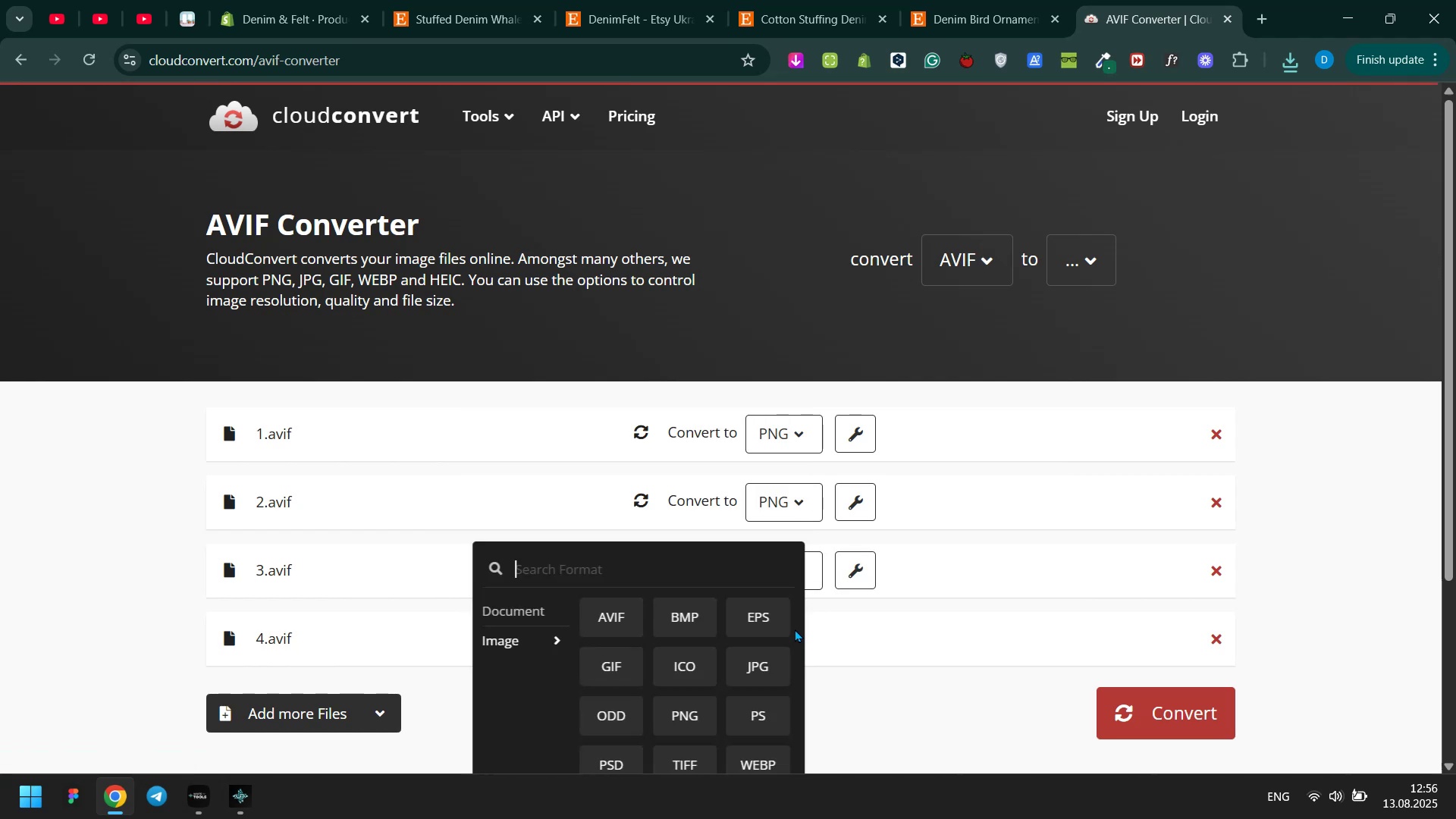 
type(pn)
 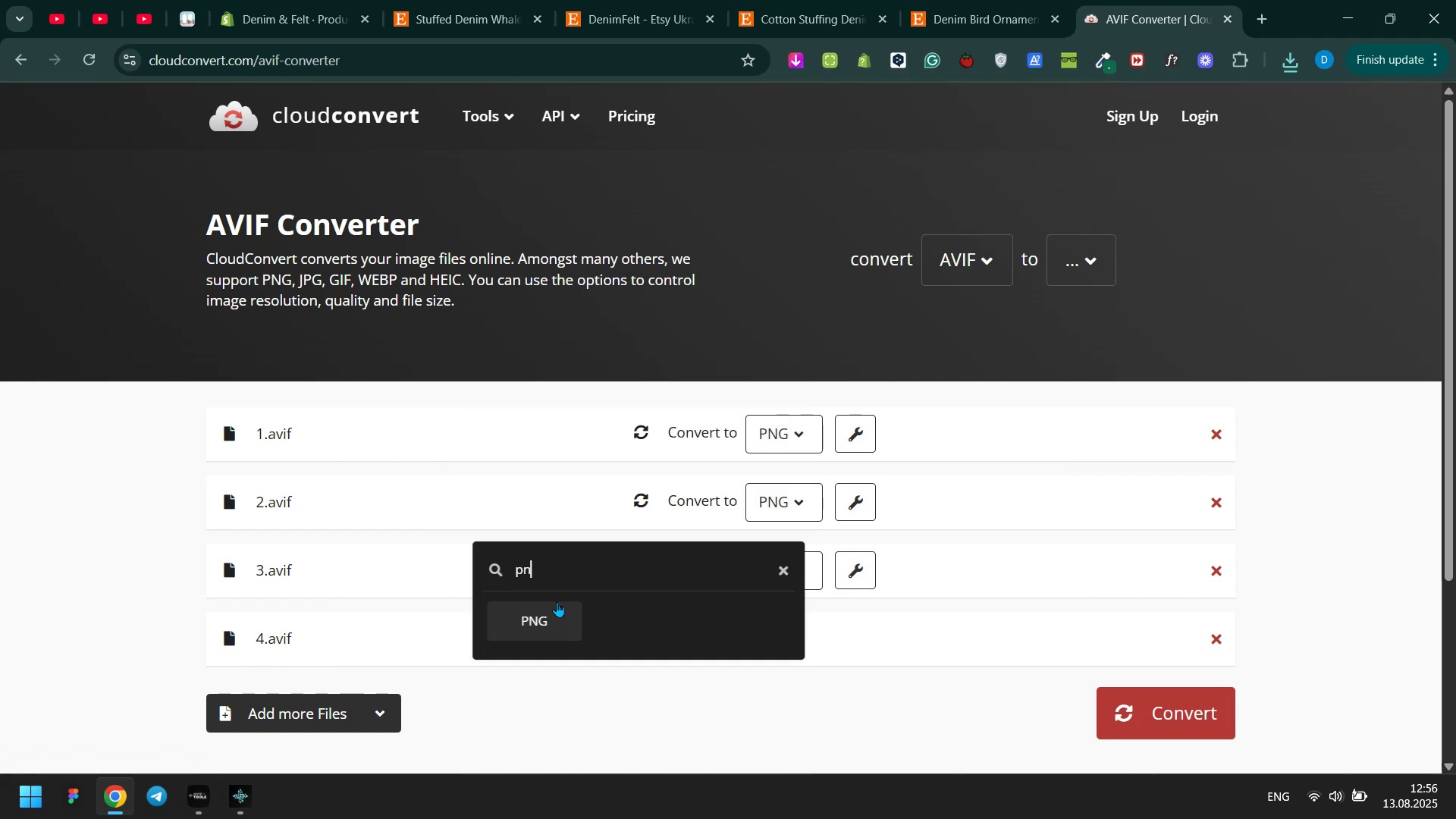 
left_click([554, 601])
 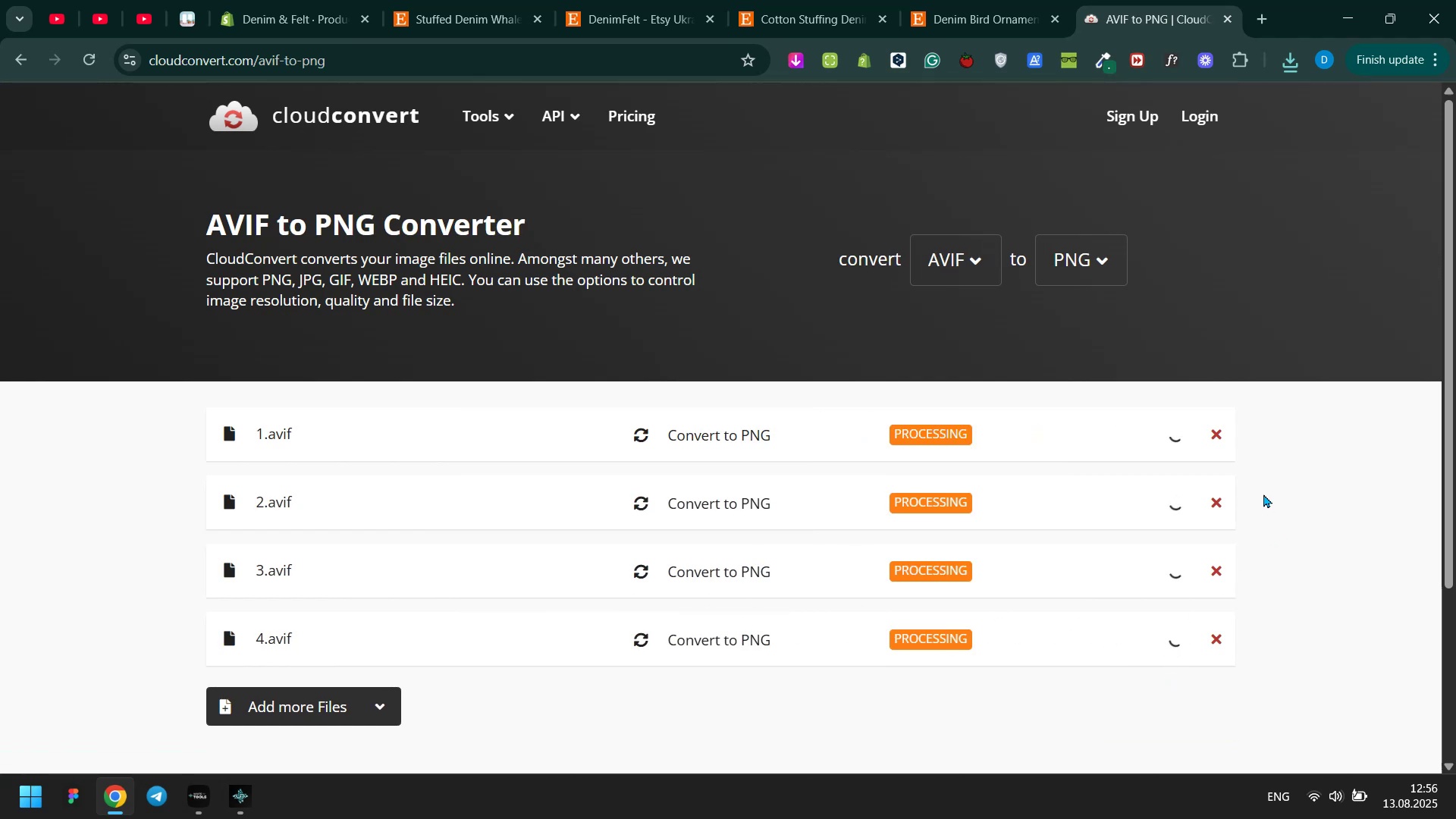 
left_click([1257, 420])
 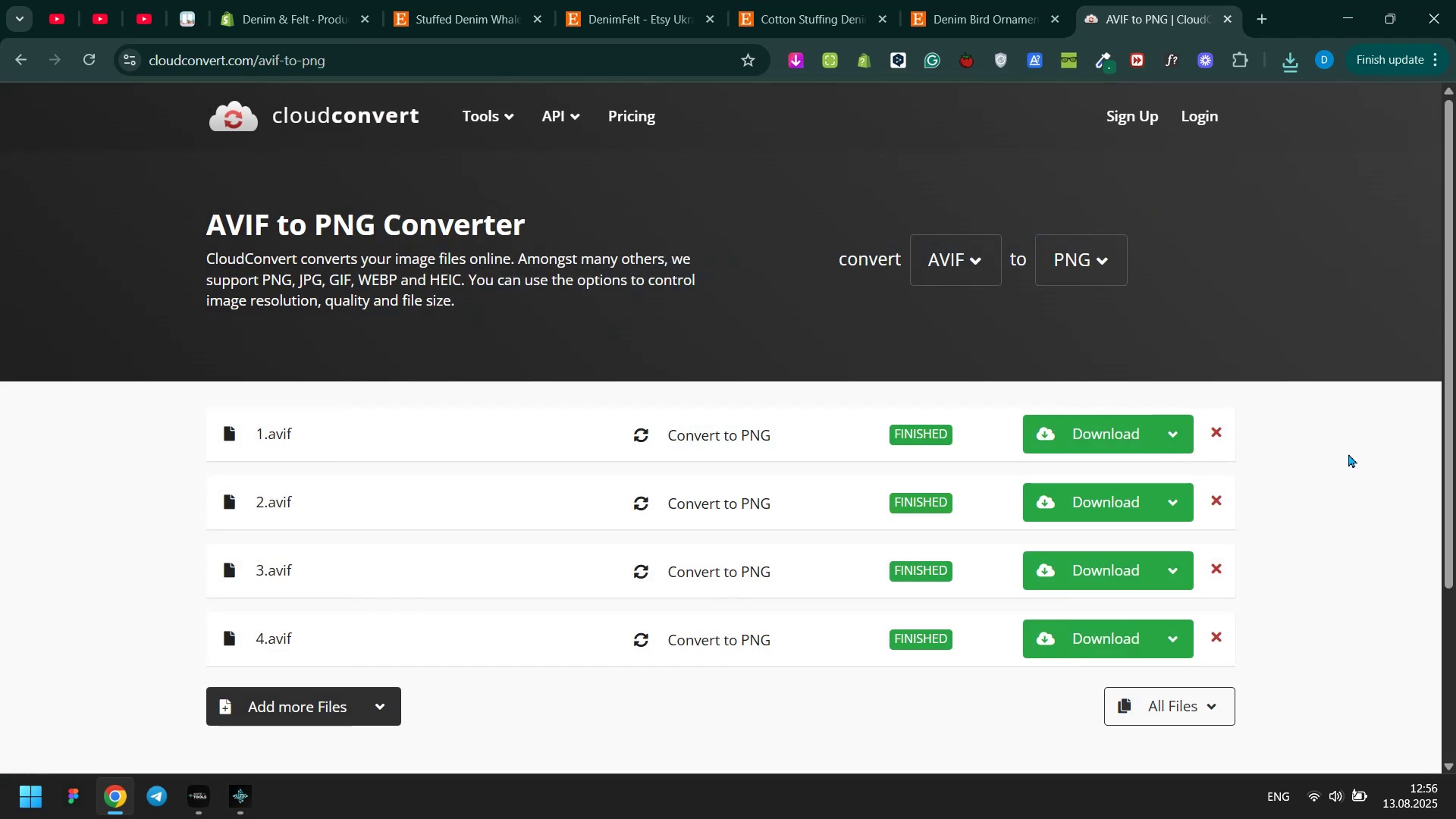 
left_click([1111, 443])
 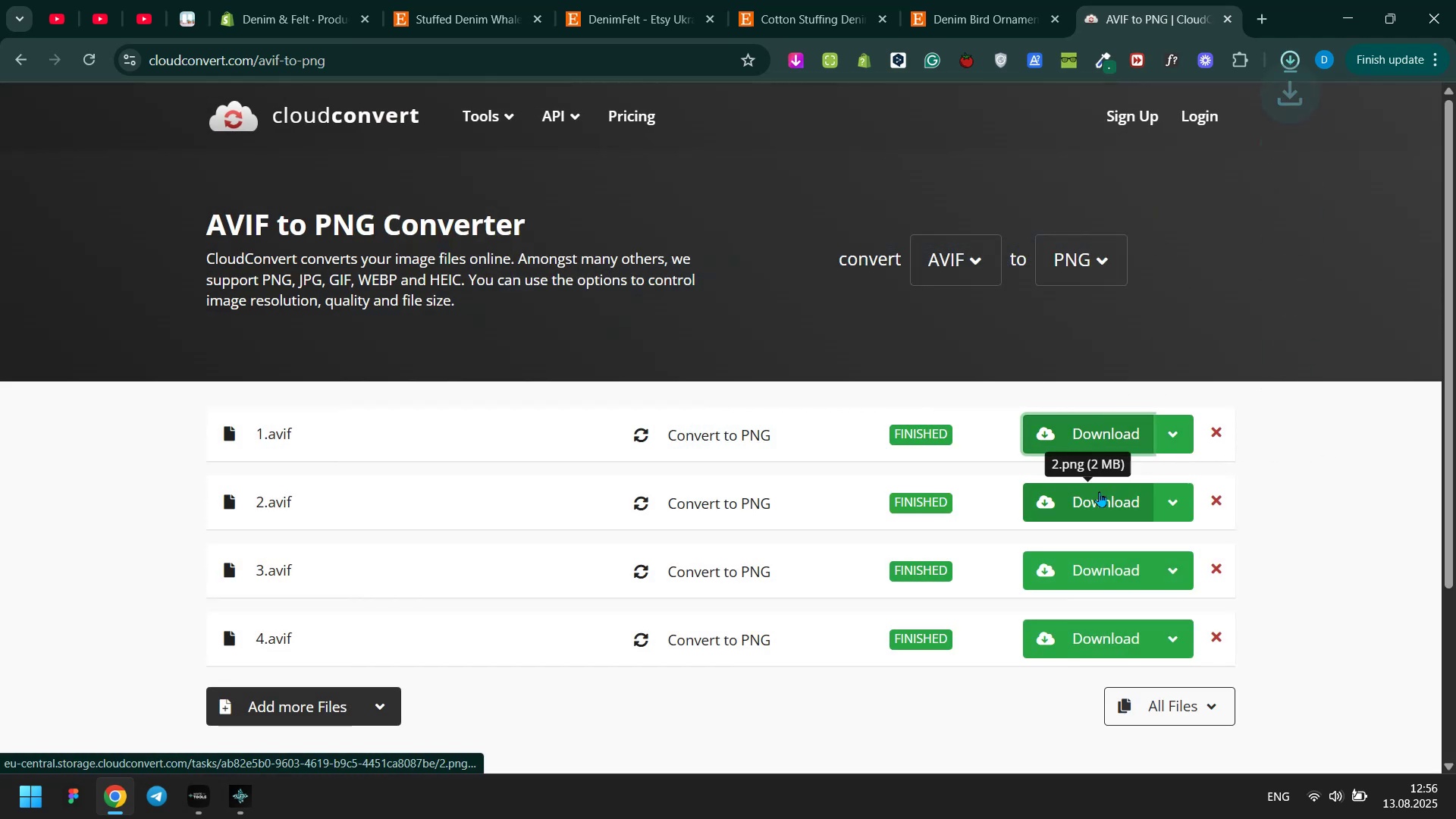 
left_click([1099, 491])
 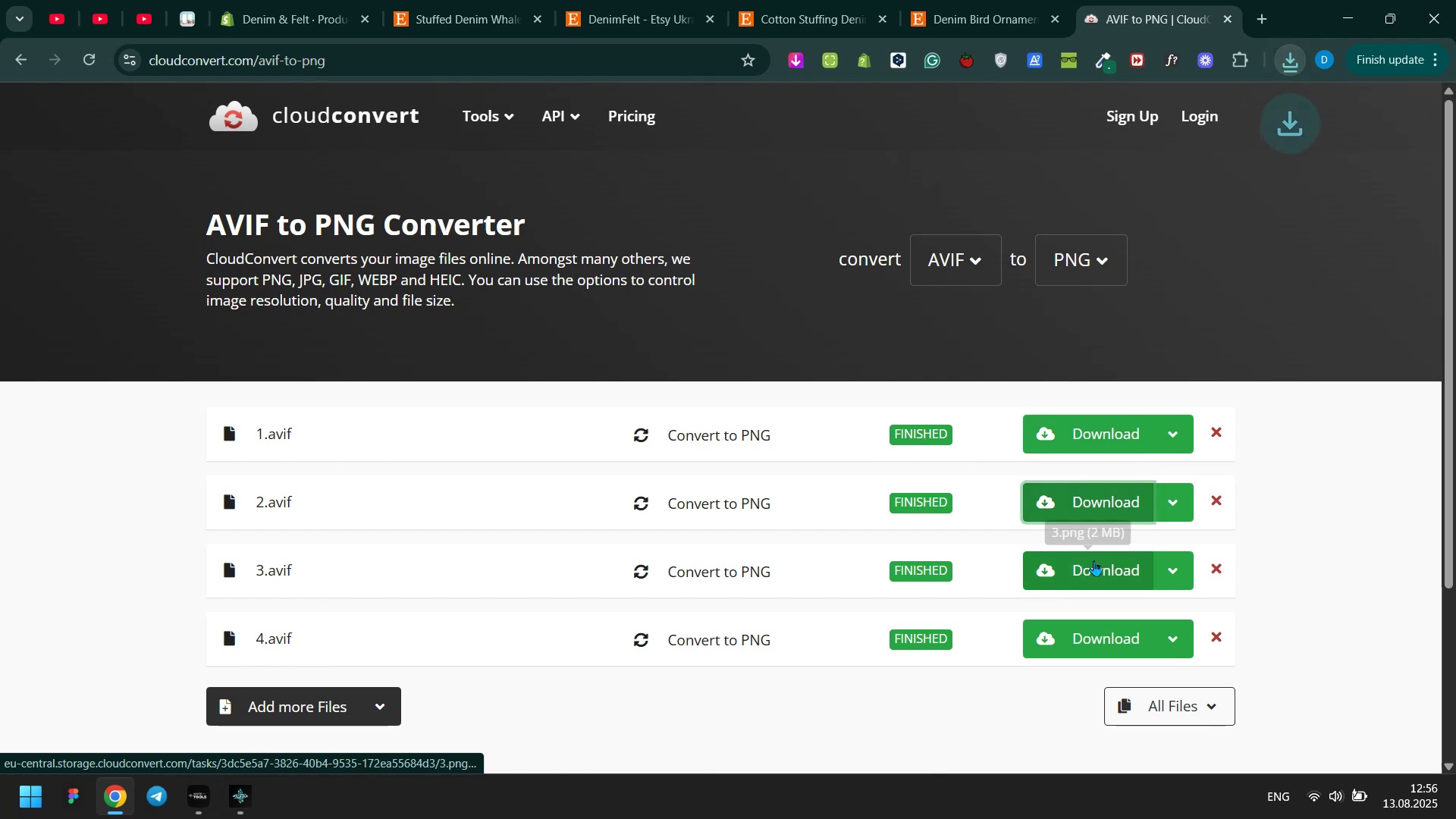 
left_click([1094, 561])
 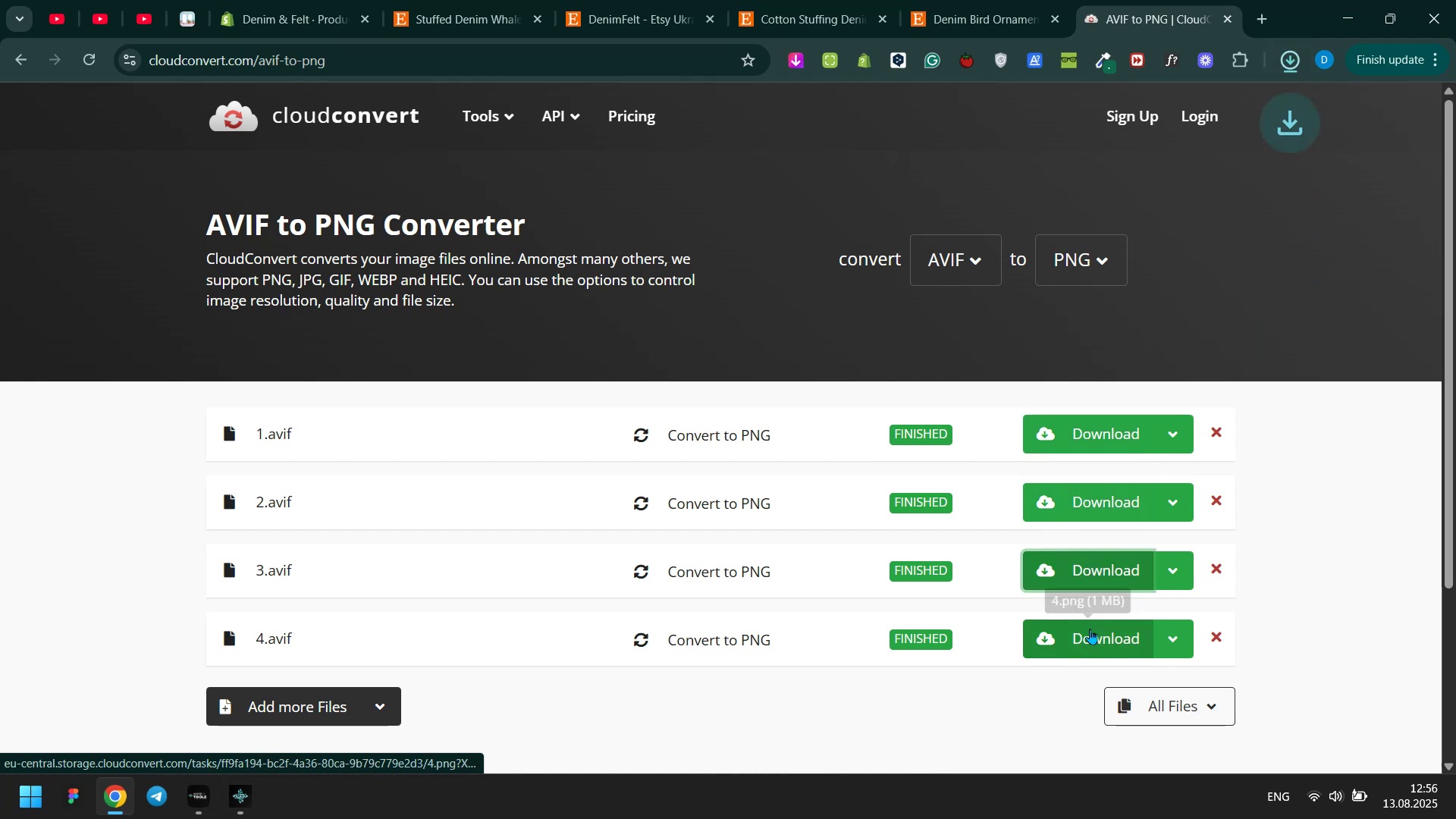 
left_click([1090, 629])
 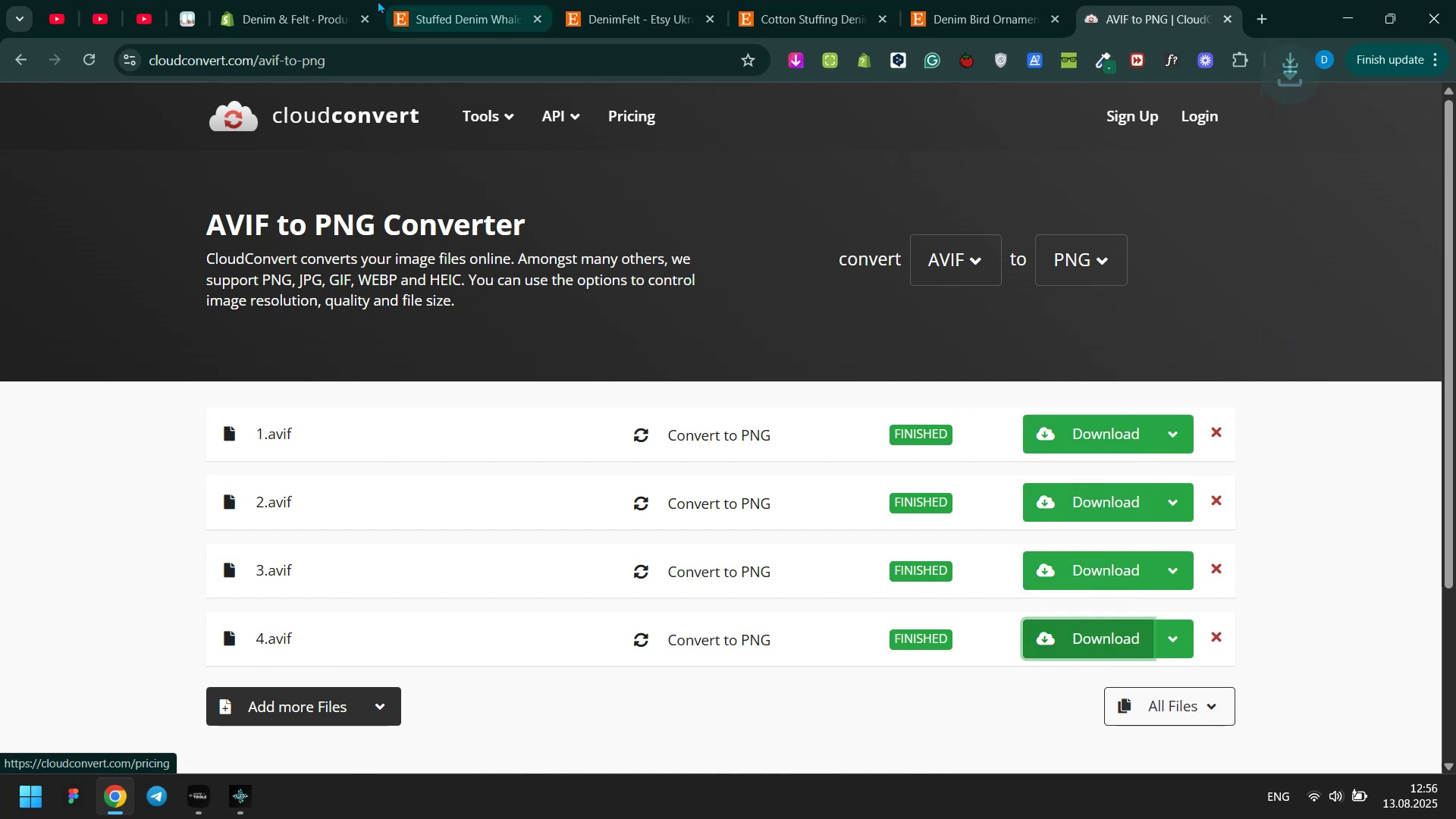 
left_click([334, 0])
 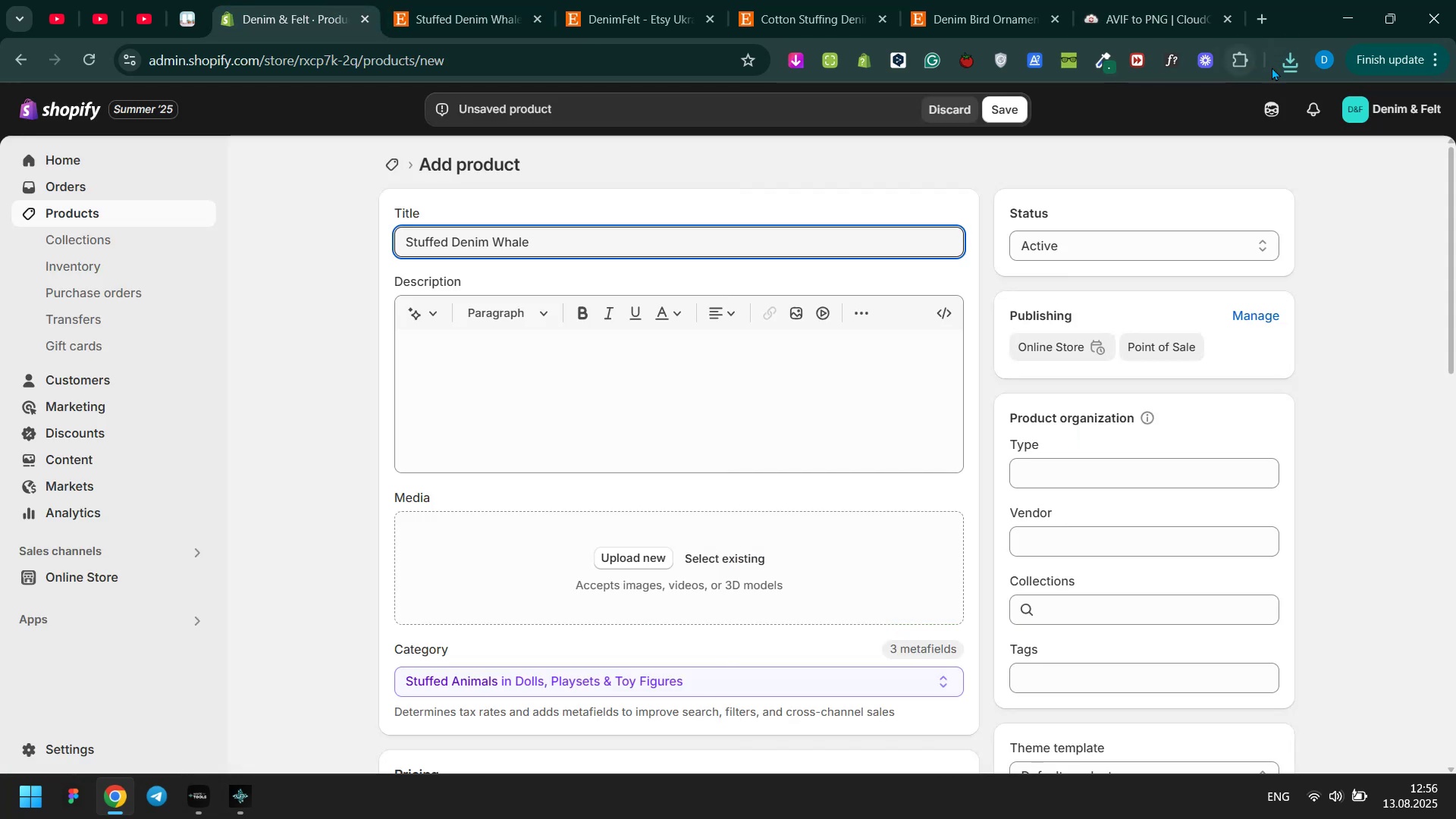 
left_click([1291, 62])
 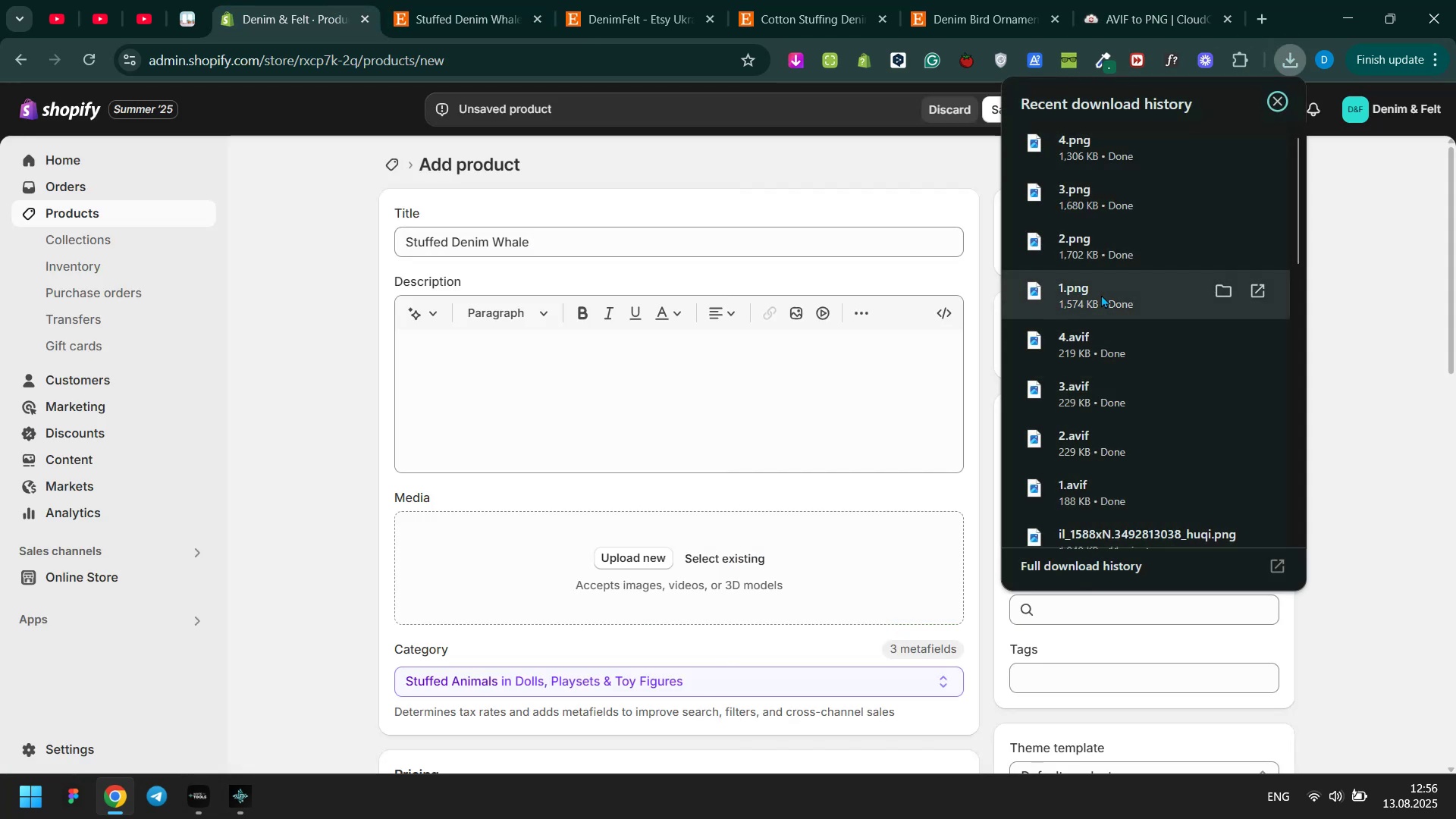 
left_click_drag(start_coordinate=[1106, 293], to_coordinate=[682, 551])
 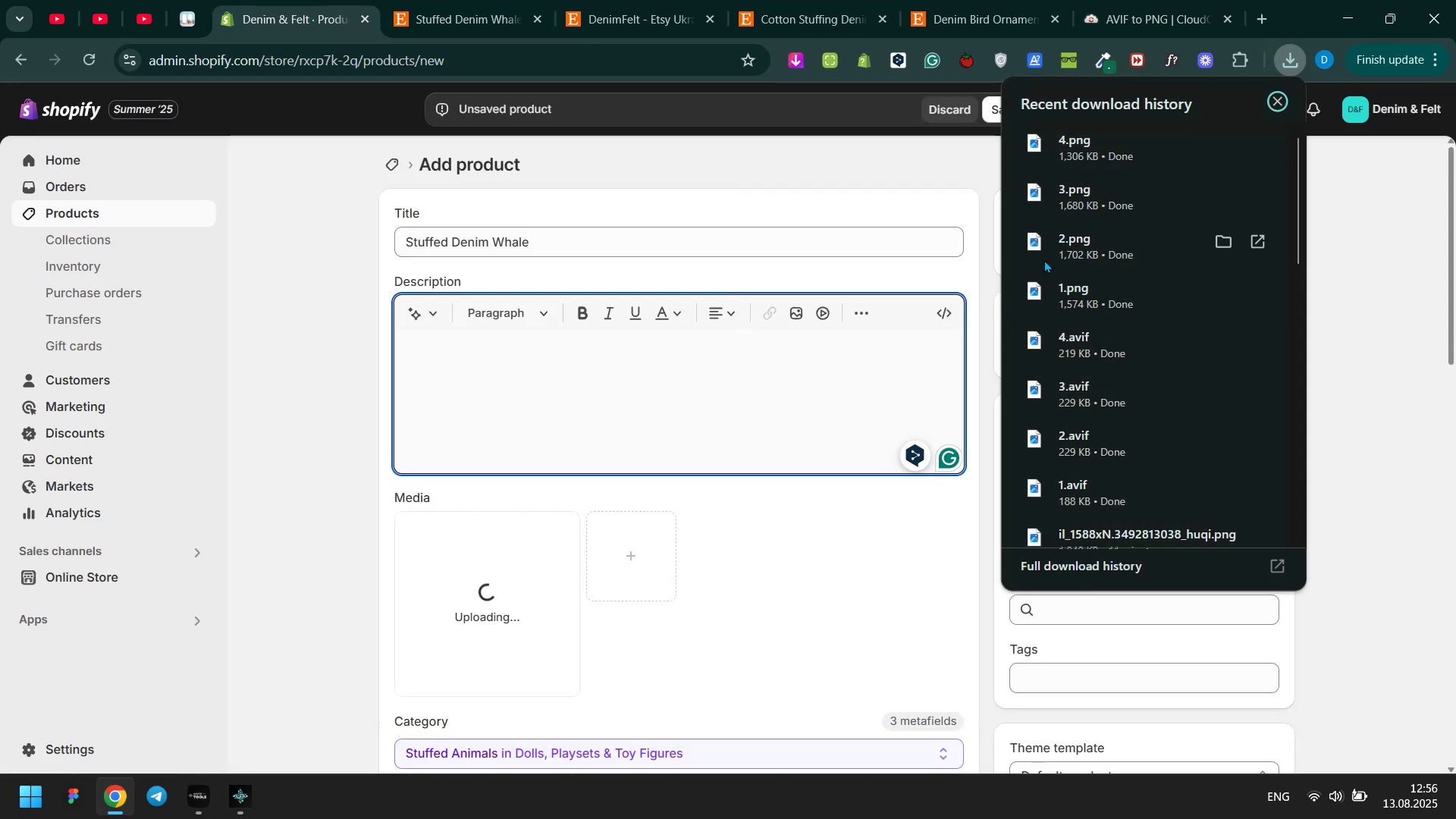 
left_click_drag(start_coordinate=[1072, 248], to_coordinate=[787, 583])
 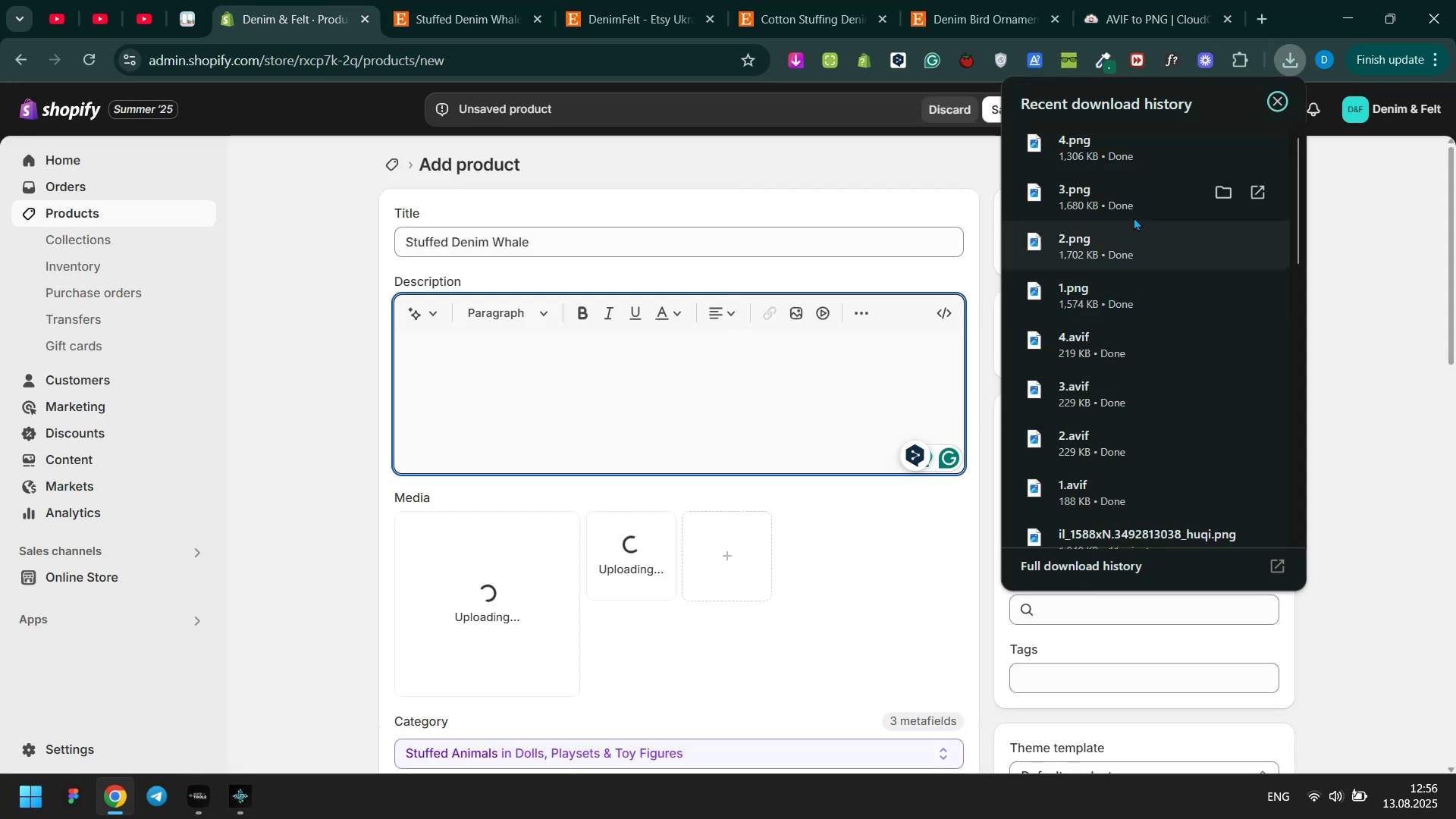 
left_click_drag(start_coordinate=[1134, 211], to_coordinate=[856, 560])
 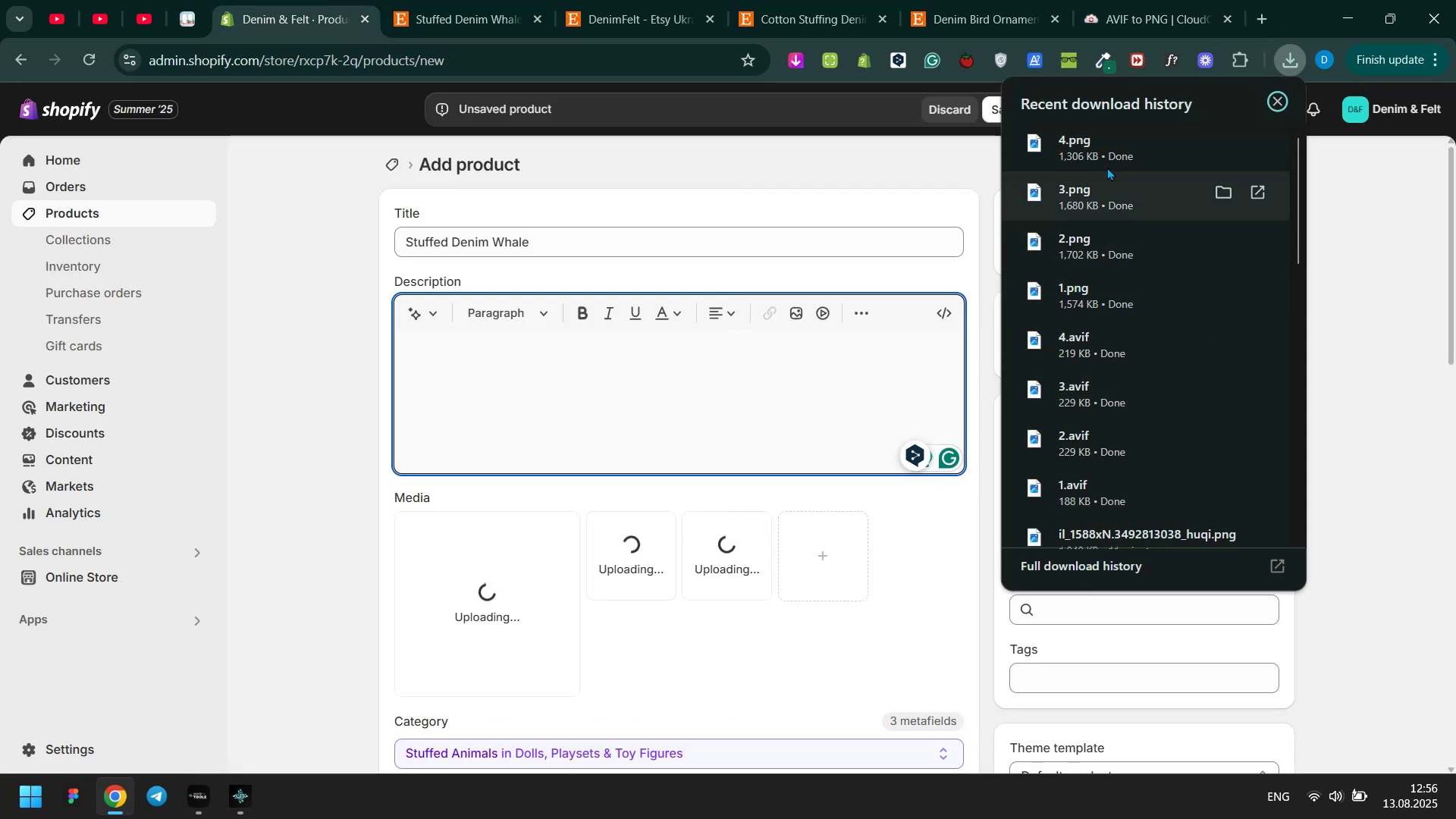 
left_click_drag(start_coordinate=[1107, 146], to_coordinate=[876, 570])
 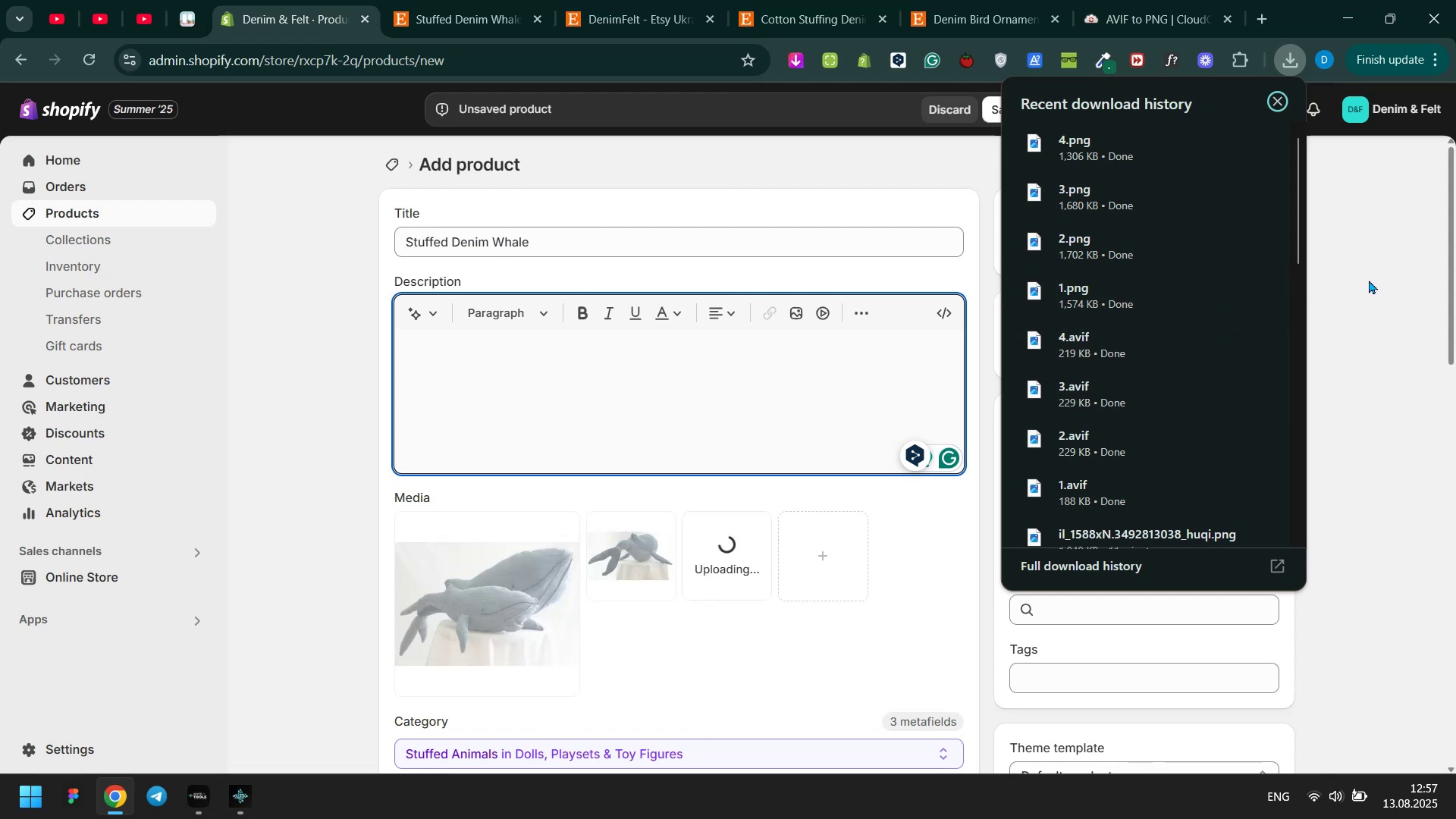 
wait(15.67)
 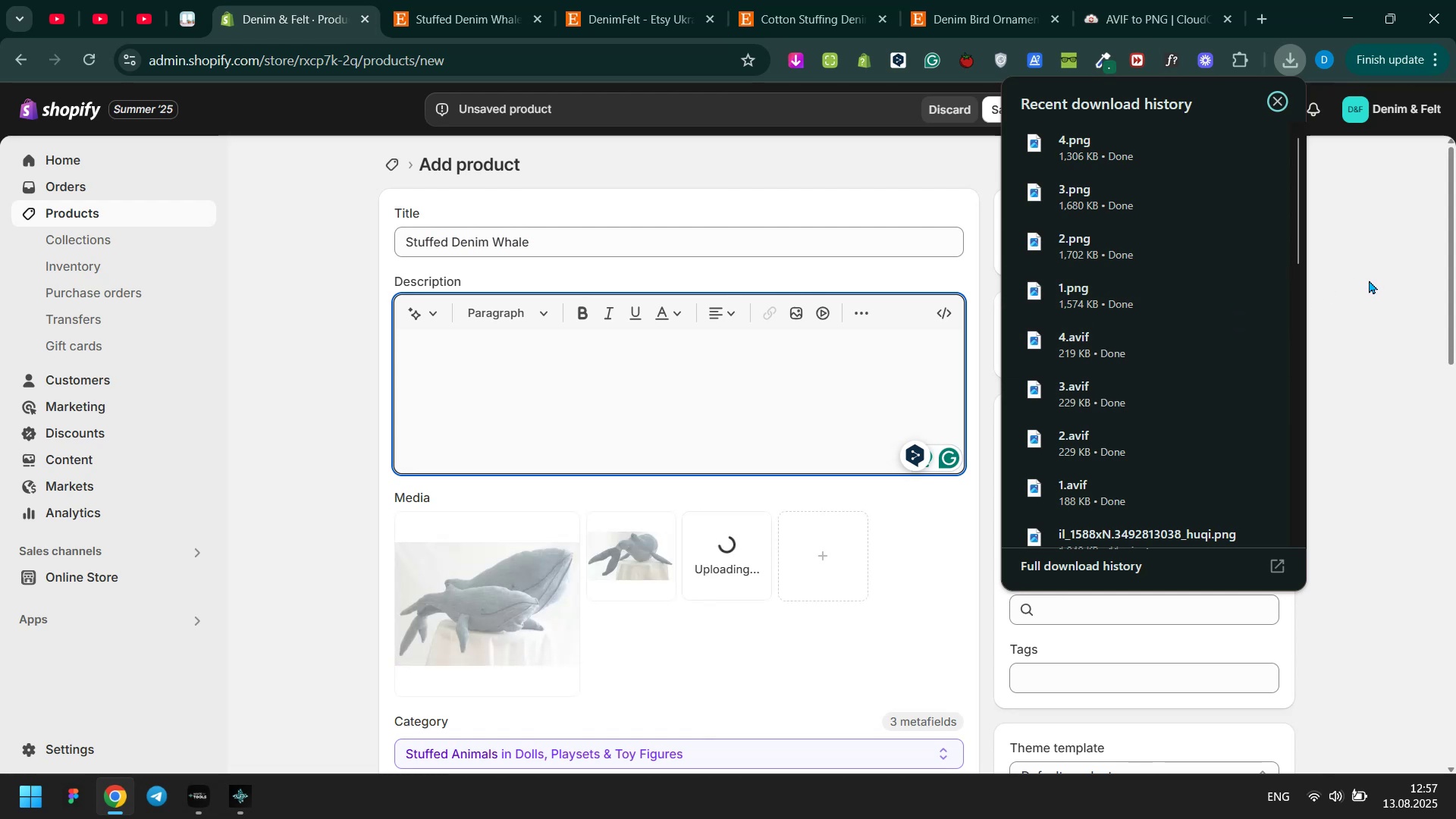 
left_click([1392, 259])
 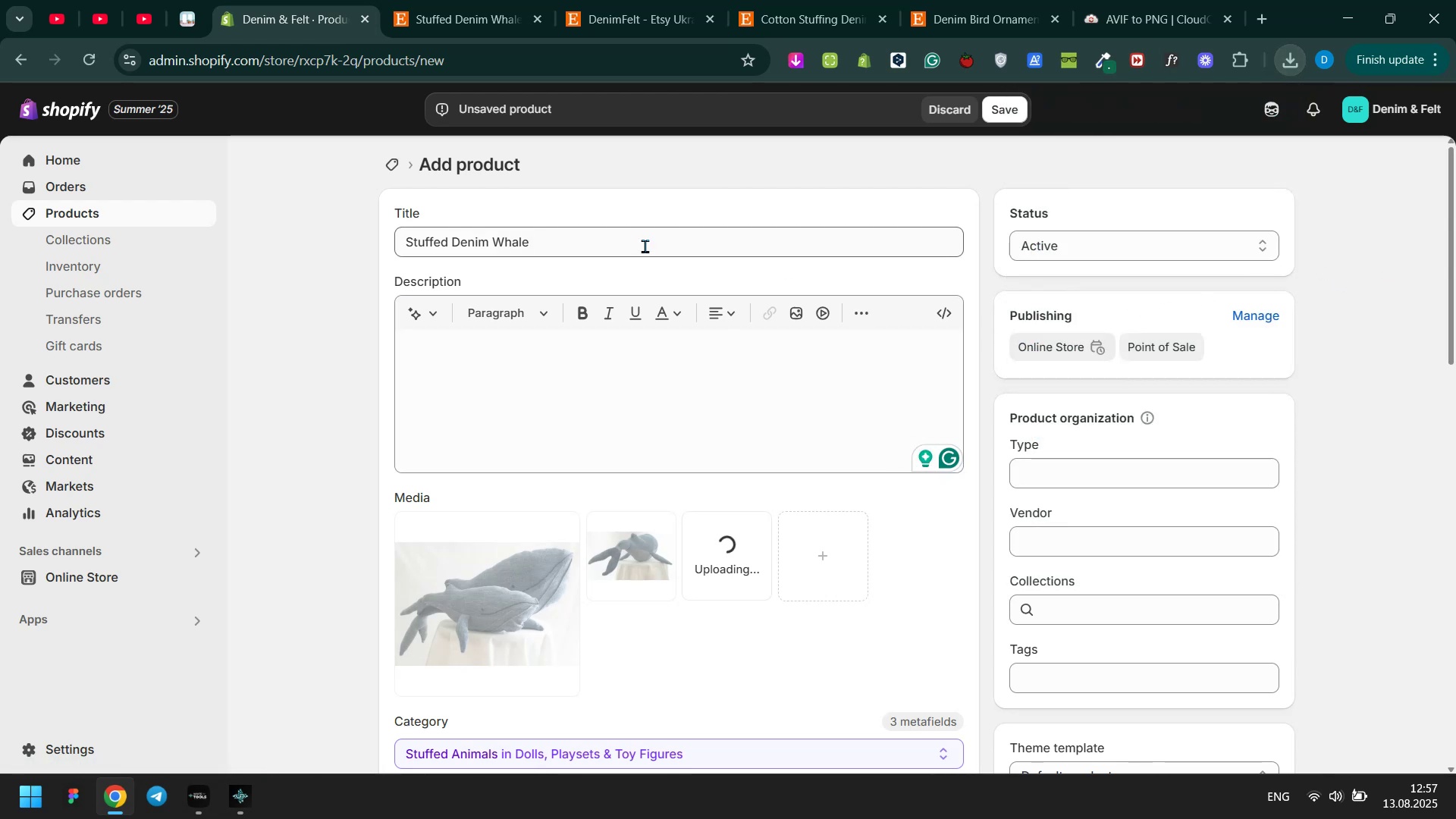 
double_click([645, 246])
 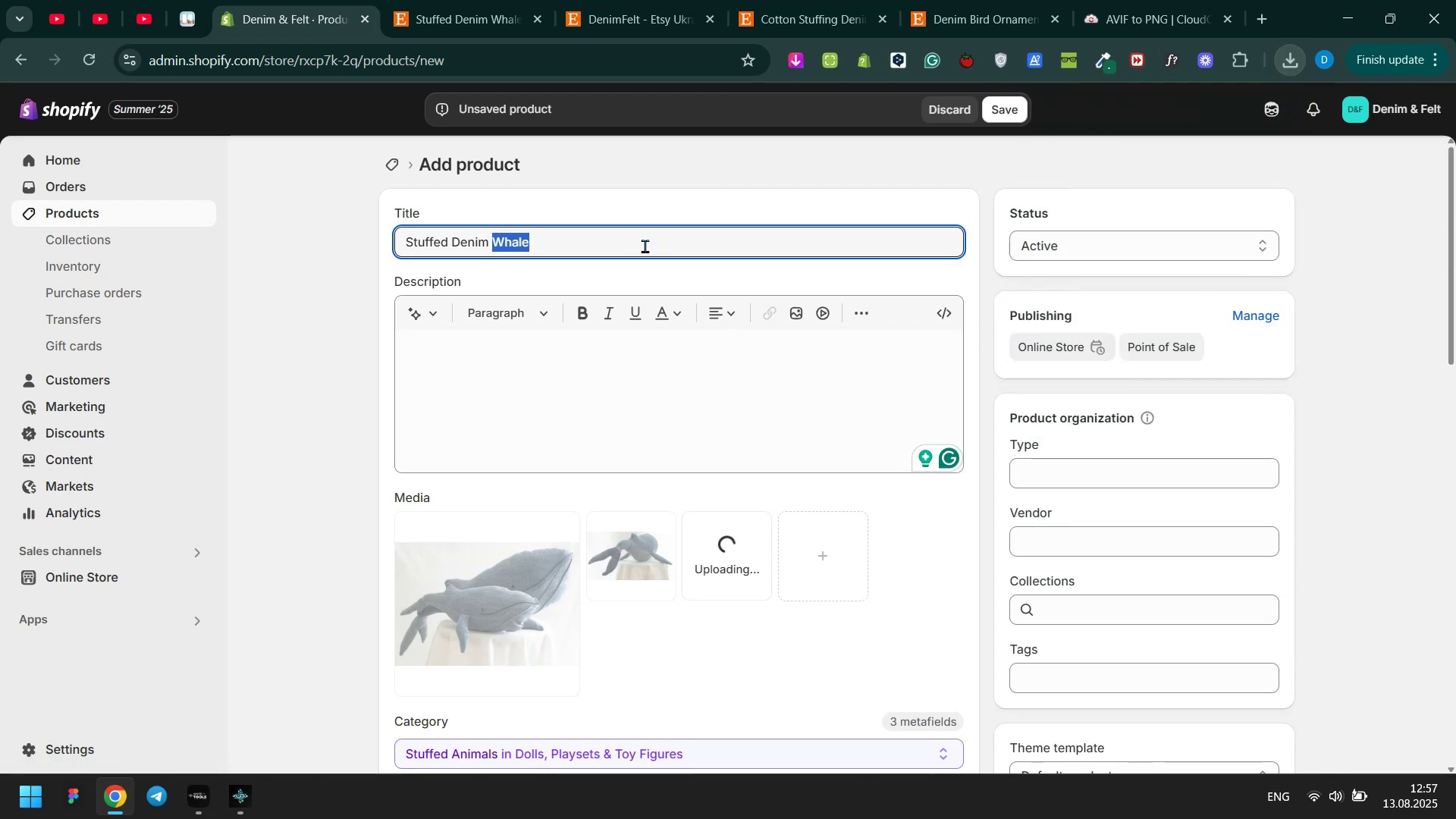 
triple_click([645, 246])
 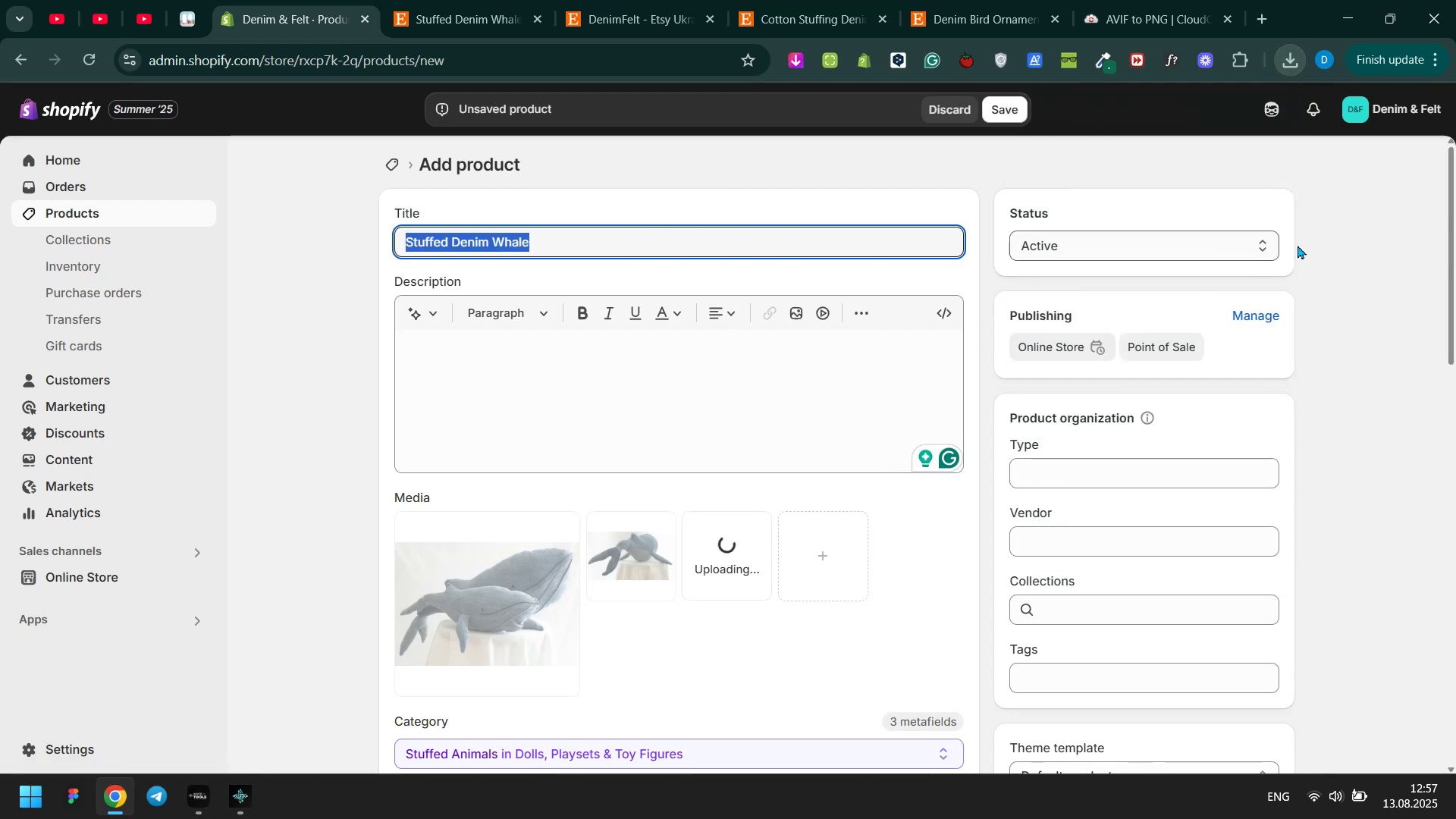 
left_click([1314, 242])
 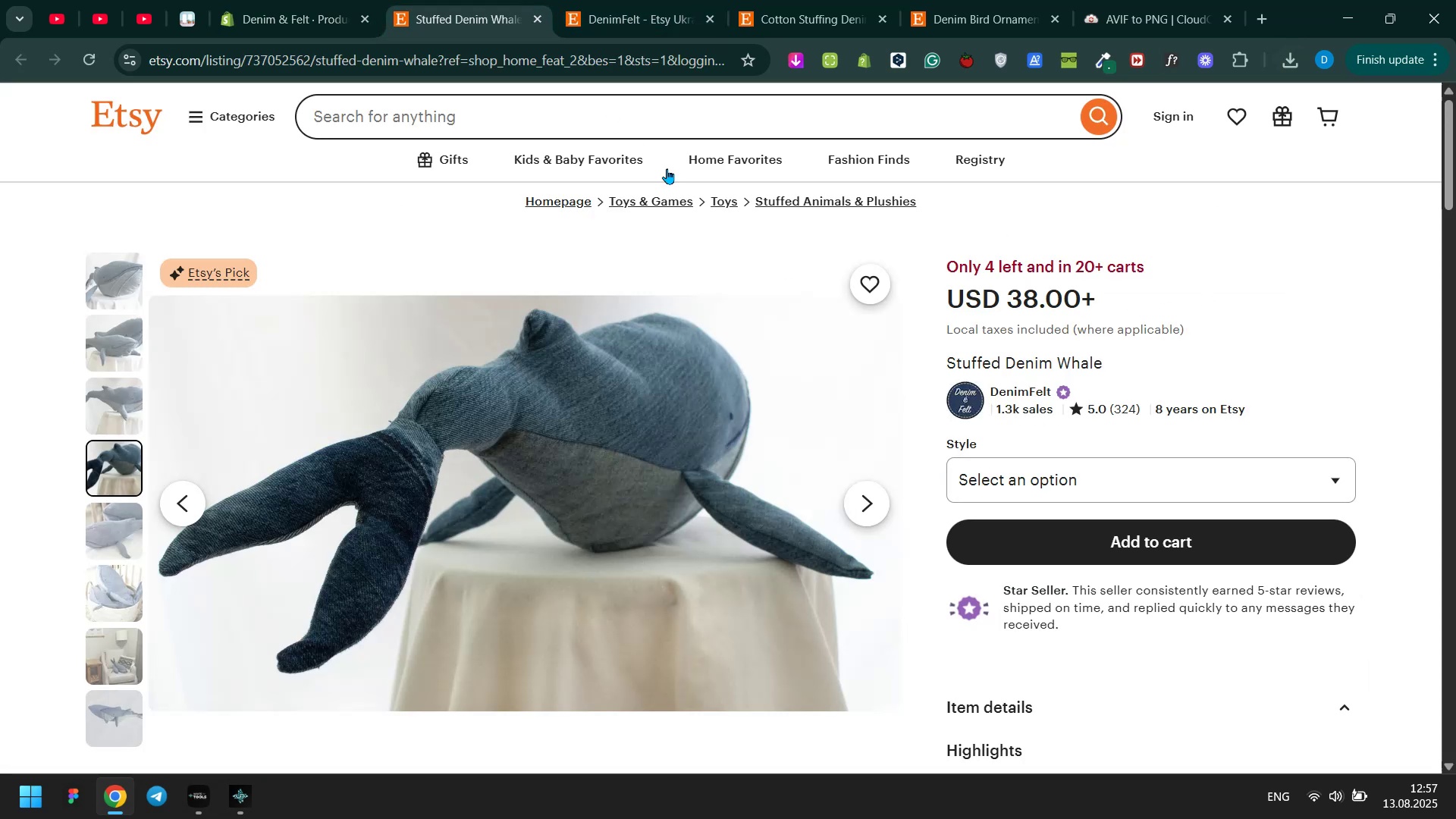 
scroll: coordinate [1112, 375], scroll_direction: down, amount: 14.0
 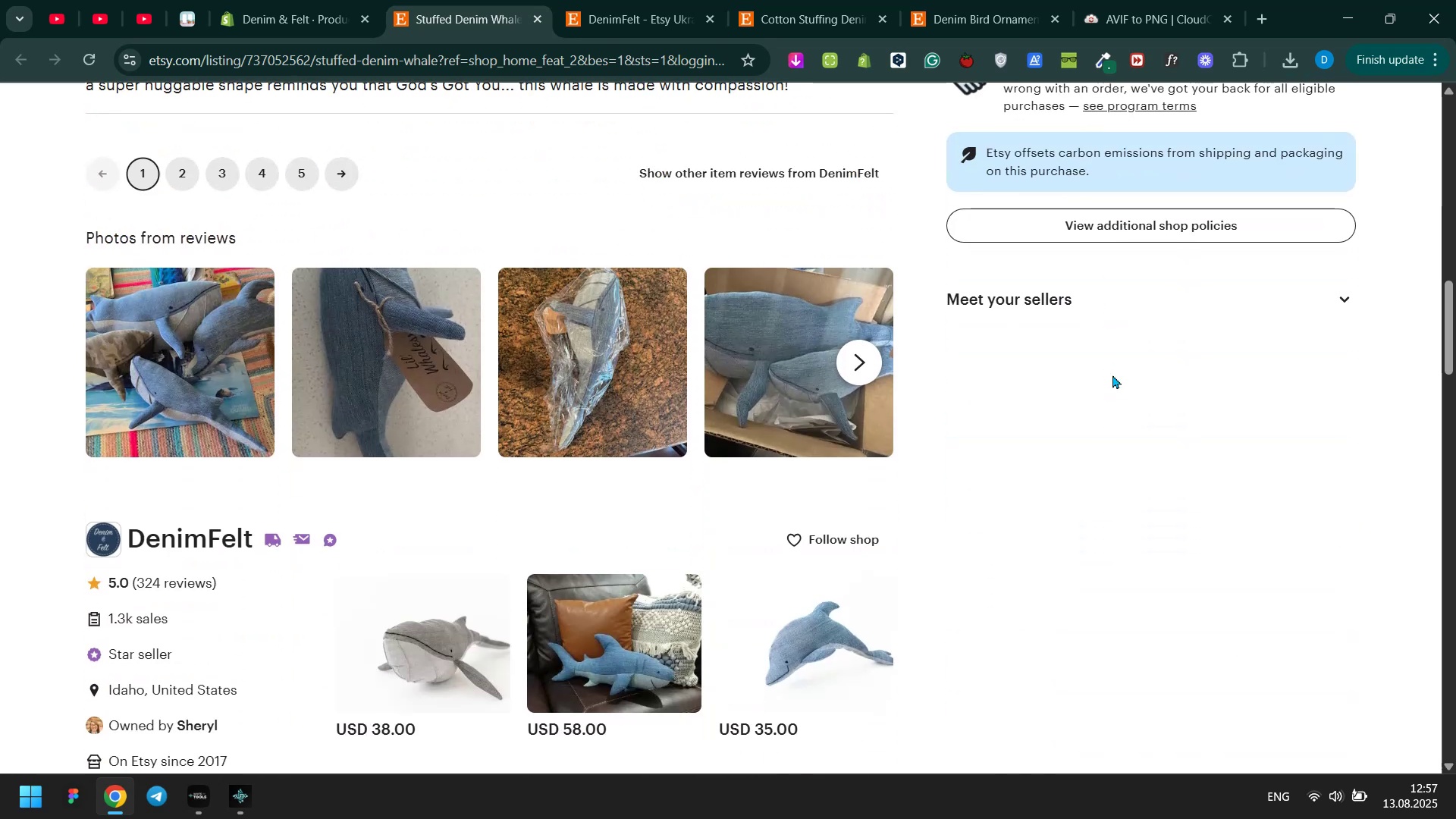 
scroll: coordinate [1112, 375], scroll_direction: up, amount: 15.0
 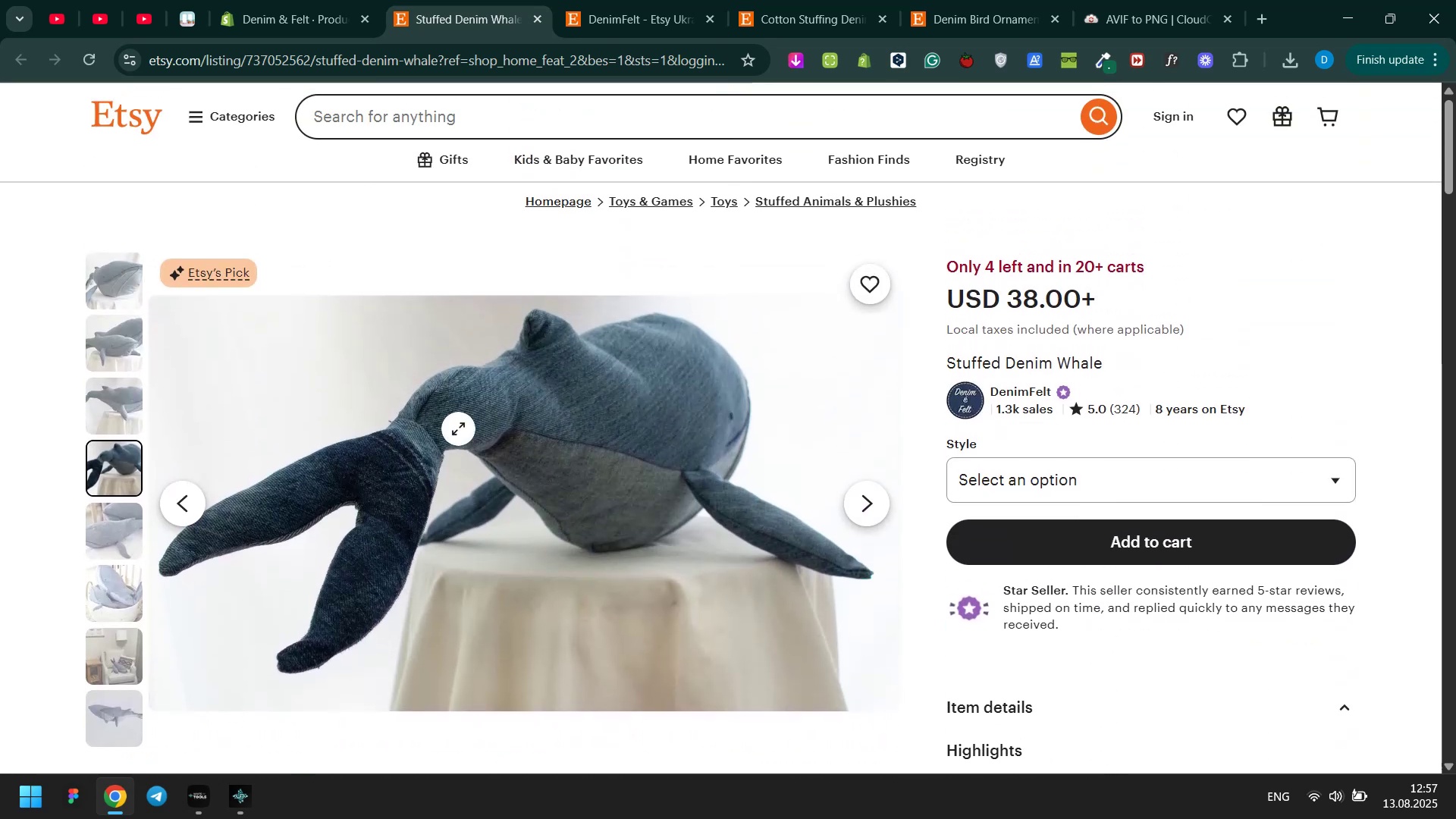 
left_click([114, 276])
 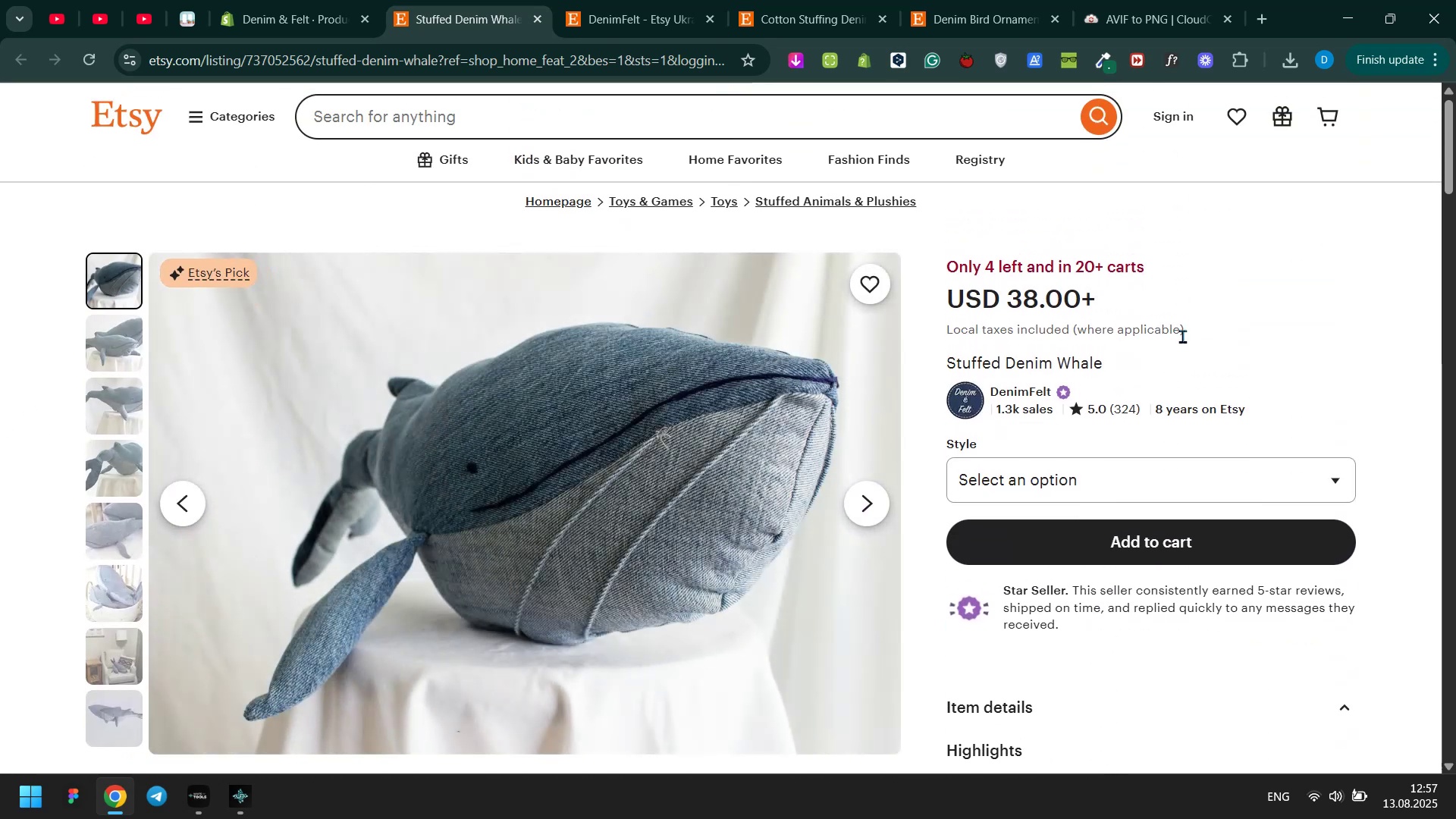 
key(PrintScreen)
 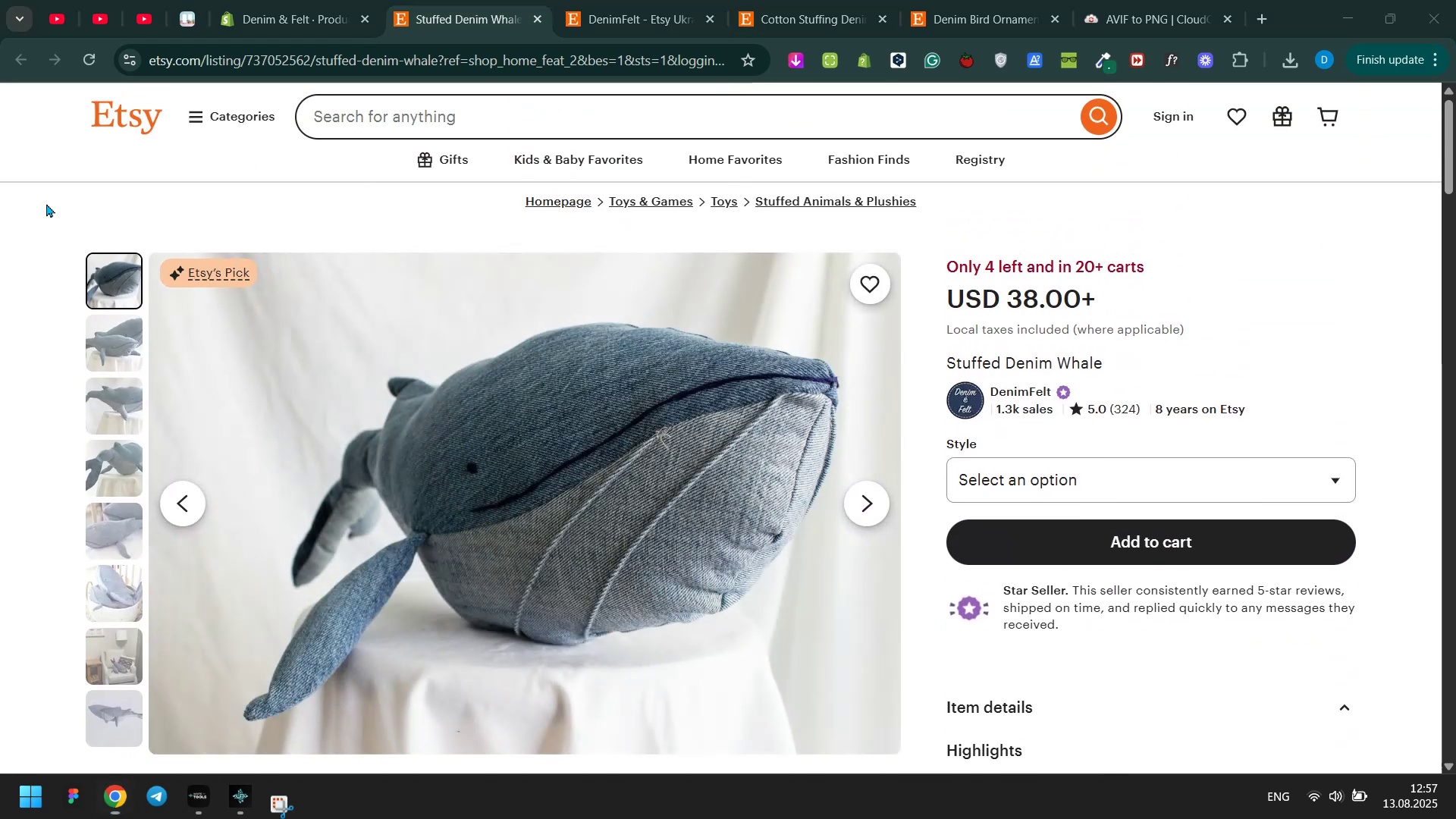 
left_click_drag(start_coordinate=[47, 198], to_coordinate=[1388, 711])
 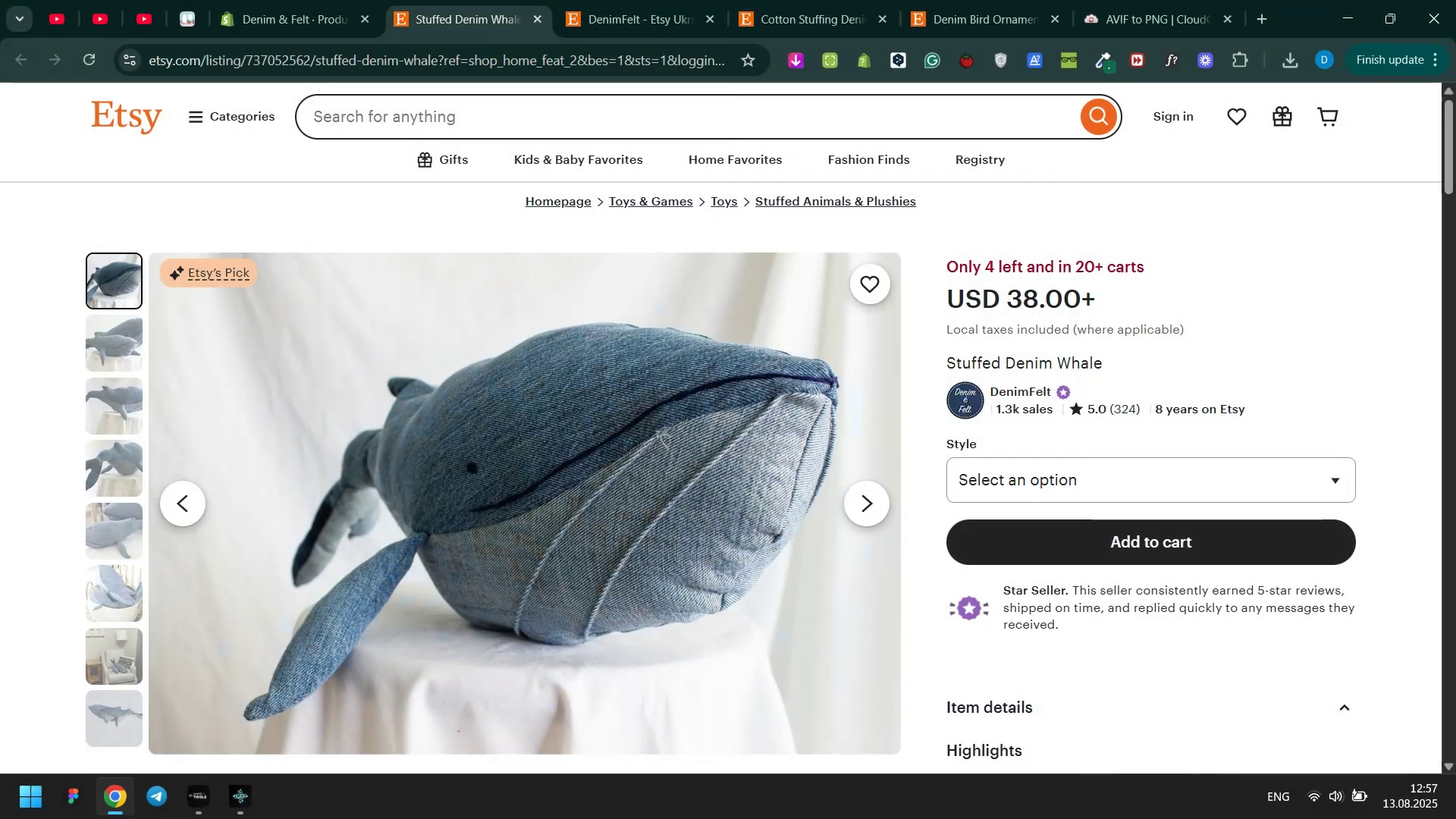 
key(Meta+MetaLeft)
 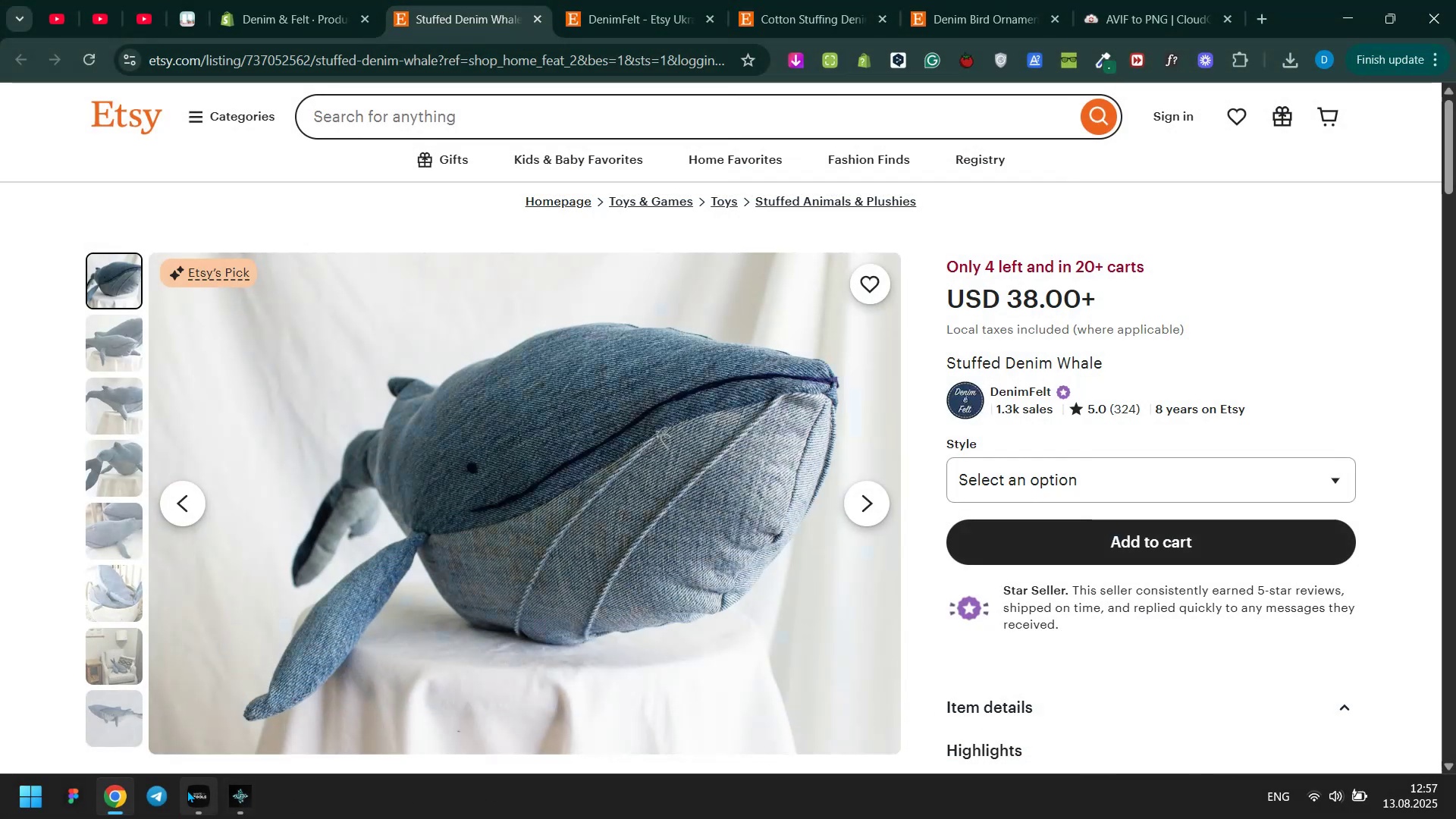 
key(Meta+Tab)
 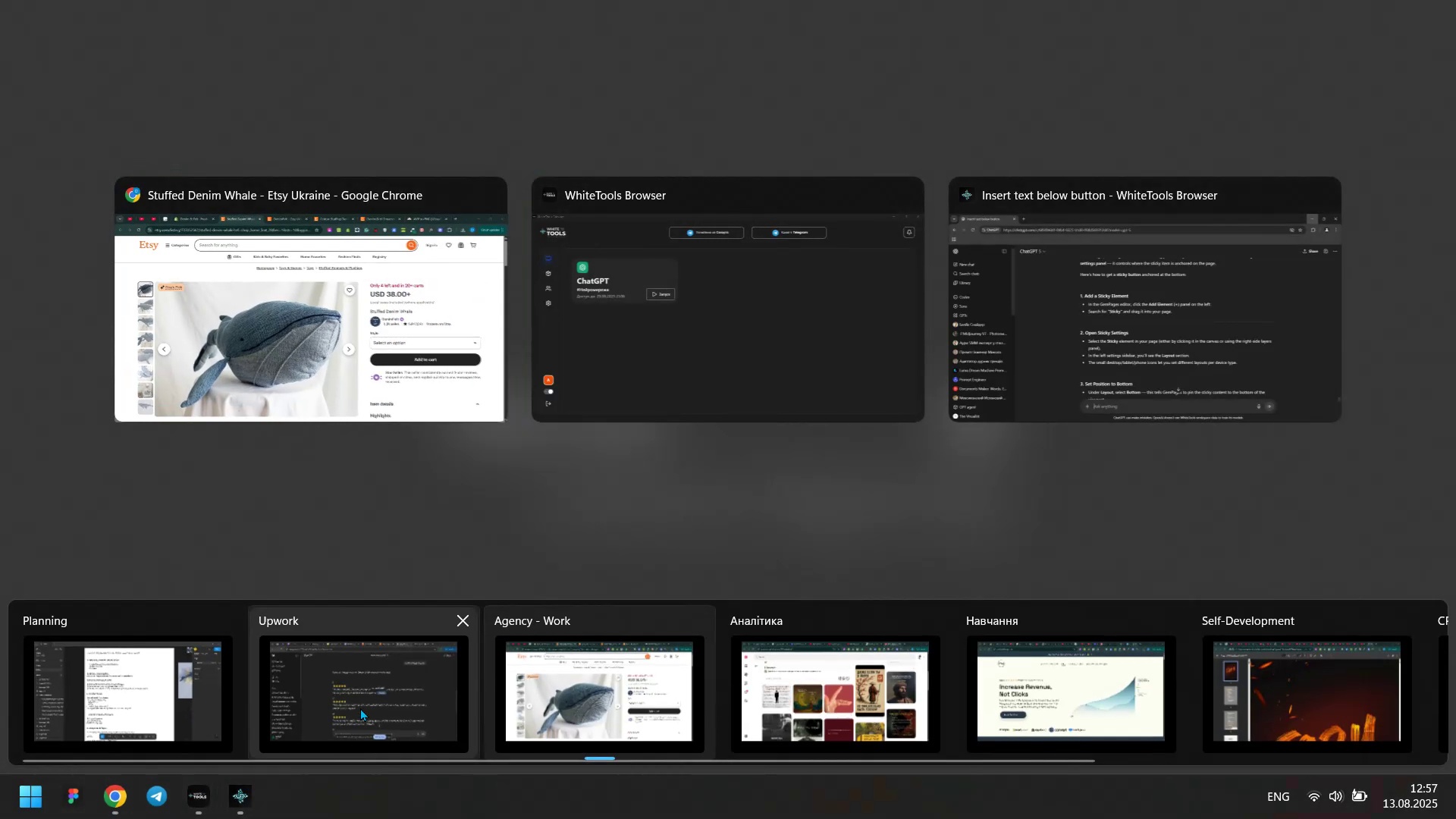 
left_click([360, 704])
 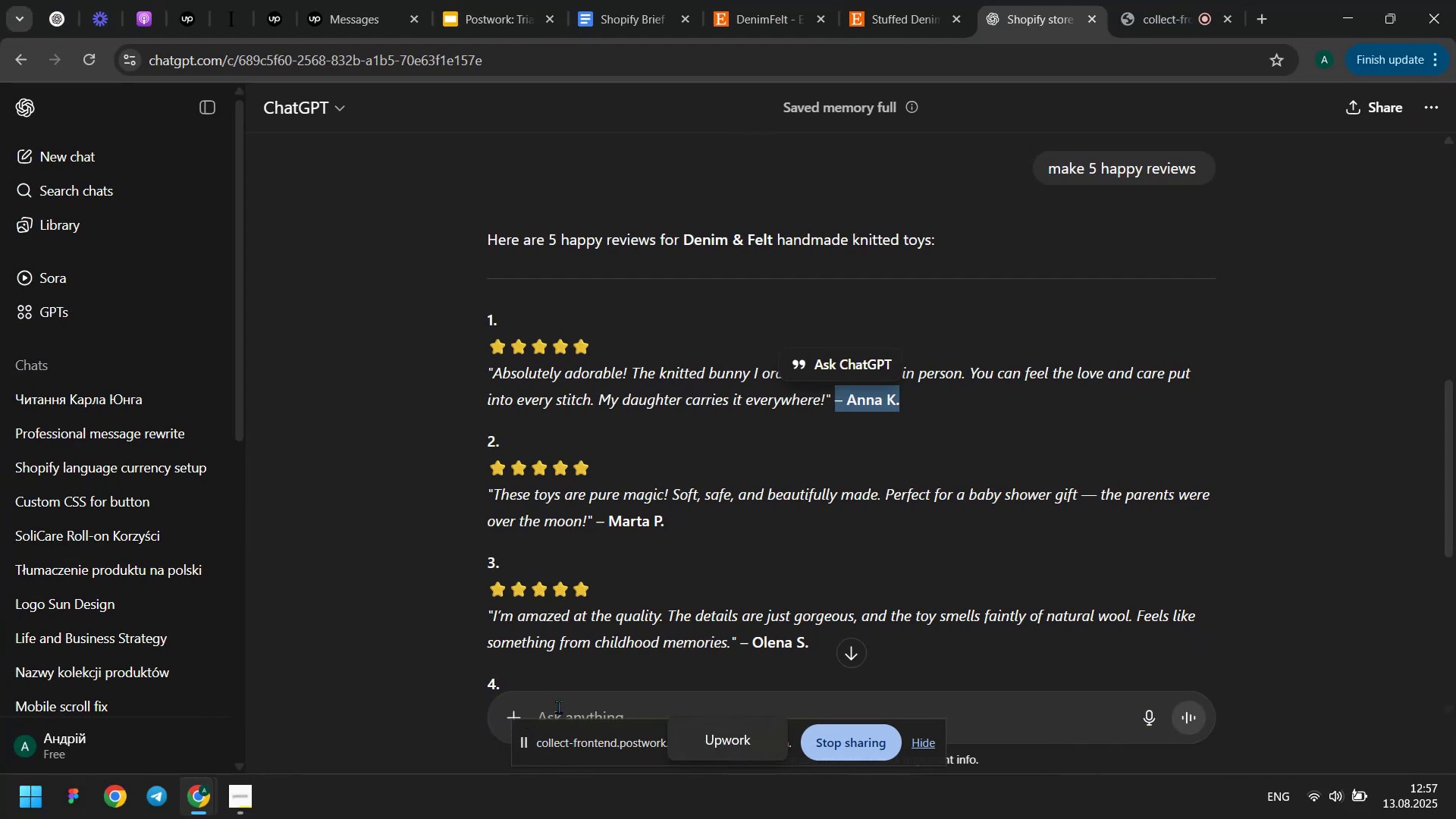 
left_click([565, 708])
 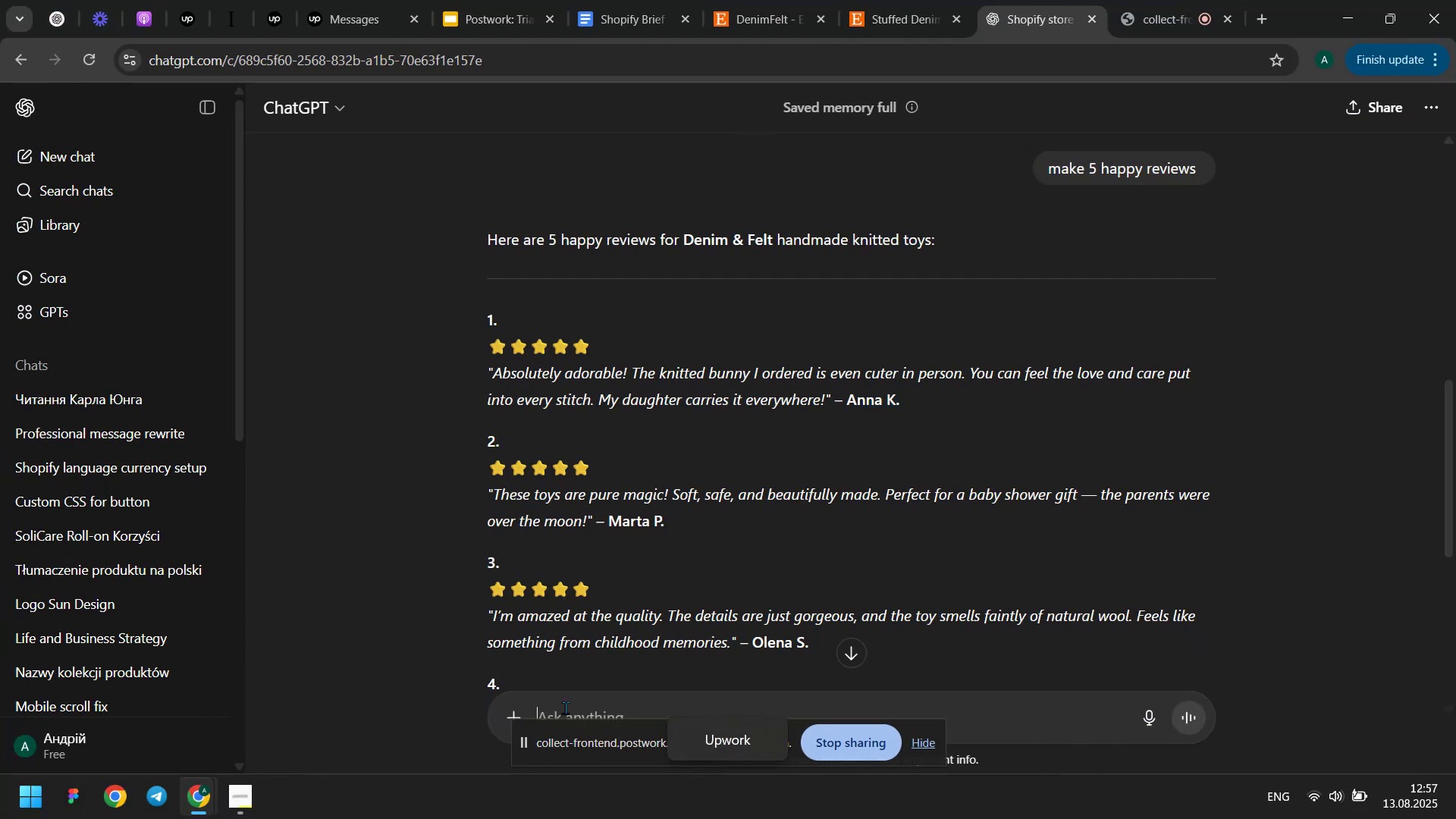 
key(Control+ControlLeft)
 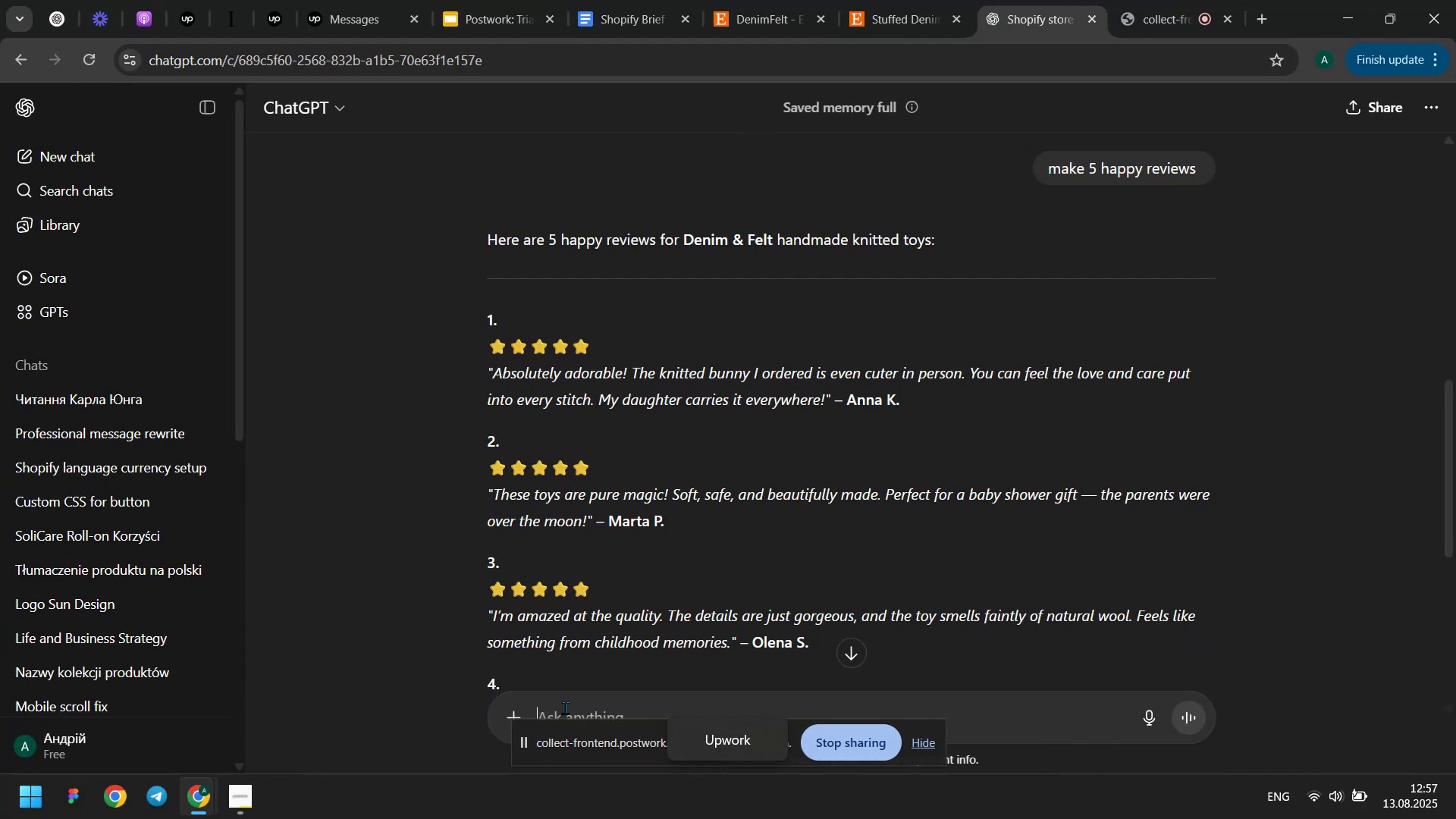 
key(Control+V)
 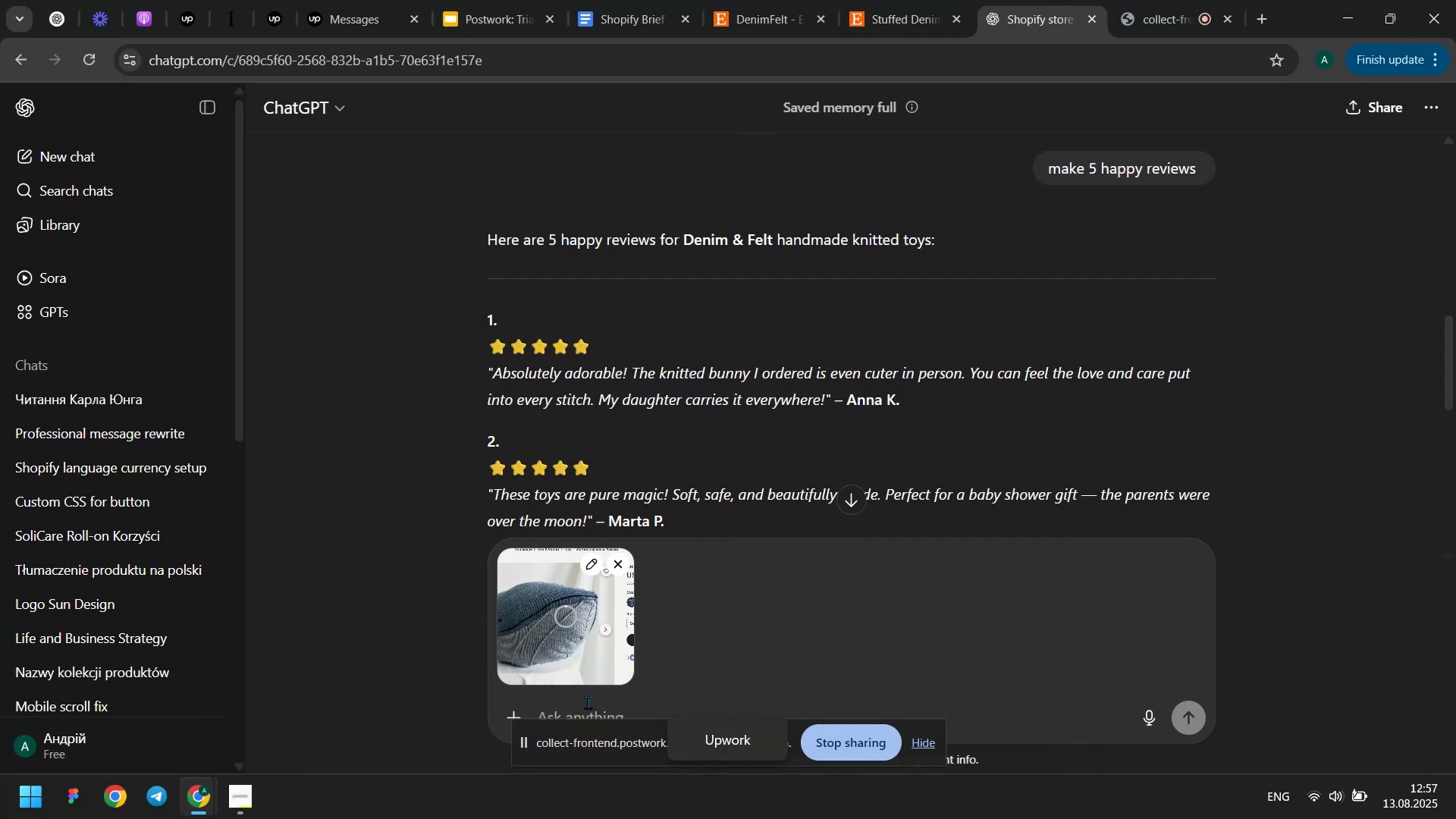 
type(make a description for this product)
 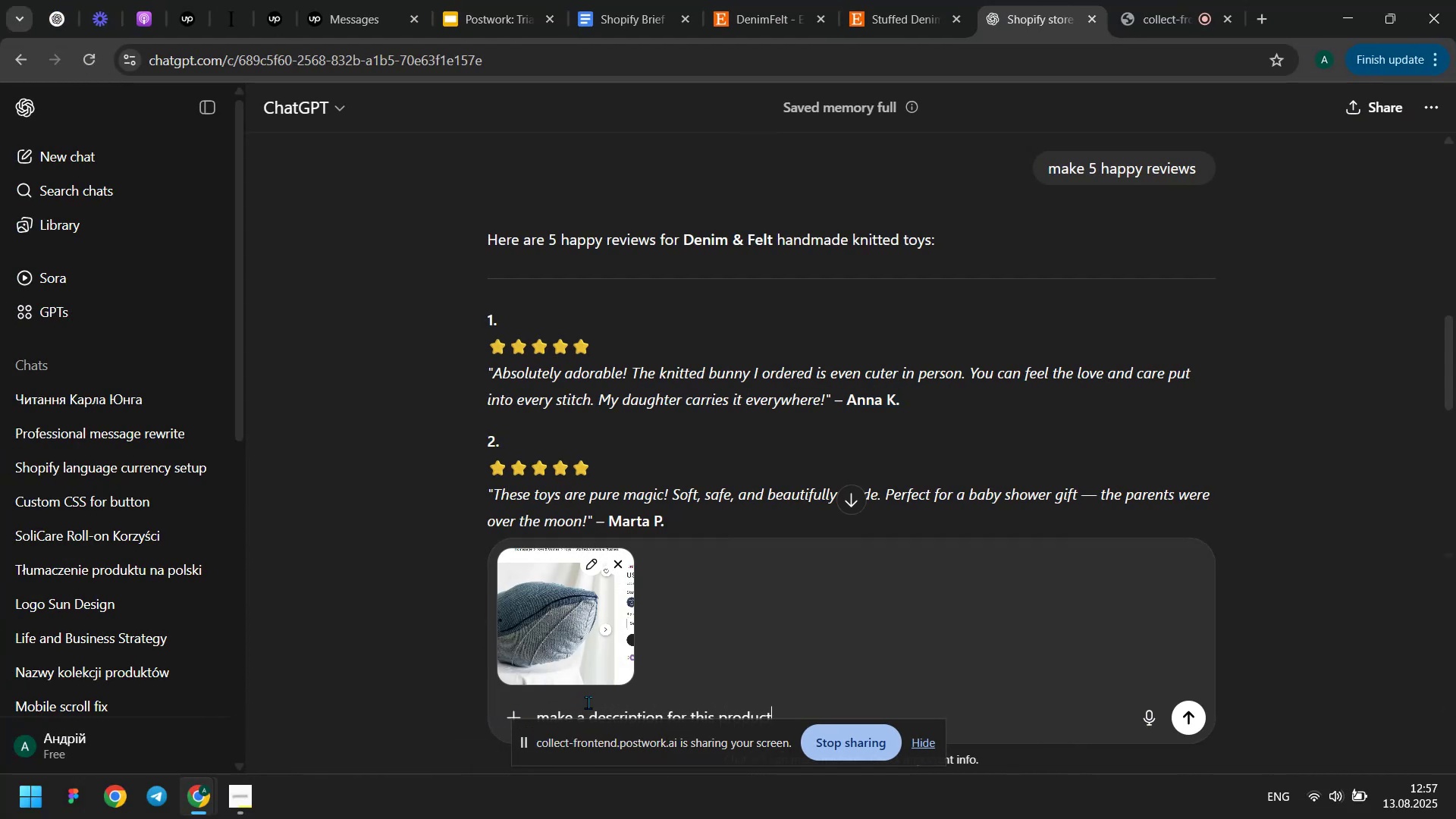 
key(Enter)
 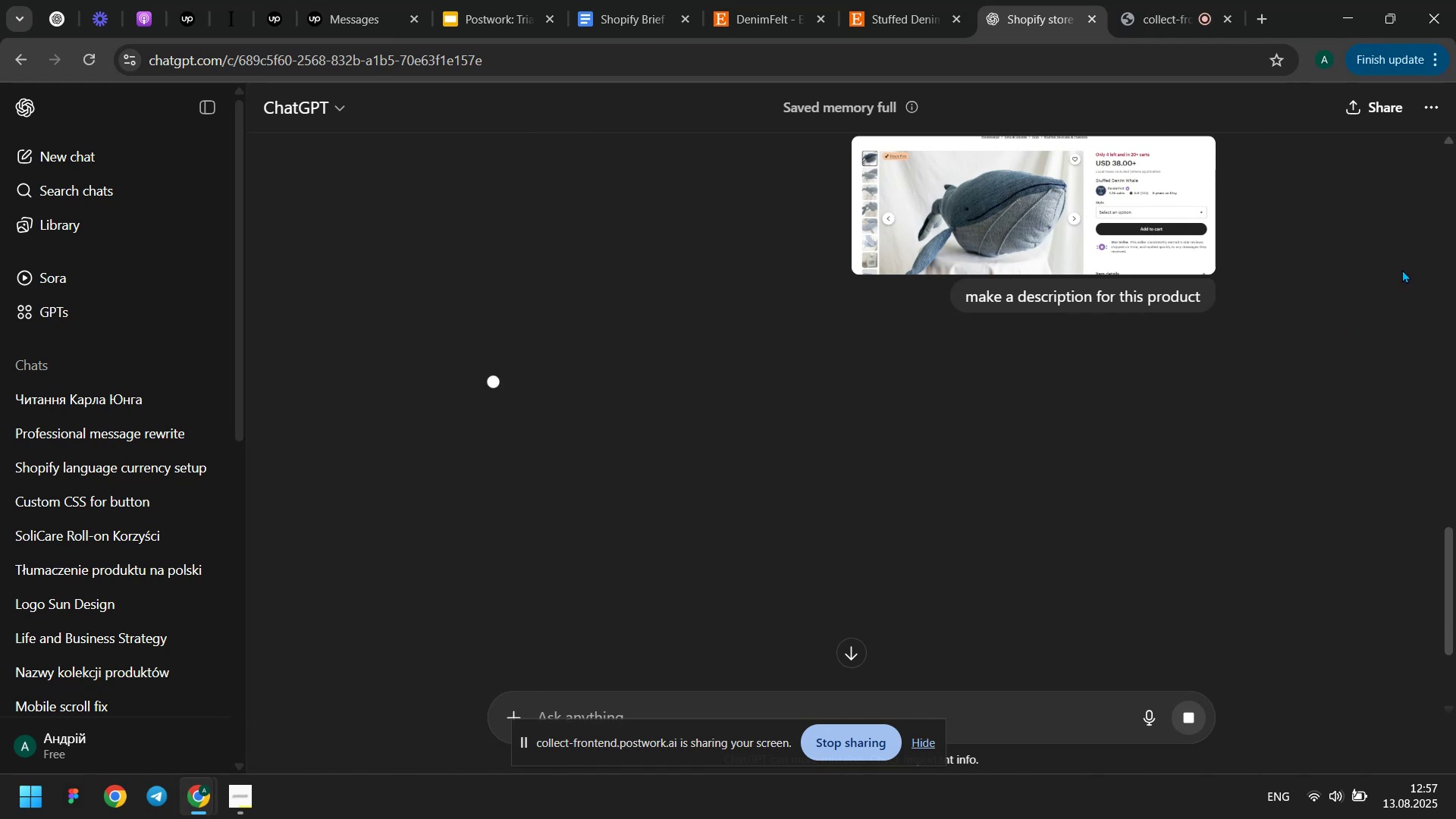 
wait(9.12)
 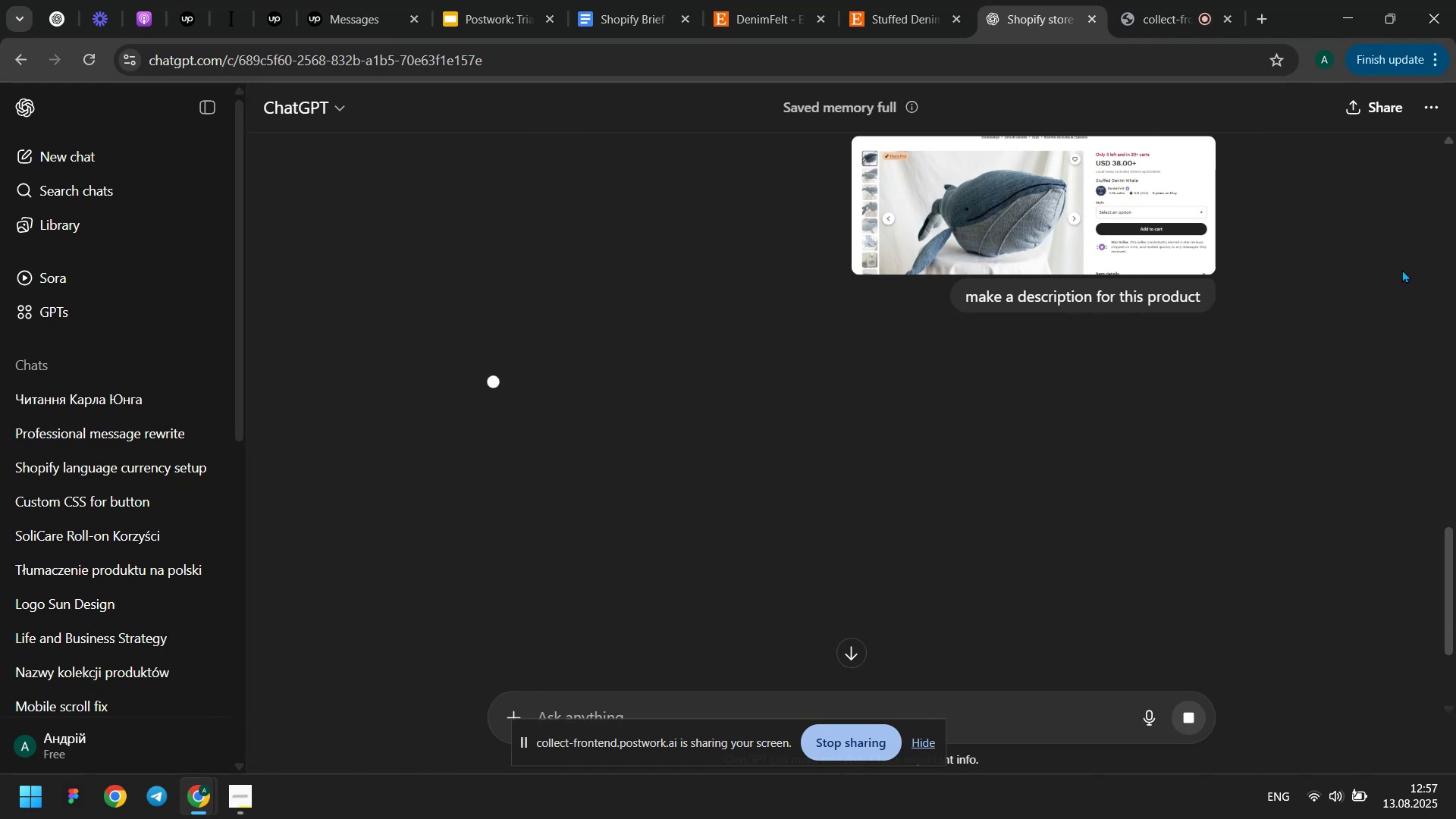 
scroll: coordinate [829, 460], scroll_direction: down, amount: 4.0
 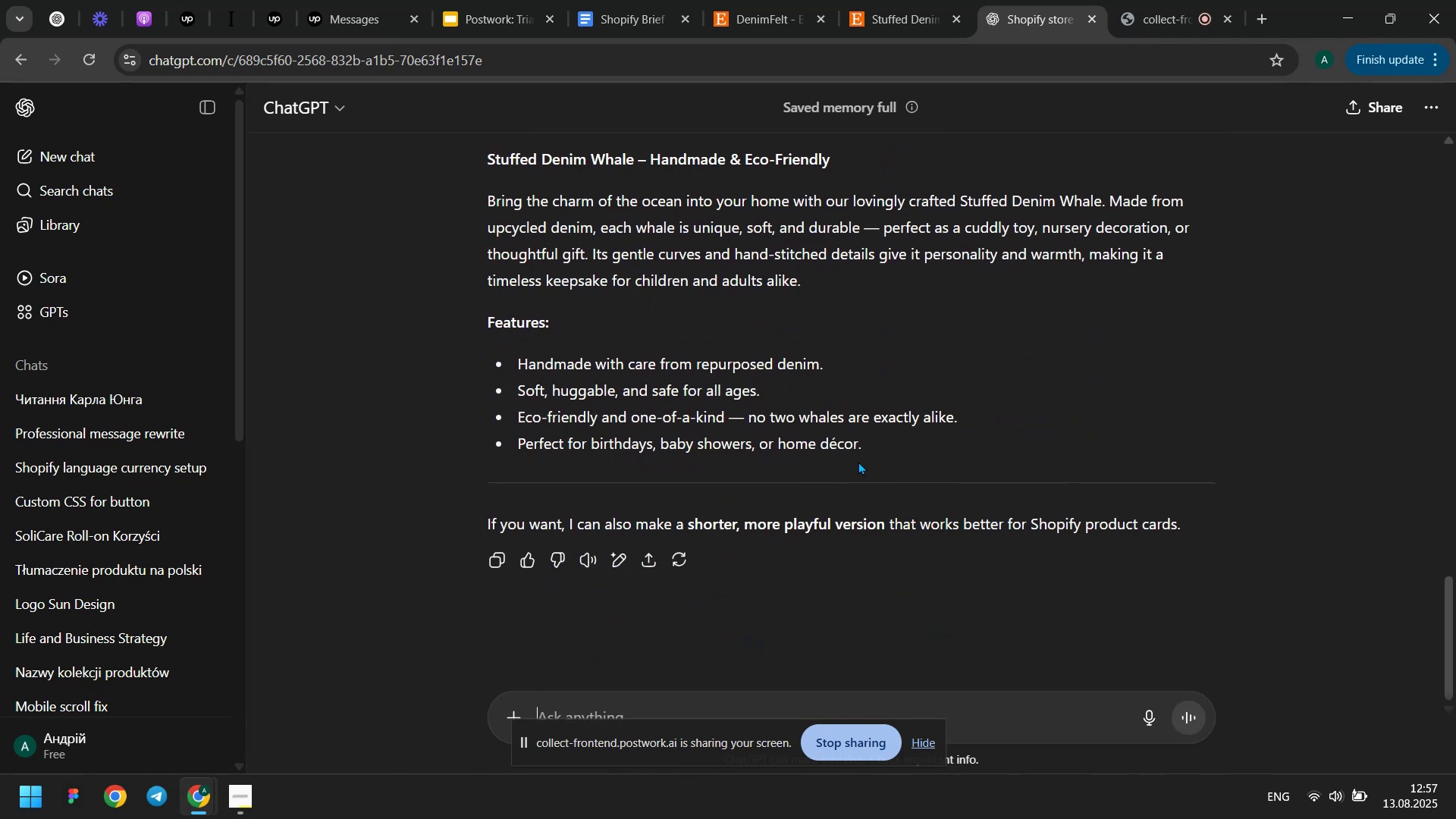 
left_click_drag(start_coordinate=[872, 449], to_coordinate=[479, 189])
 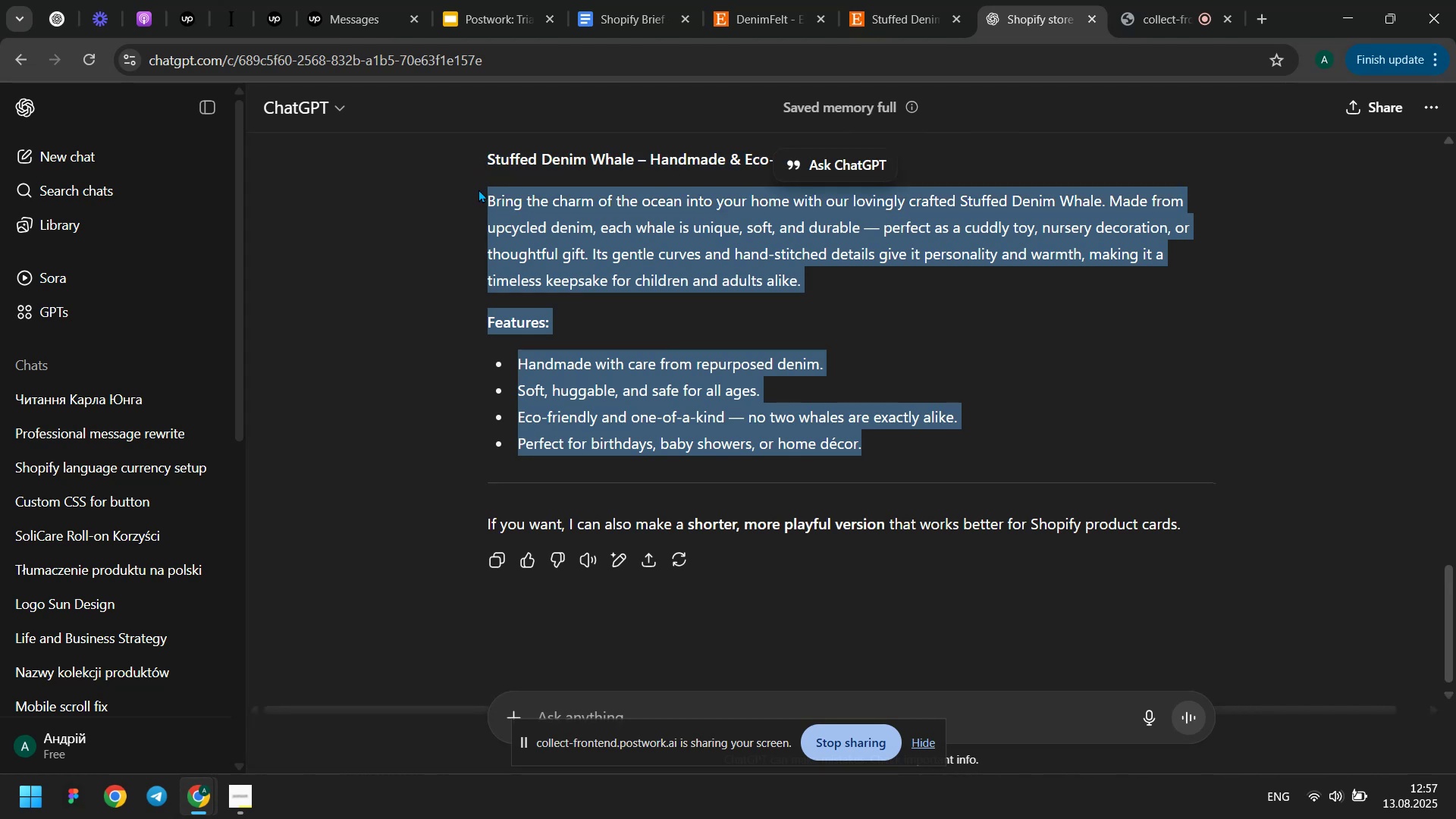 
key(Control+ControlLeft)
 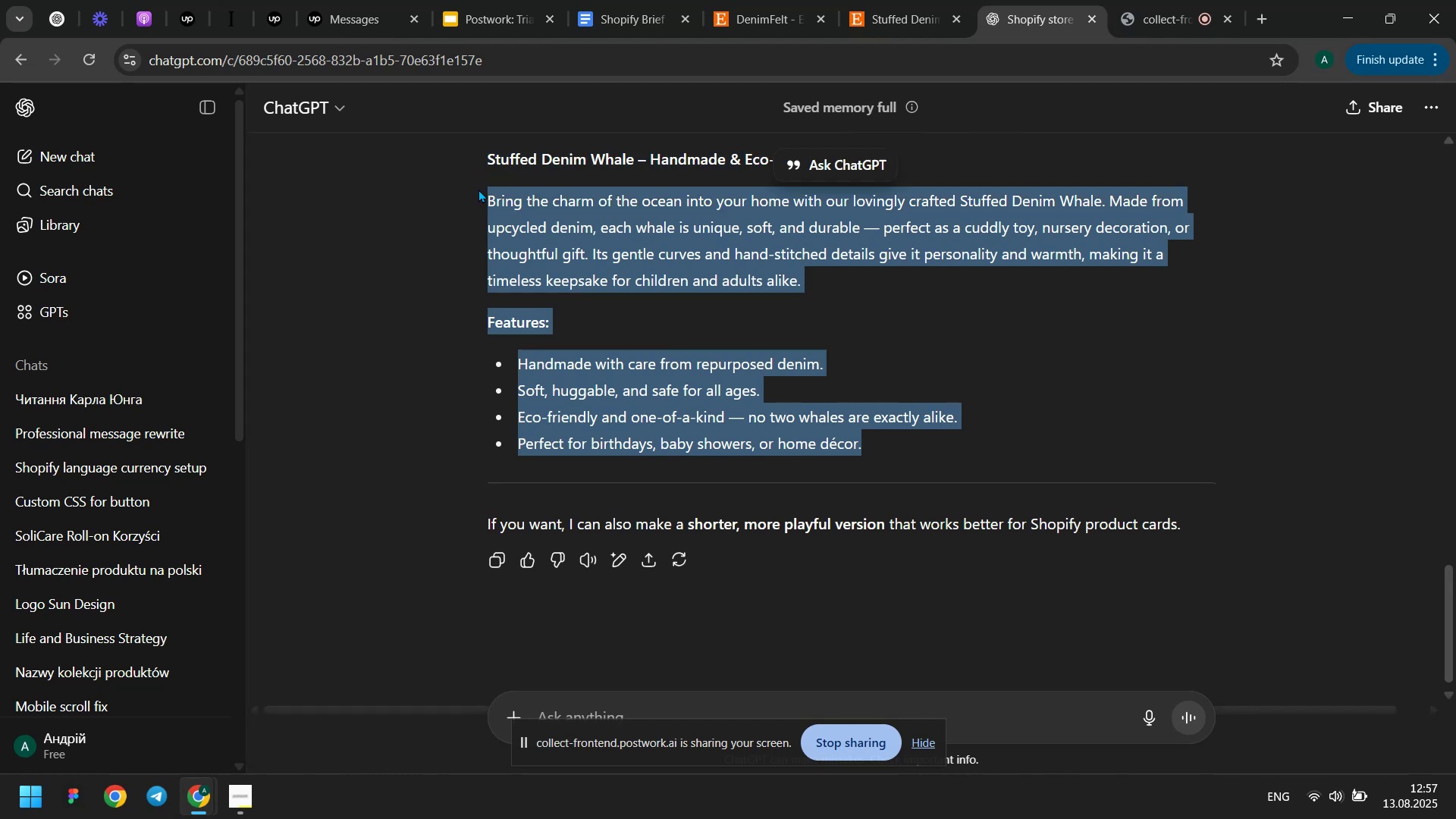 
key(Control+C)
 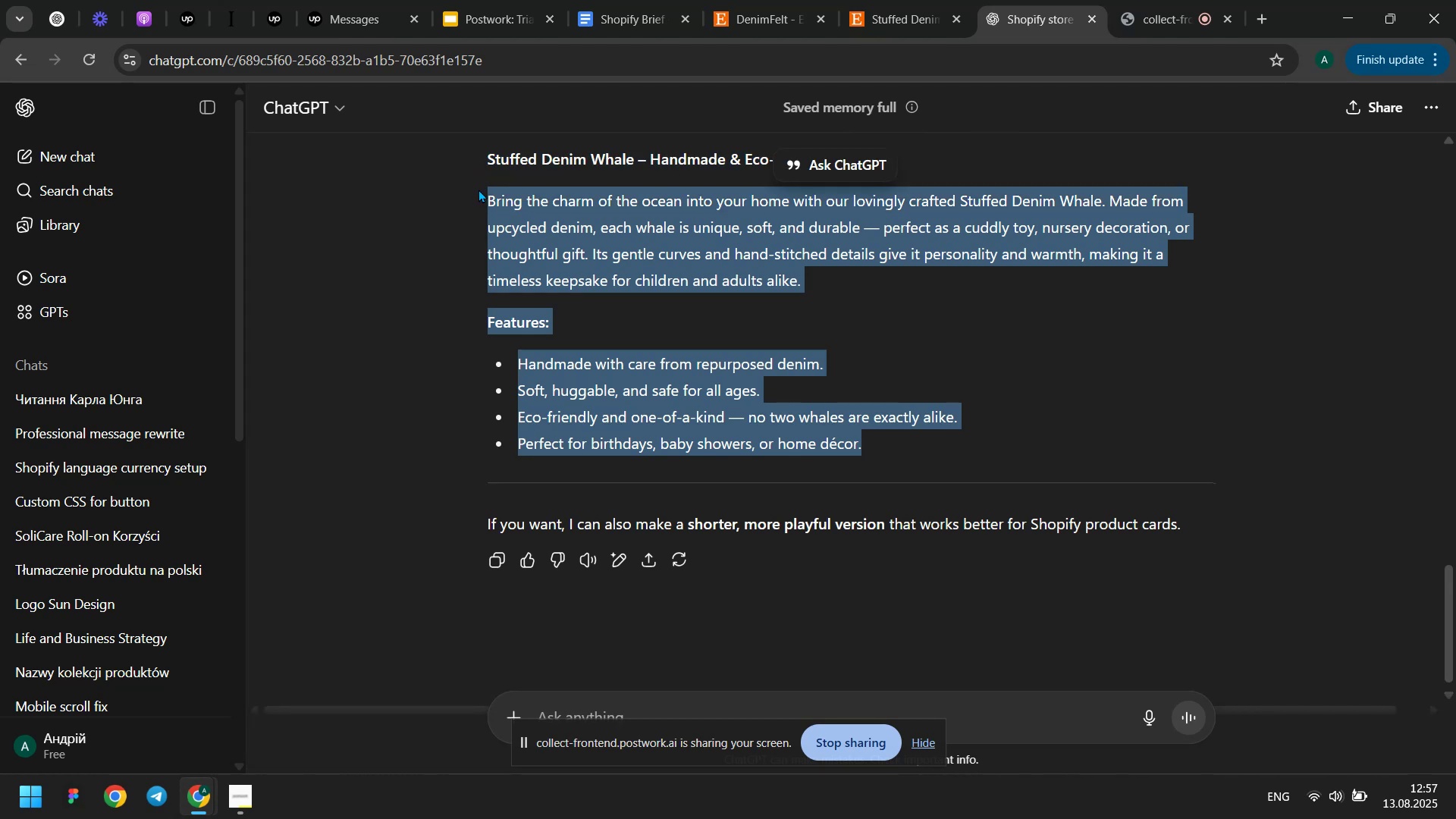 
key(Meta+MetaLeft)
 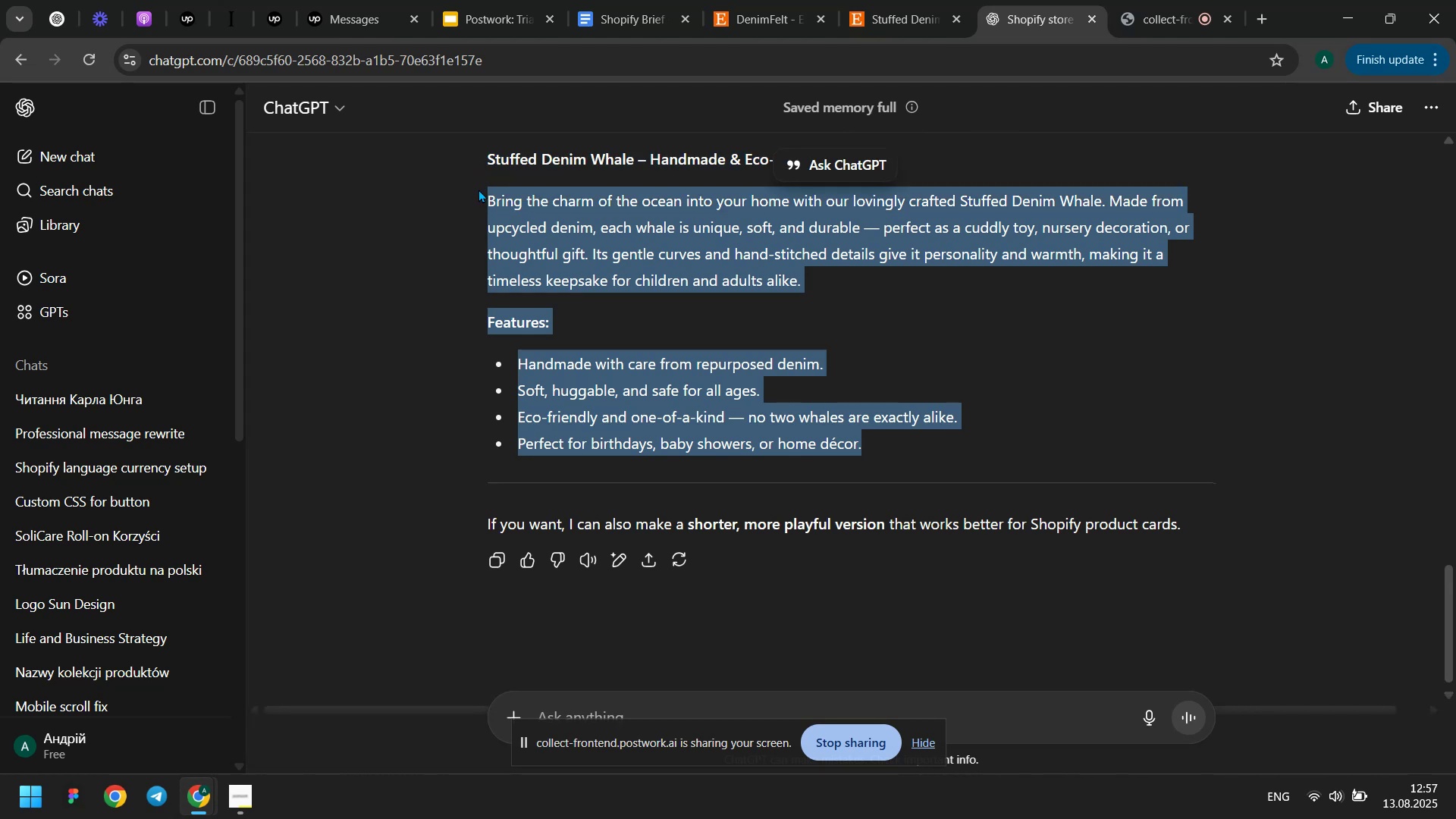 
key(Meta+Tab)
 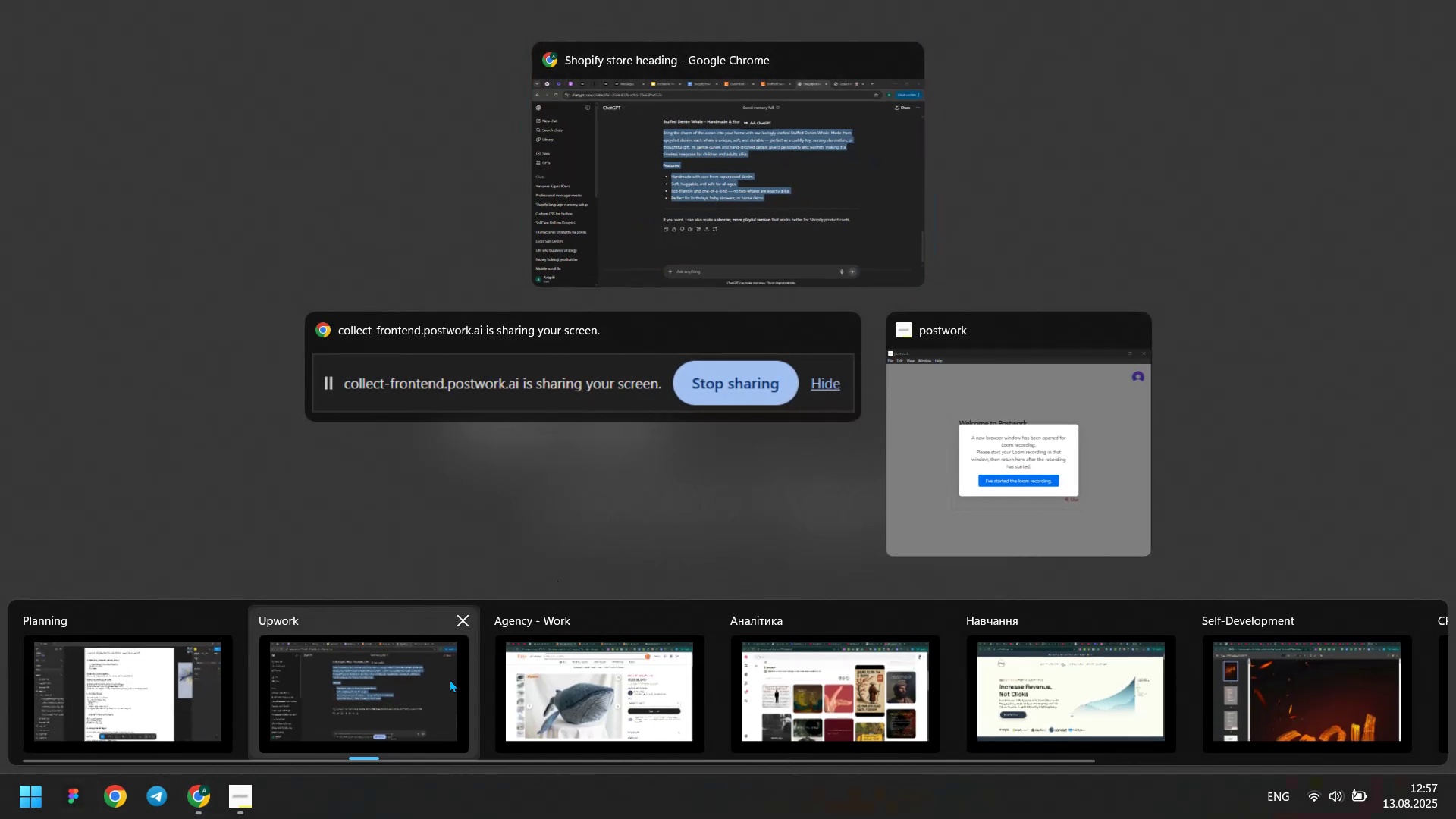 
left_click([589, 697])
 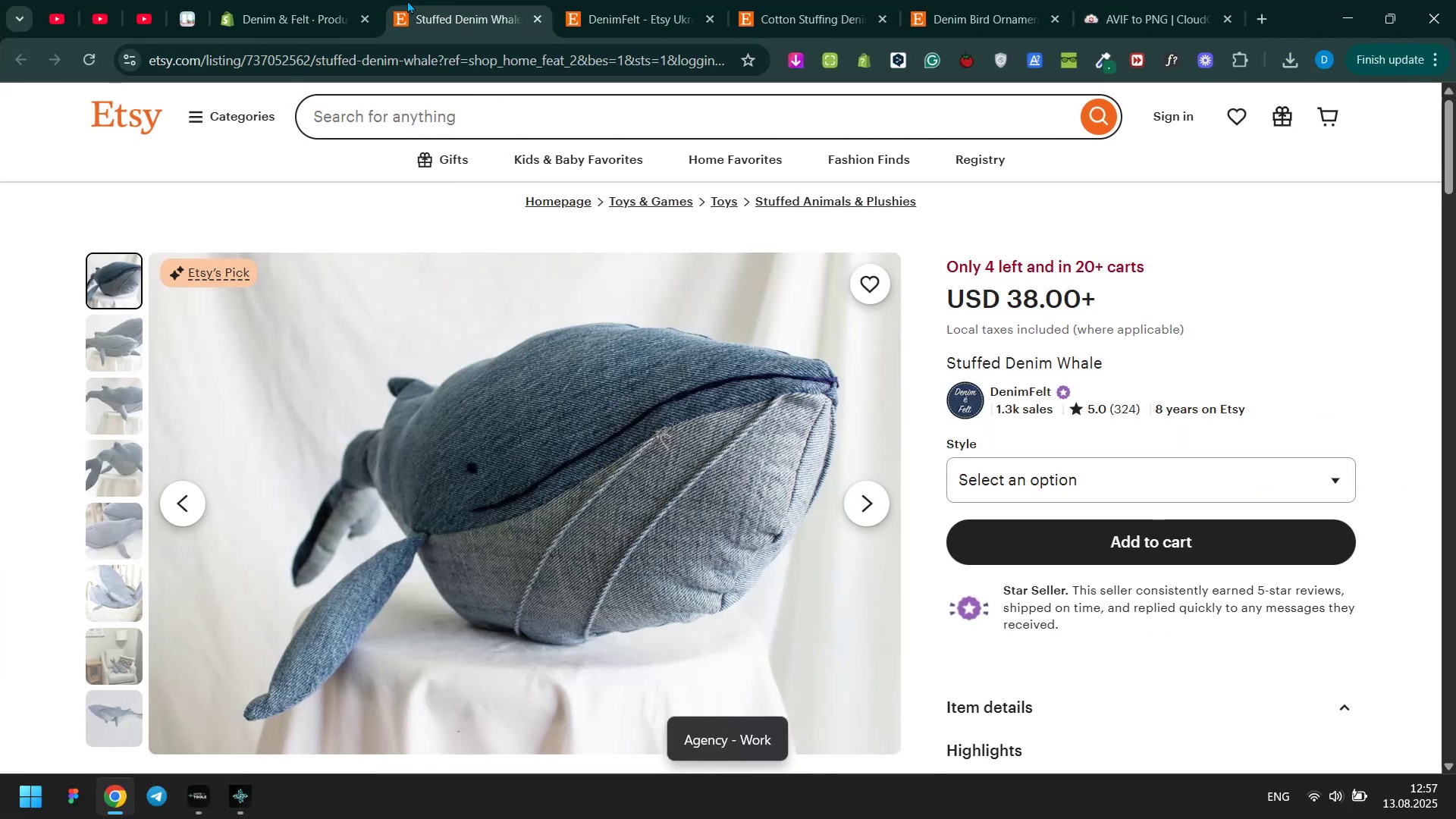 
left_click([331, 0])
 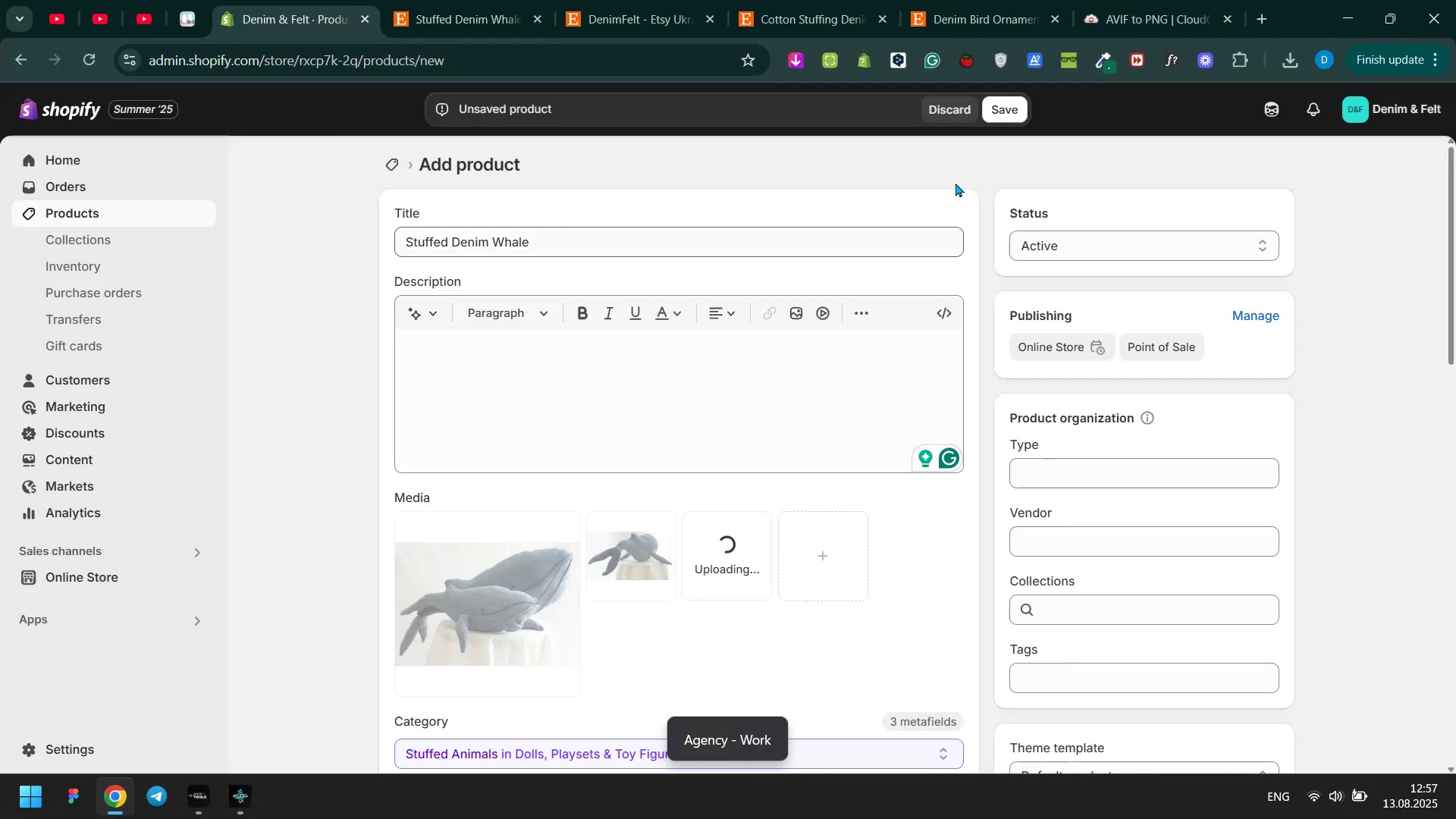 
left_click([997, 113])
 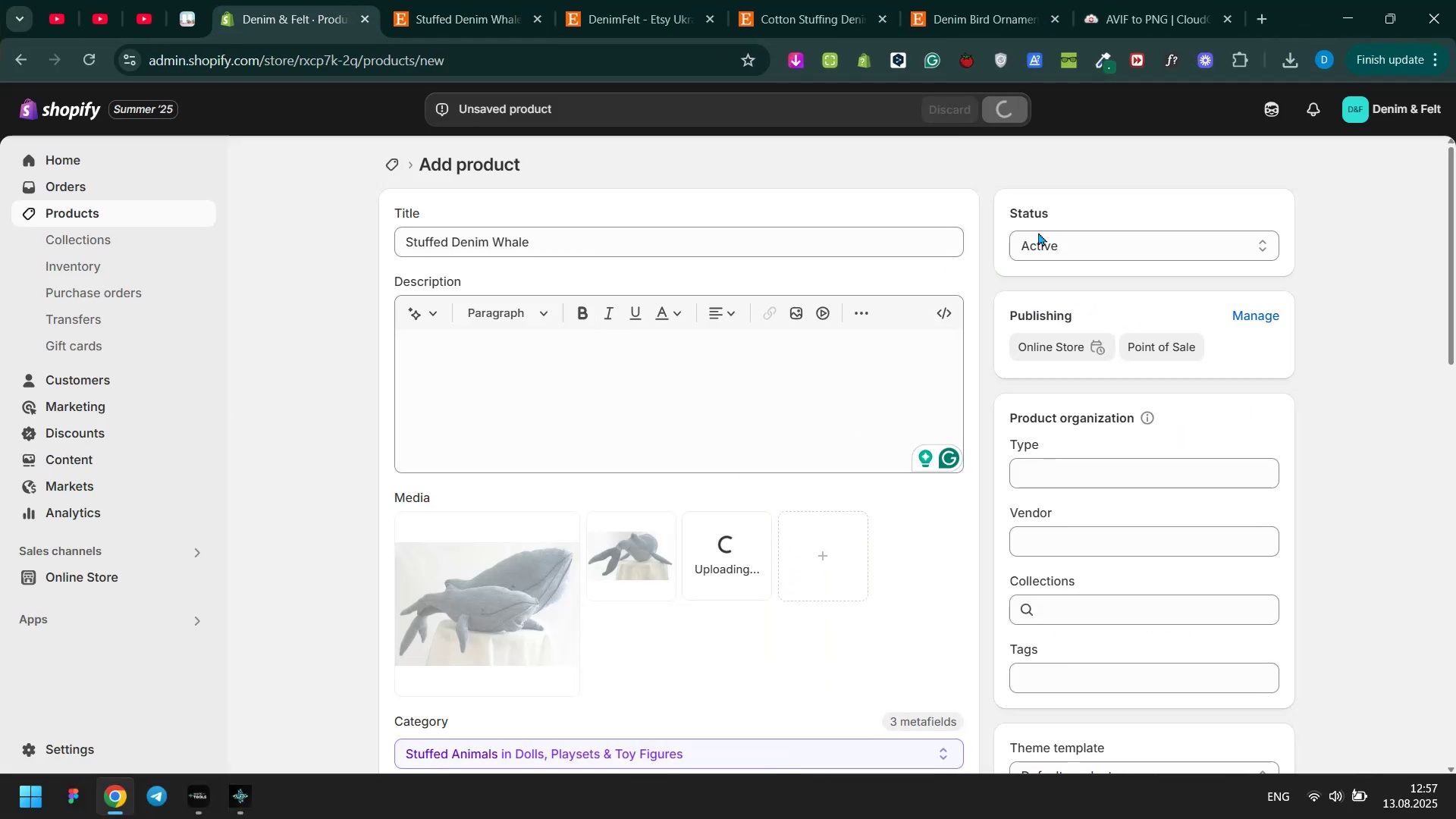 
scroll: coordinate [791, 408], scroll_direction: down, amount: 3.0
 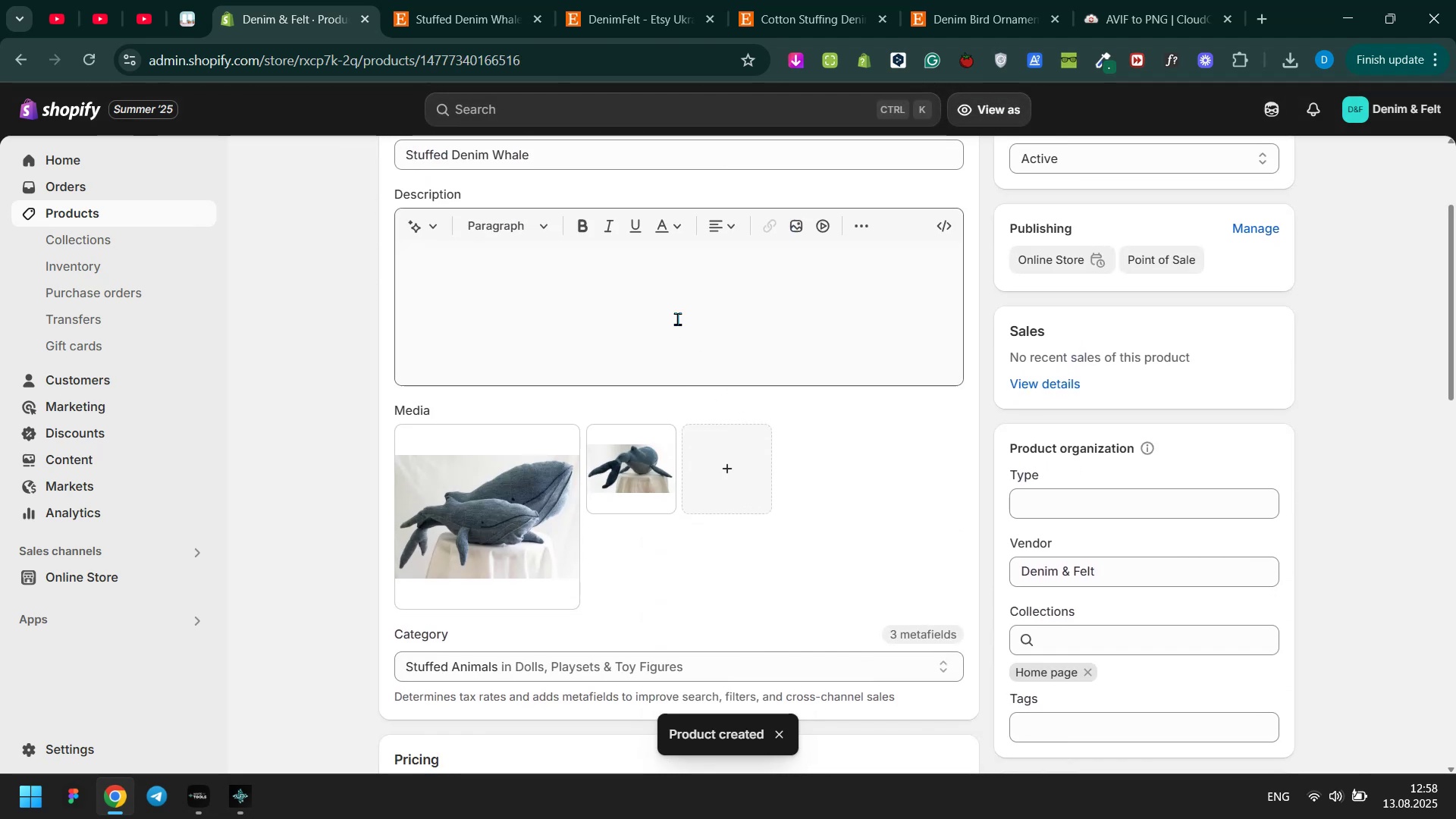 
left_click([675, 315])
 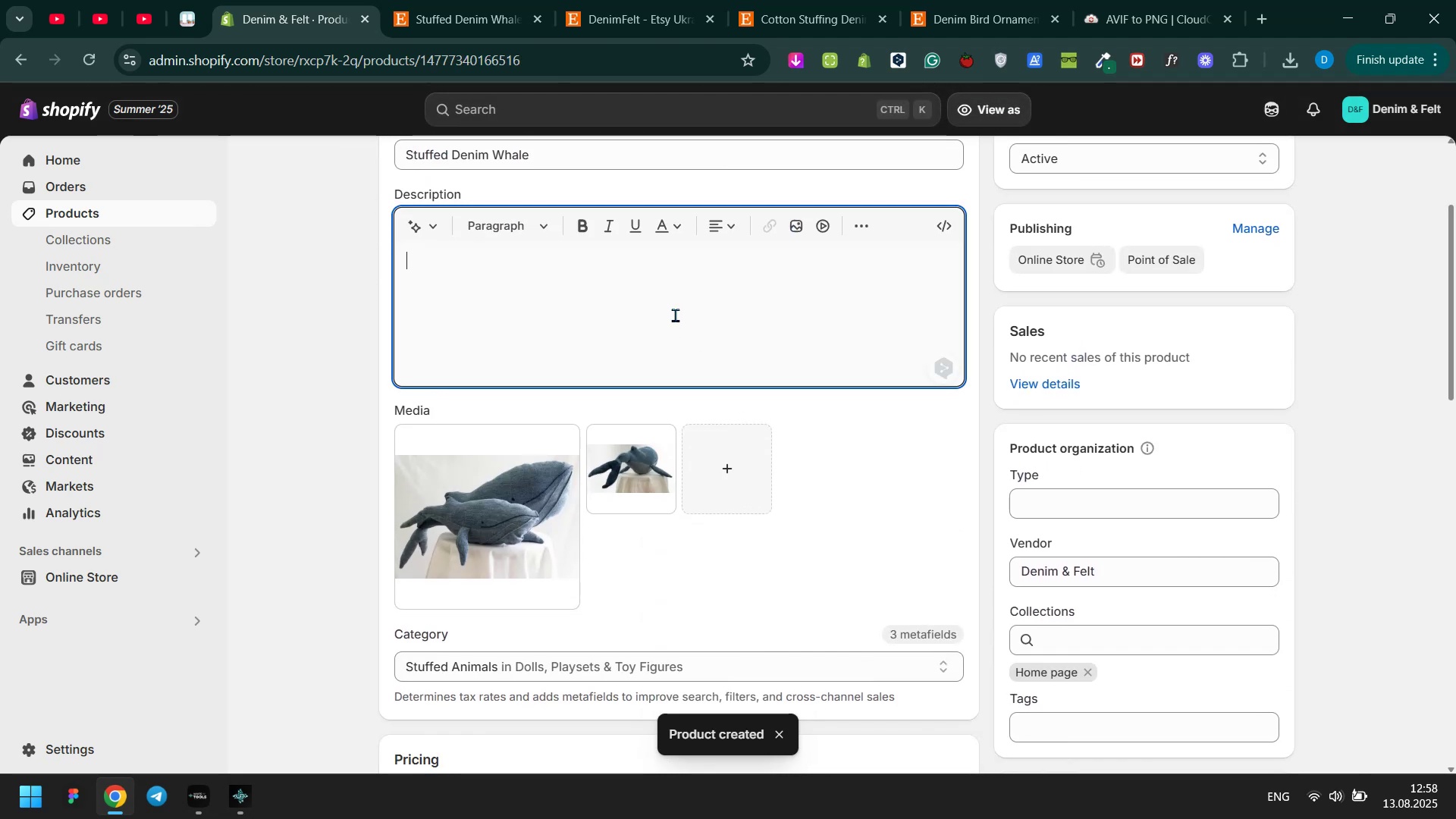 
key(Control+ControlLeft)
 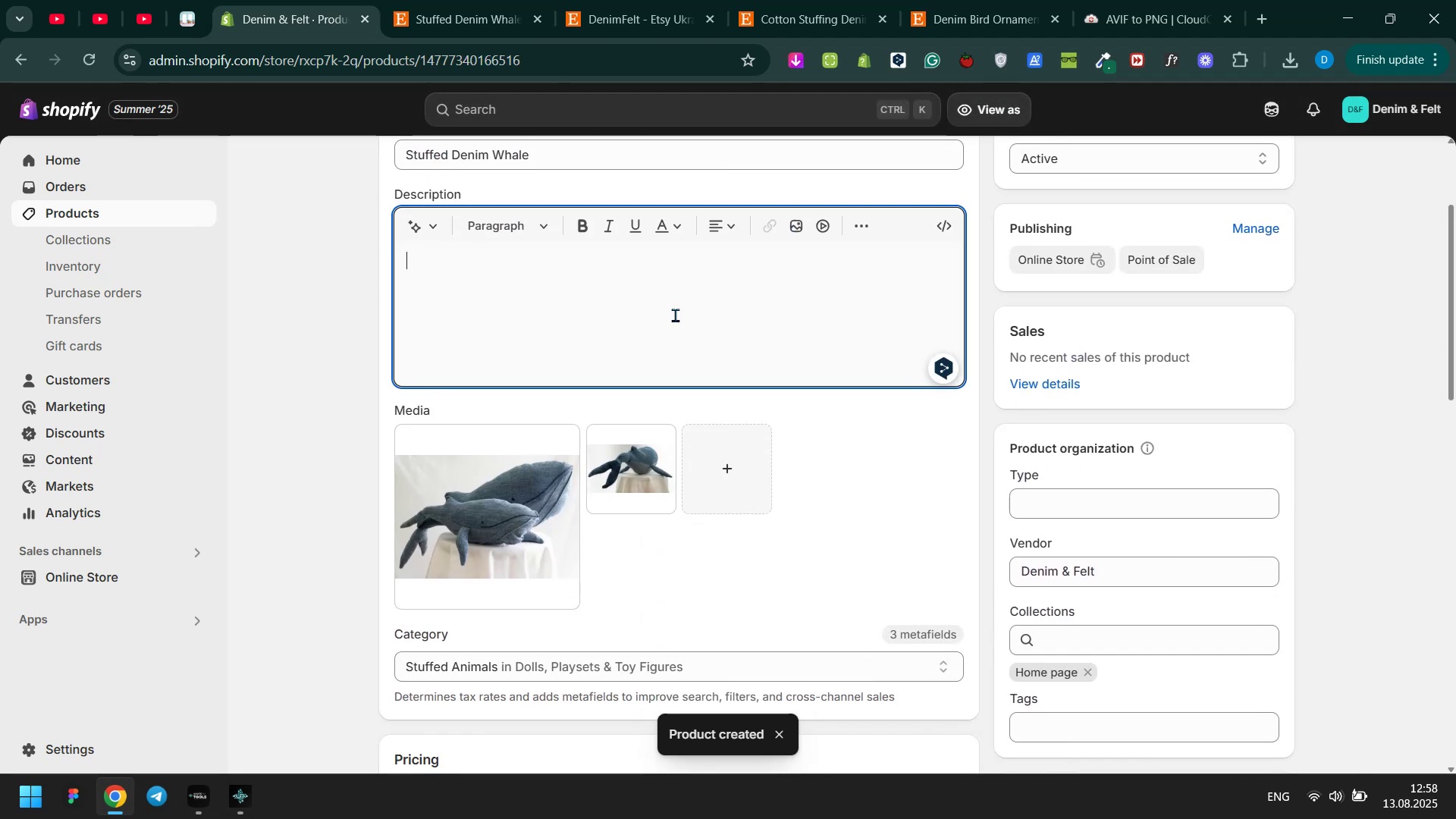 
key(Control+V)
 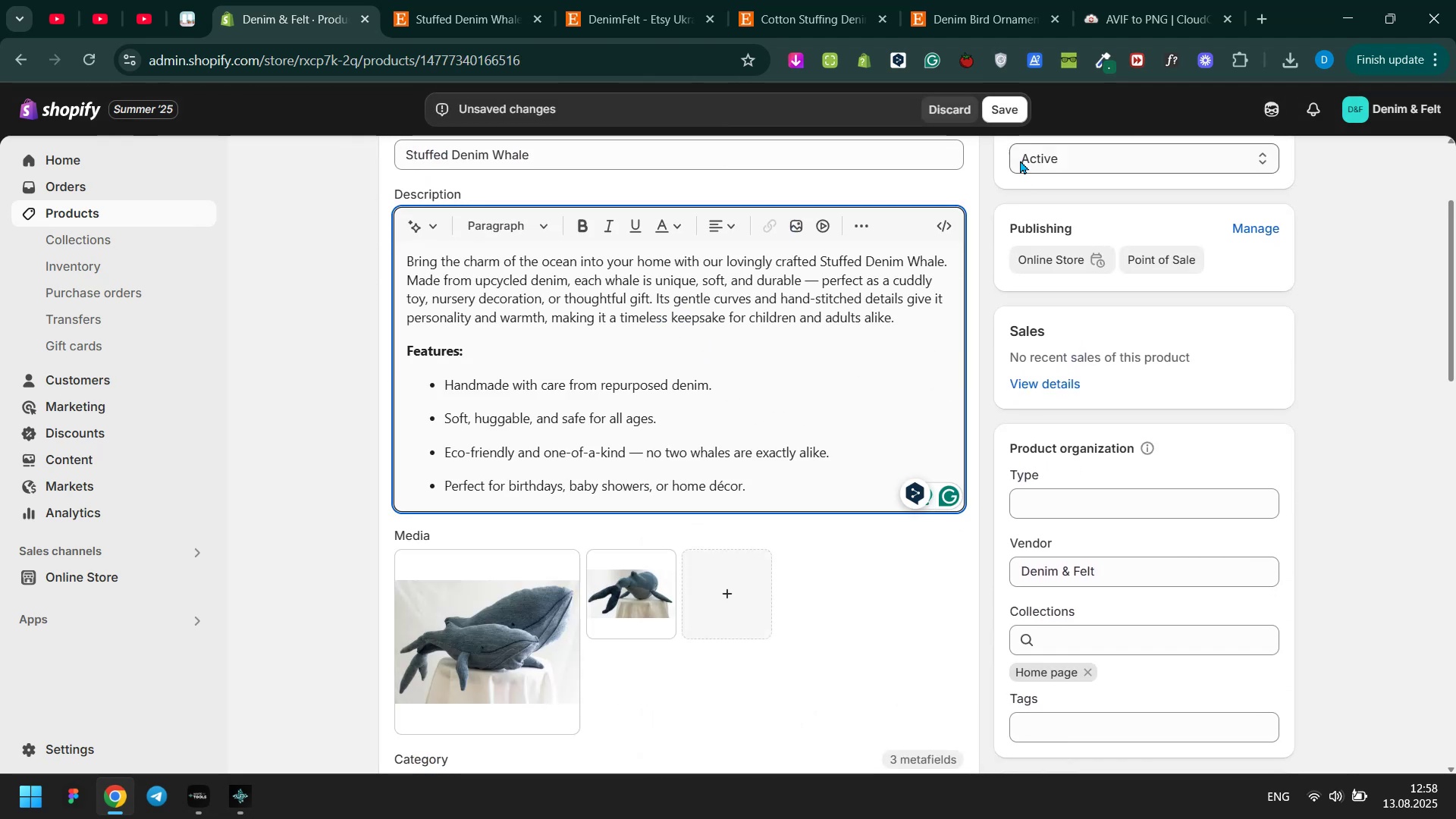 
left_click([1018, 118])
 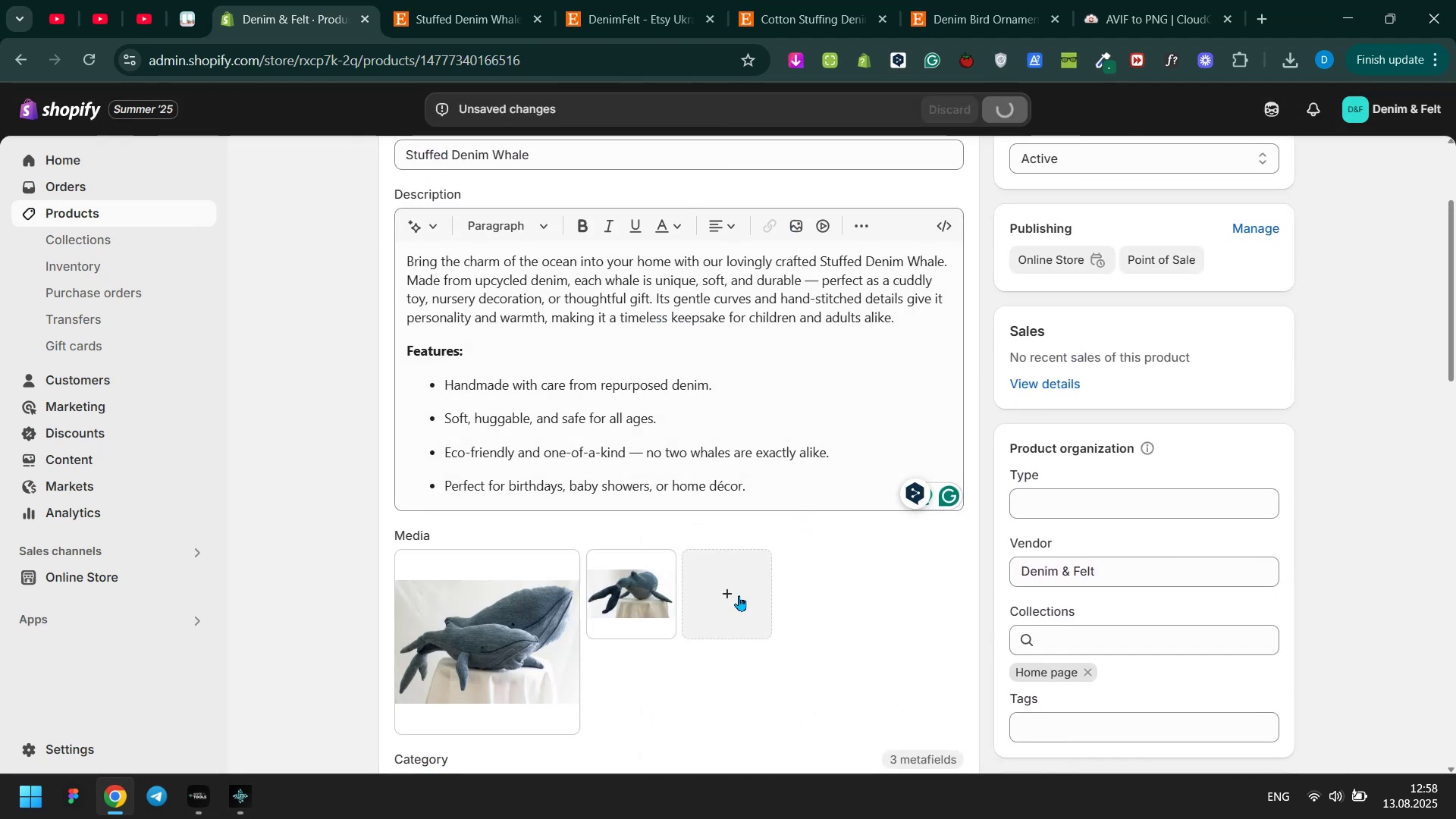 
left_click([736, 595])
 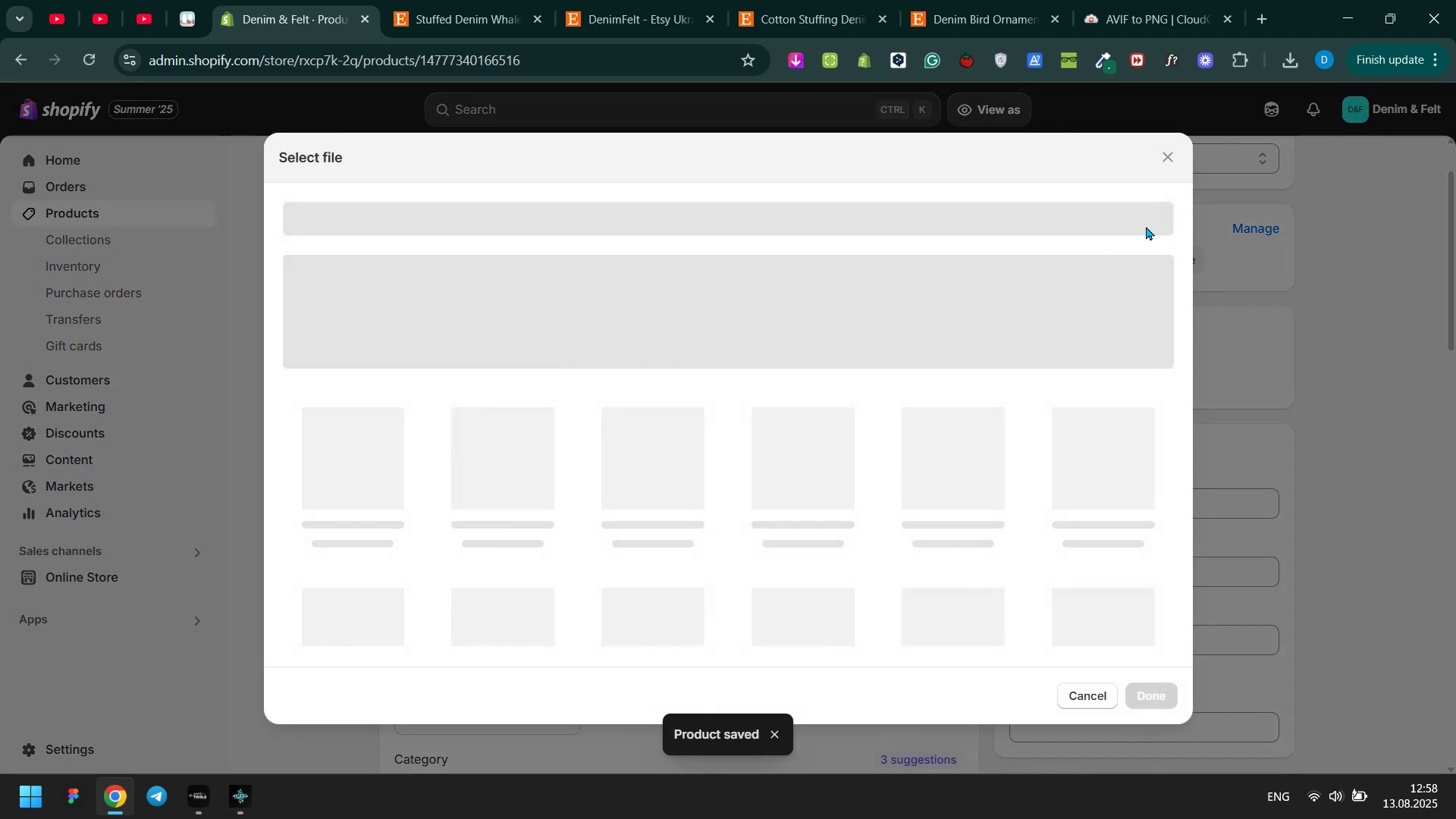 
left_click([1260, 185])
 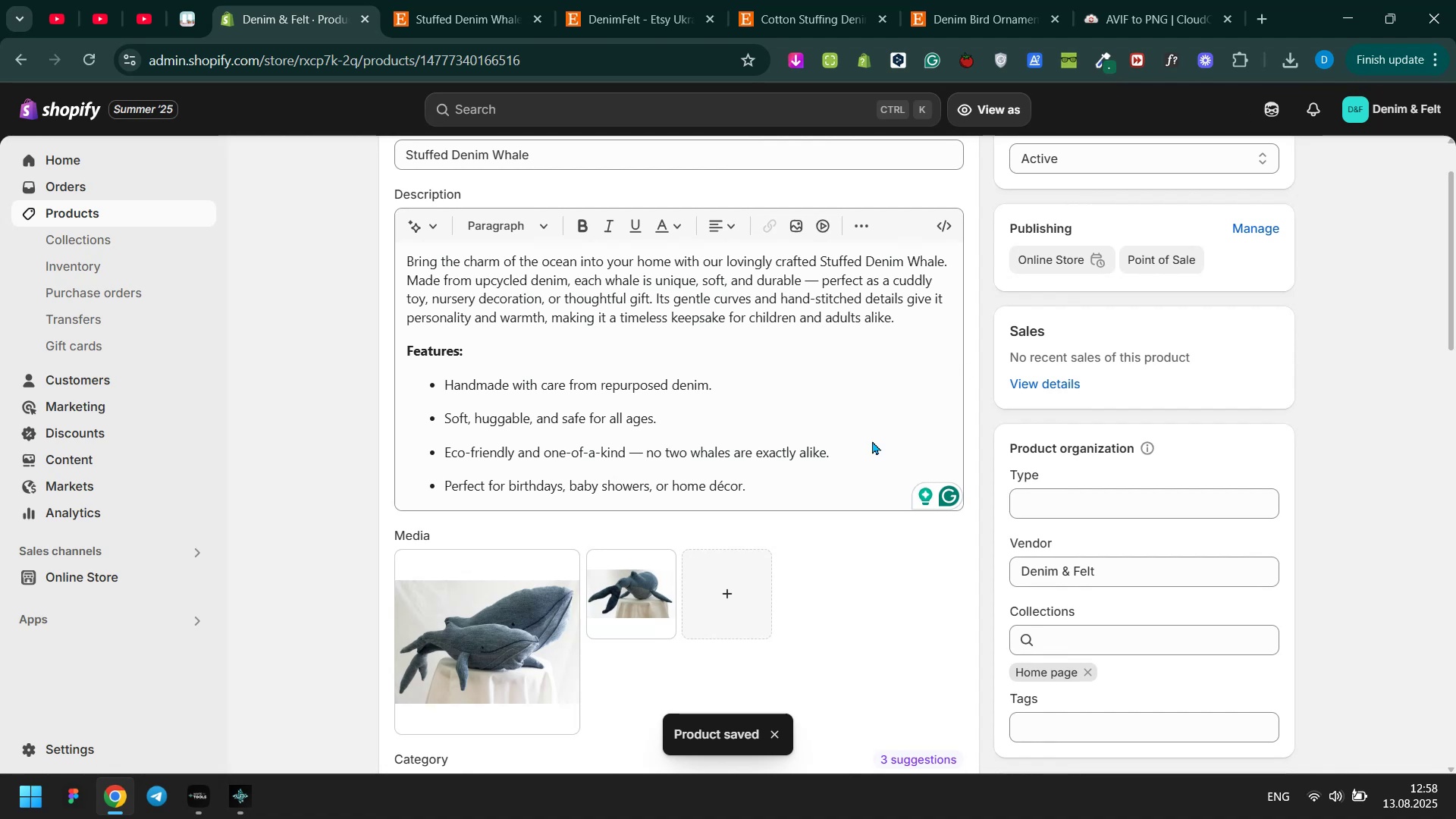 
left_click([685, 627])
 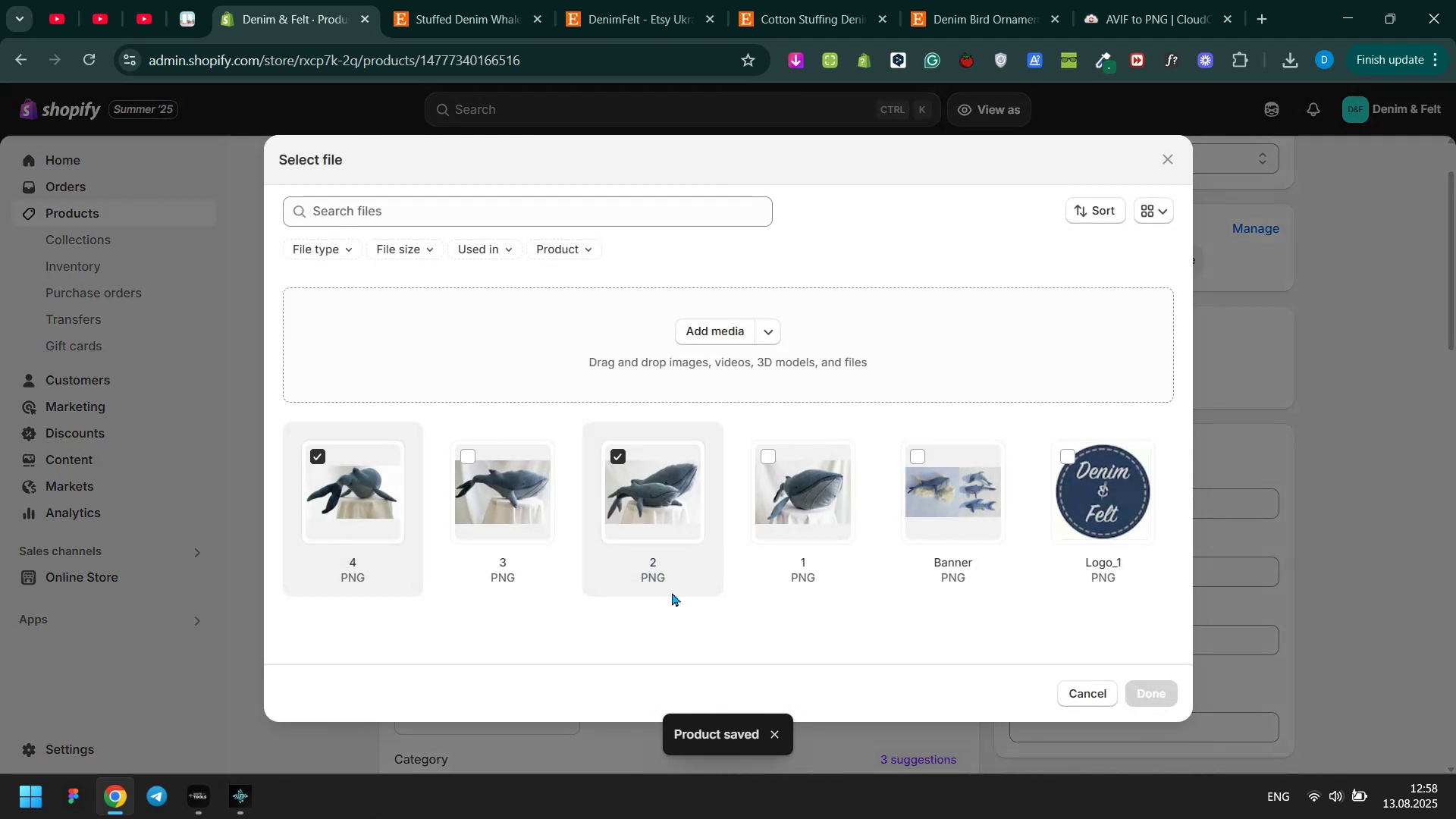 
left_click([537, 497])
 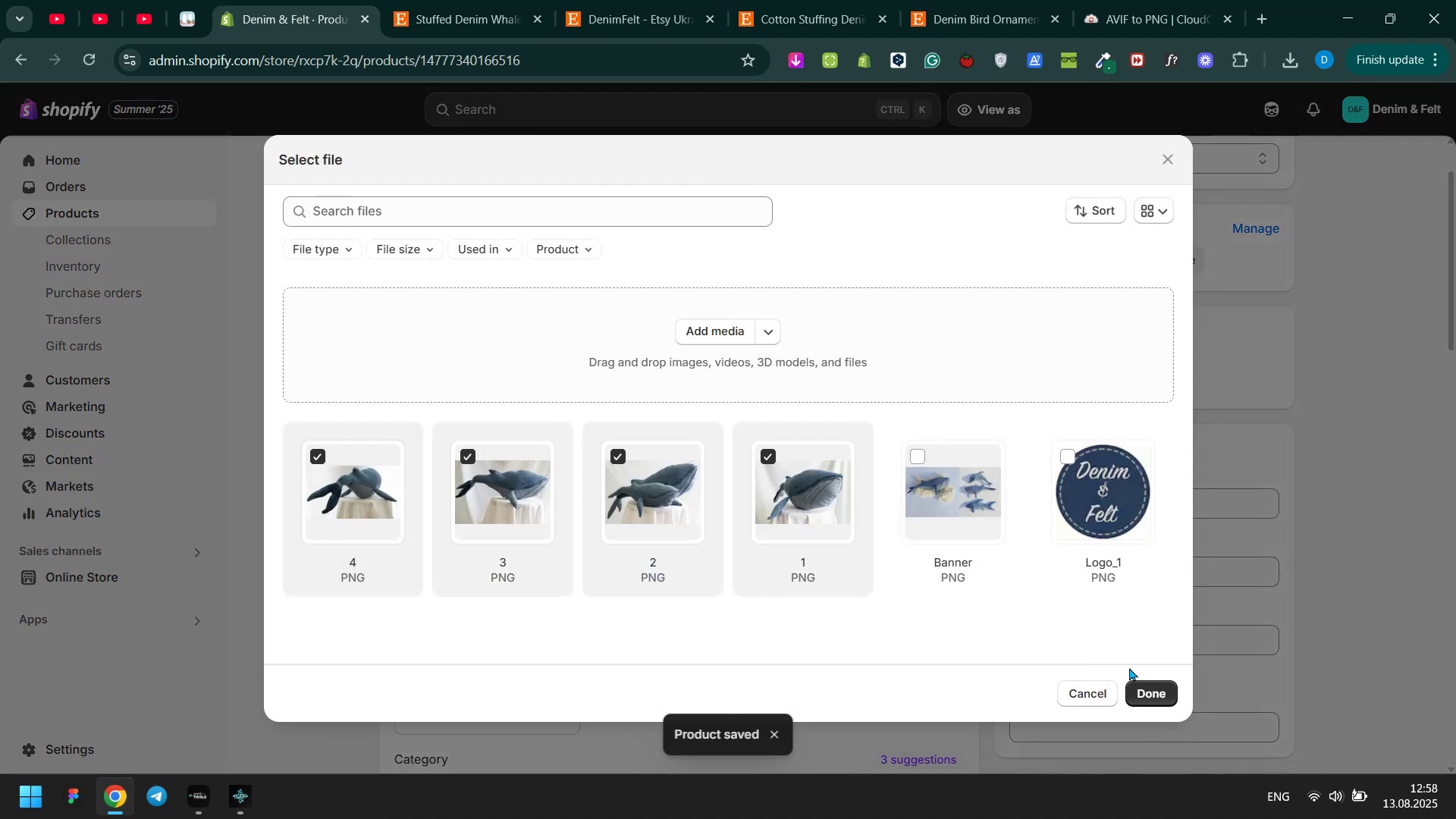 
left_click([1150, 692])
 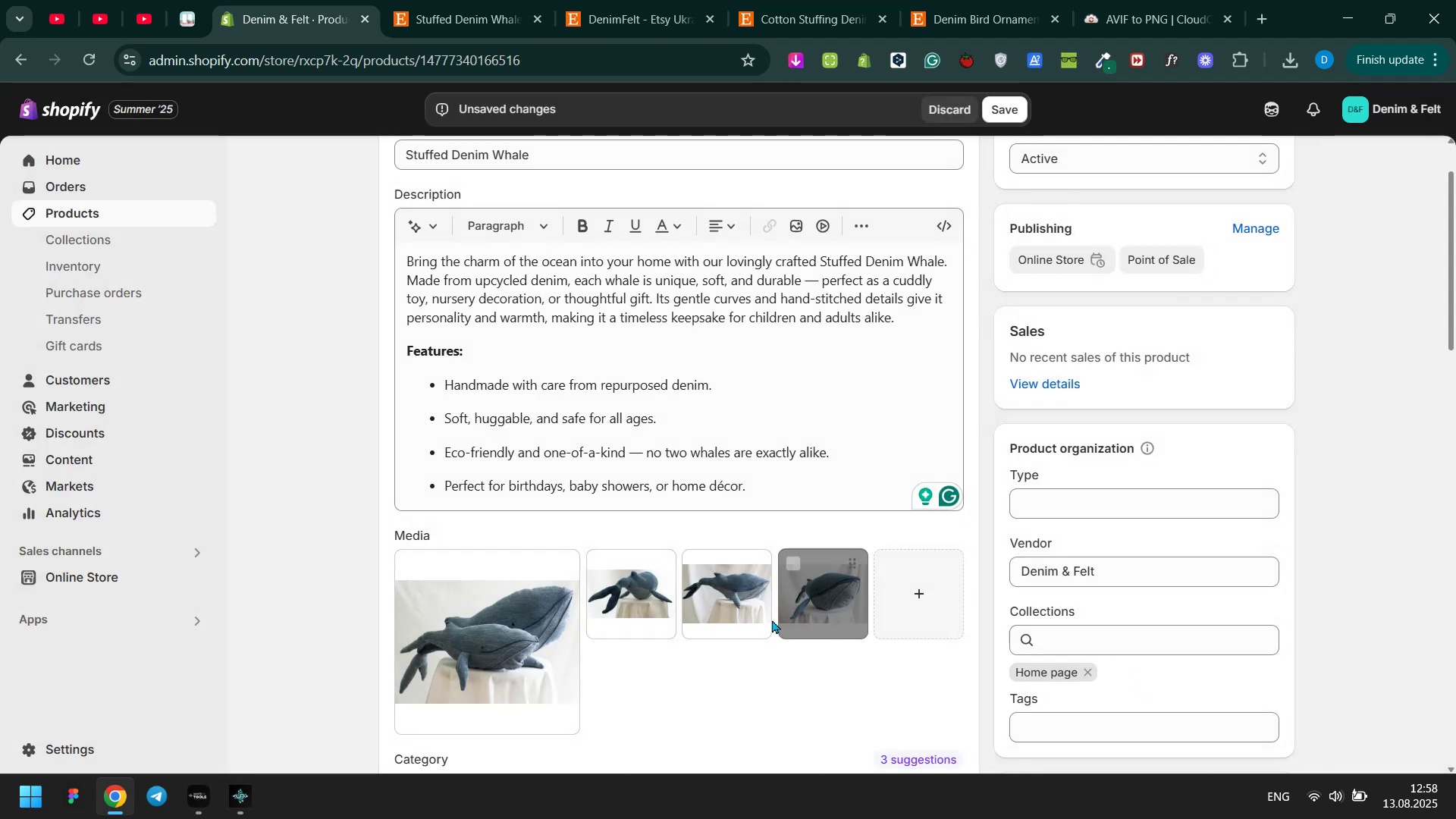 
left_click_drag(start_coordinate=[835, 606], to_coordinate=[487, 633])
 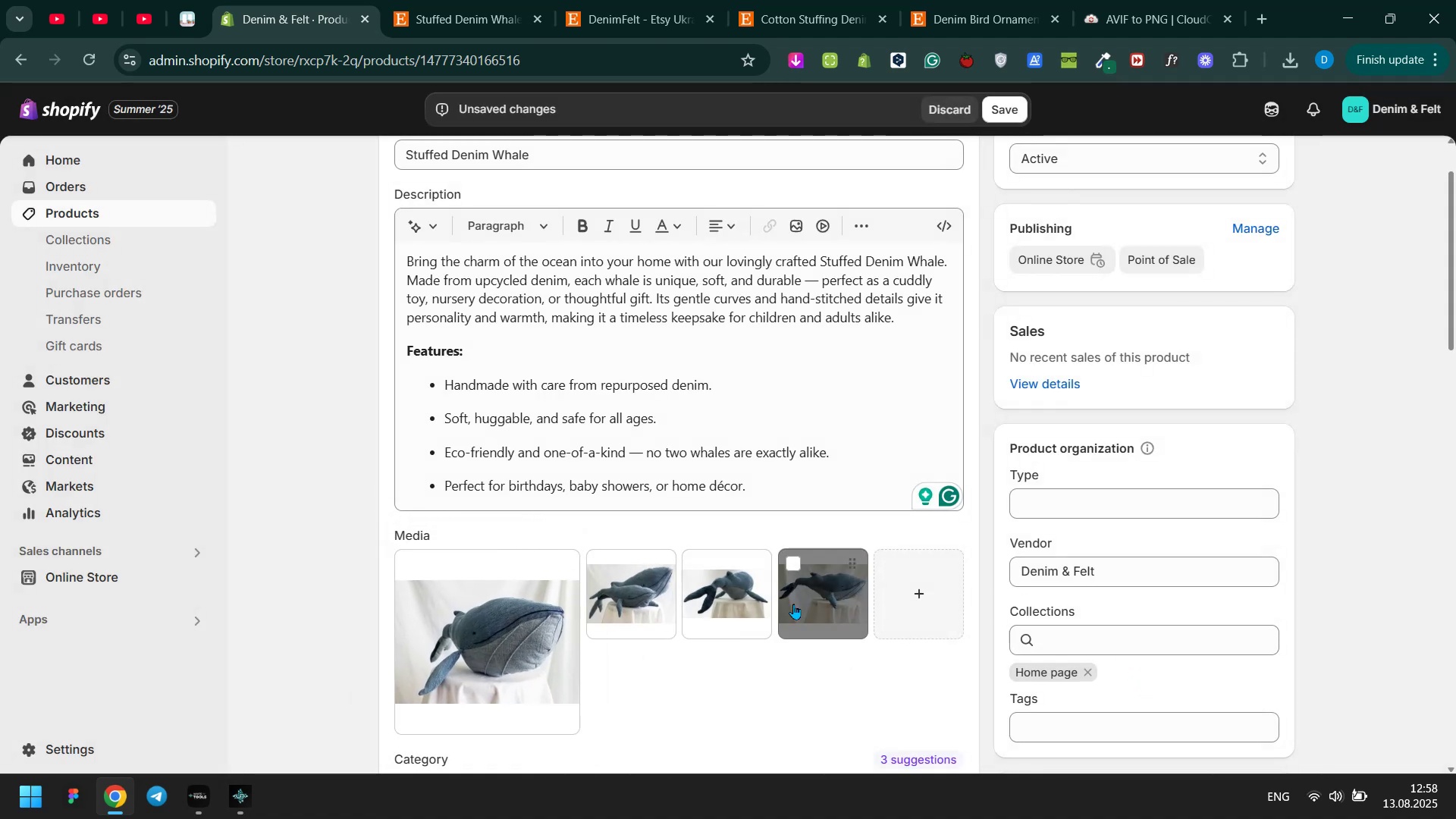 
left_click_drag(start_coordinate=[802, 598], to_coordinate=[610, 615])
 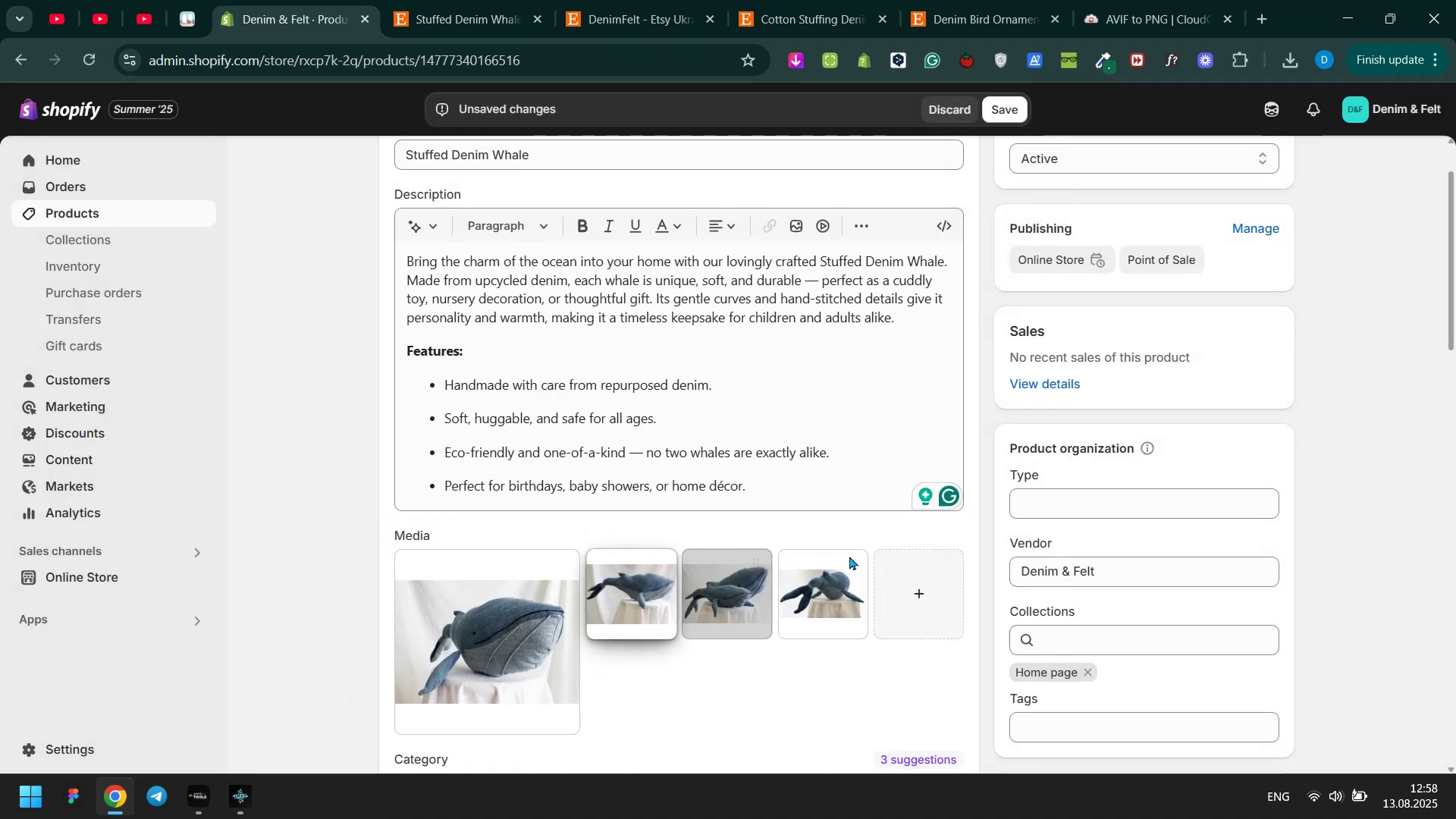 
scroll: coordinate [711, 554], scroll_direction: down, amount: 7.0
 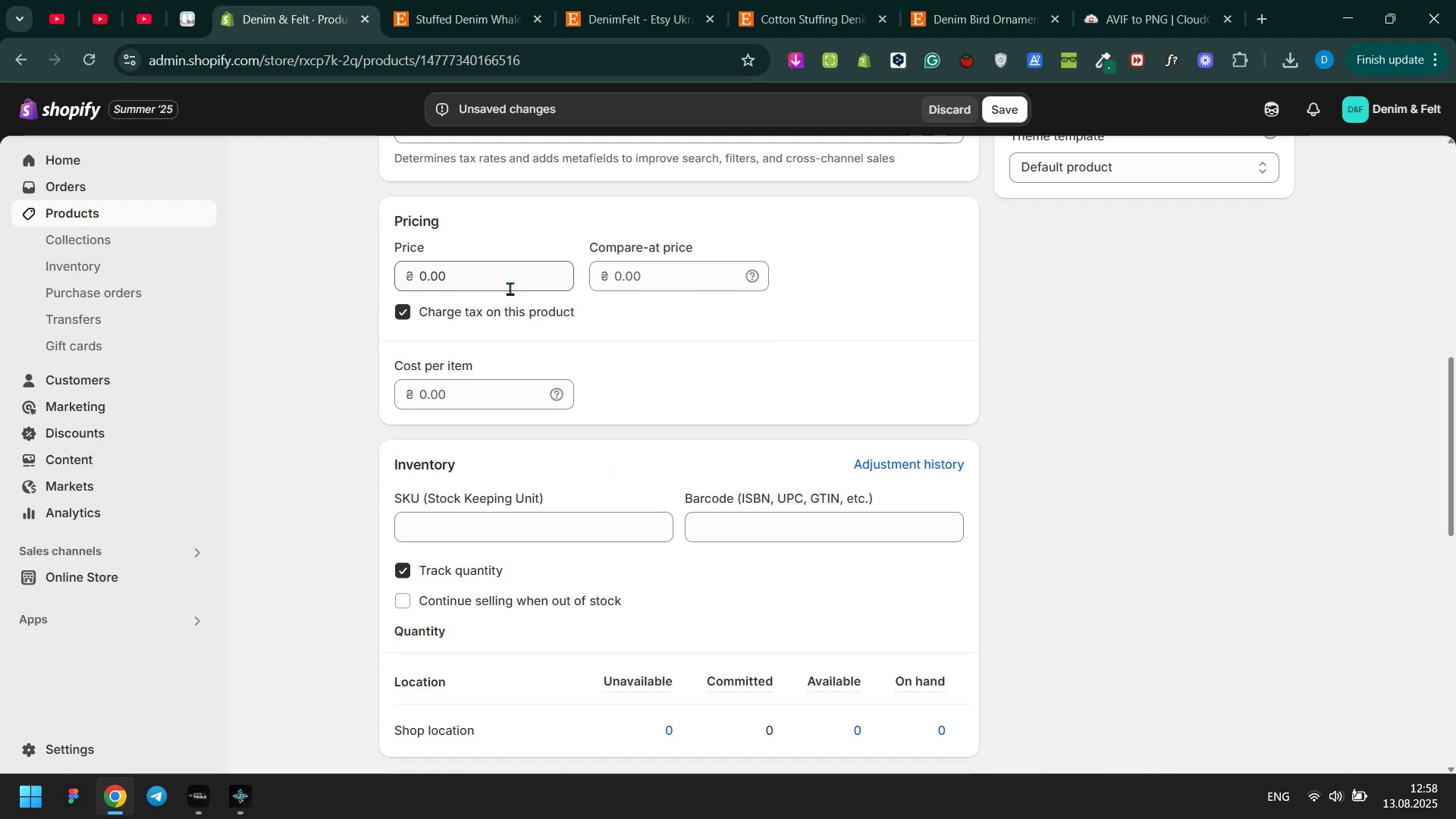 
left_click([510, 288])
 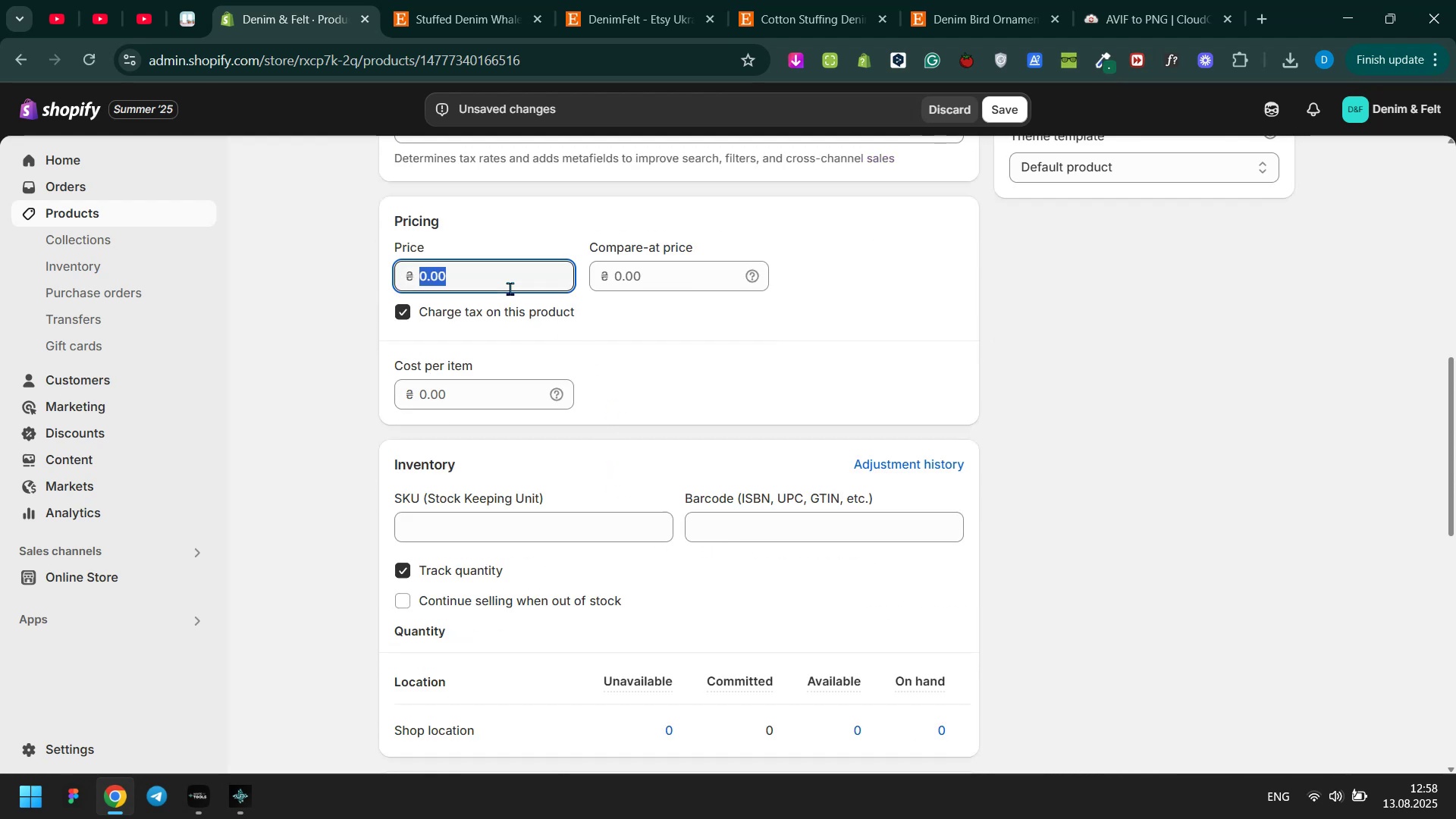 
type(38)
 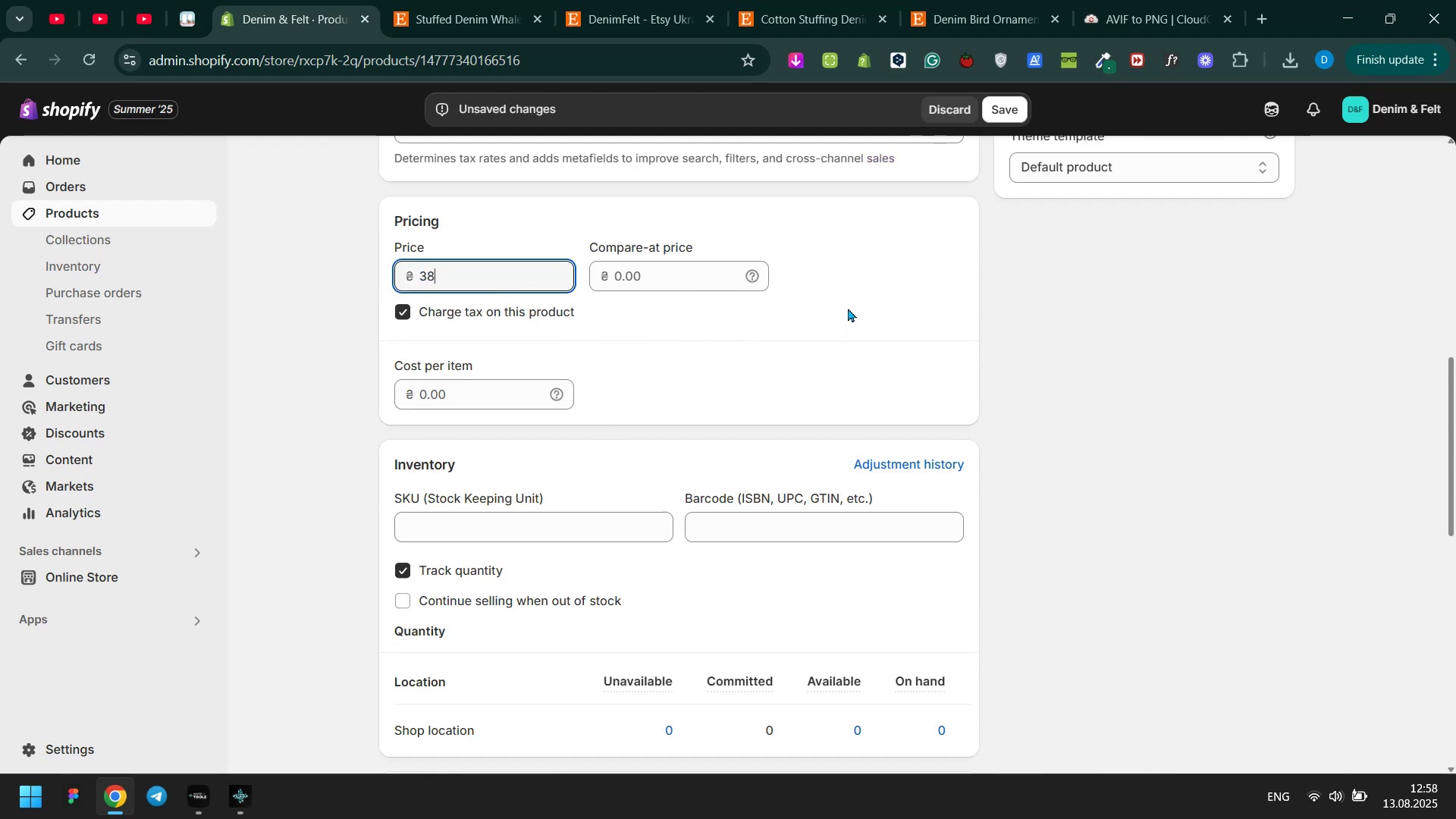 
left_click([690, 272])
 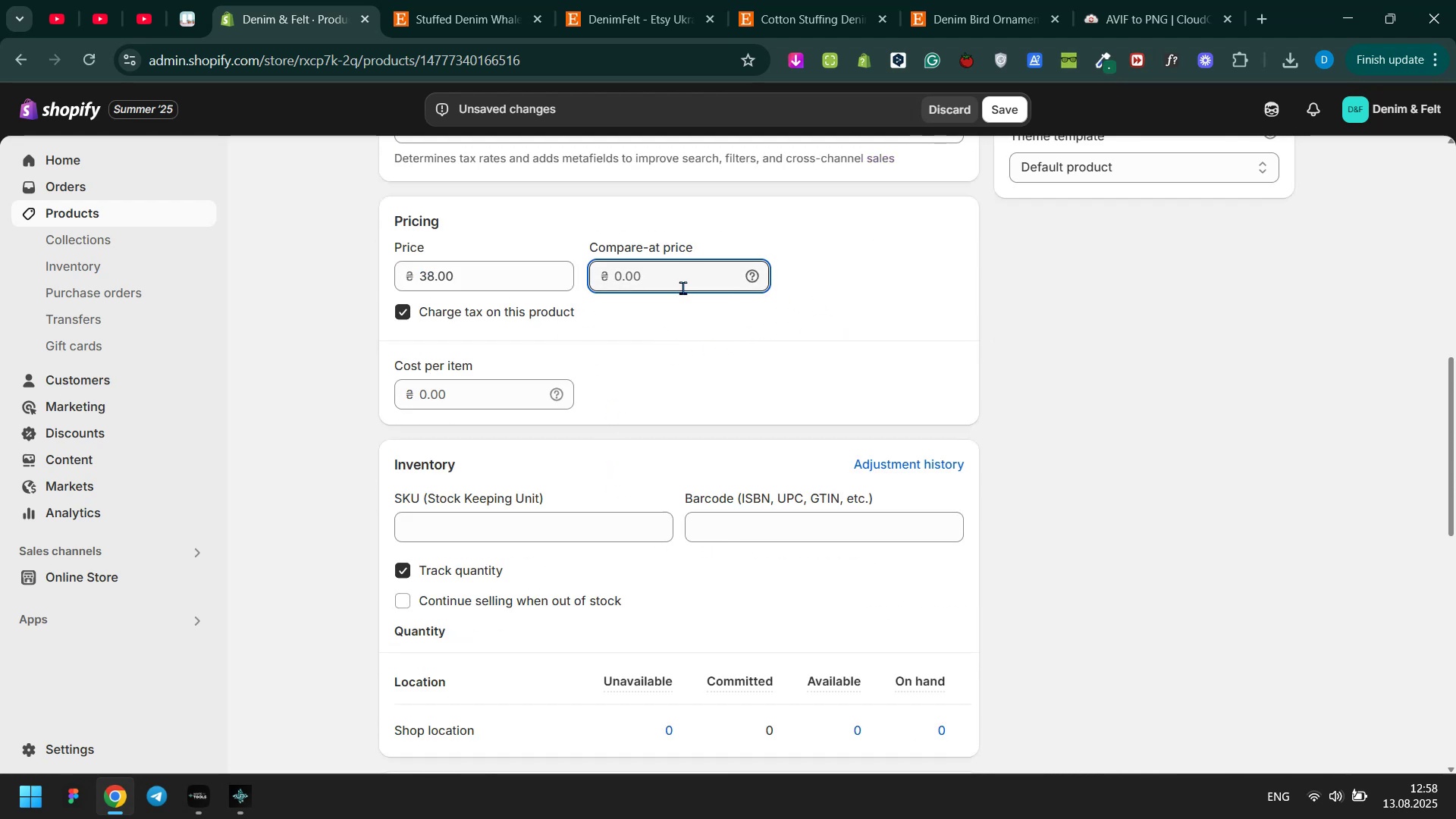 
type(66)
 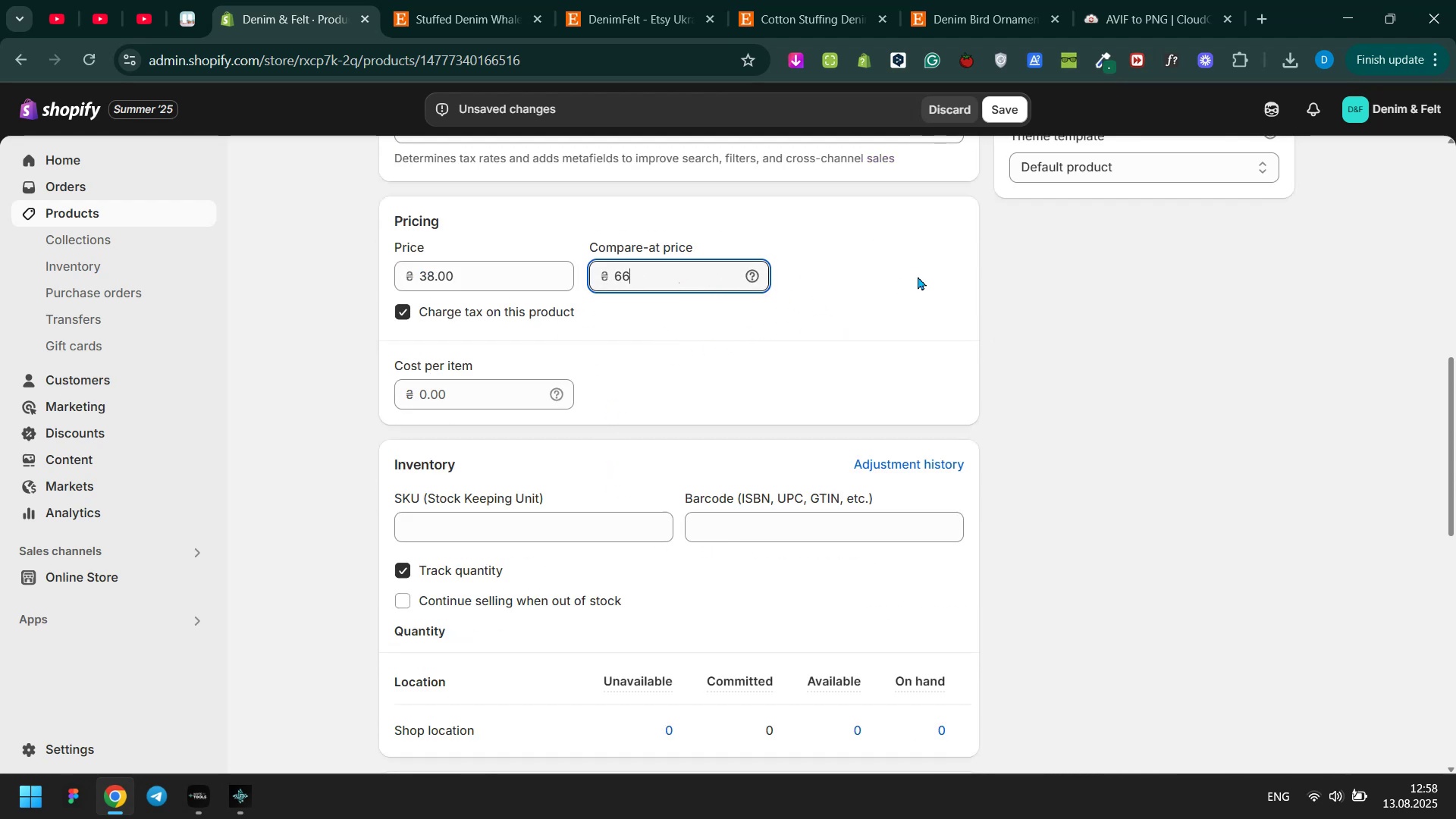 
left_click([918, 276])
 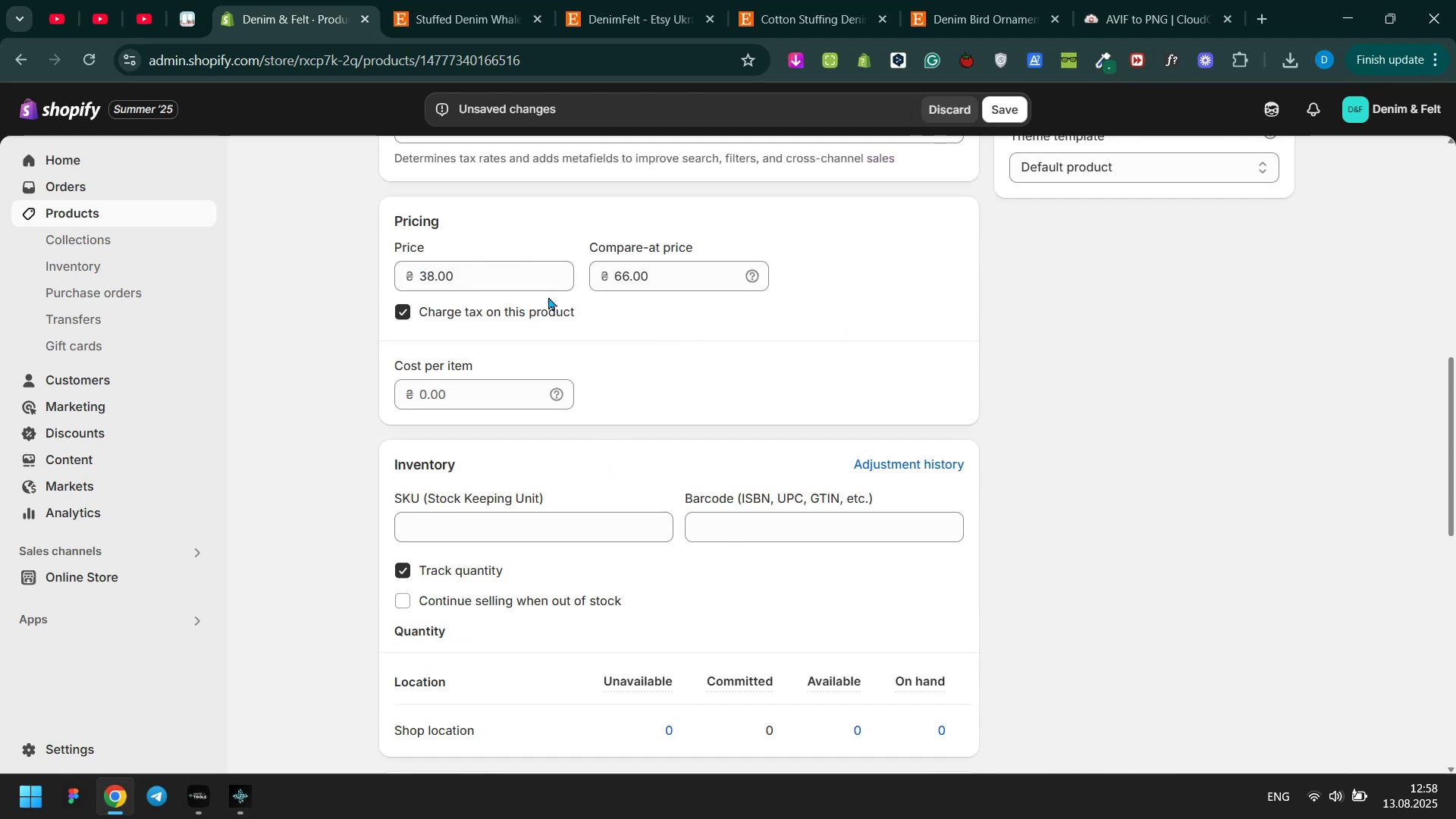 
left_click([543, 313])
 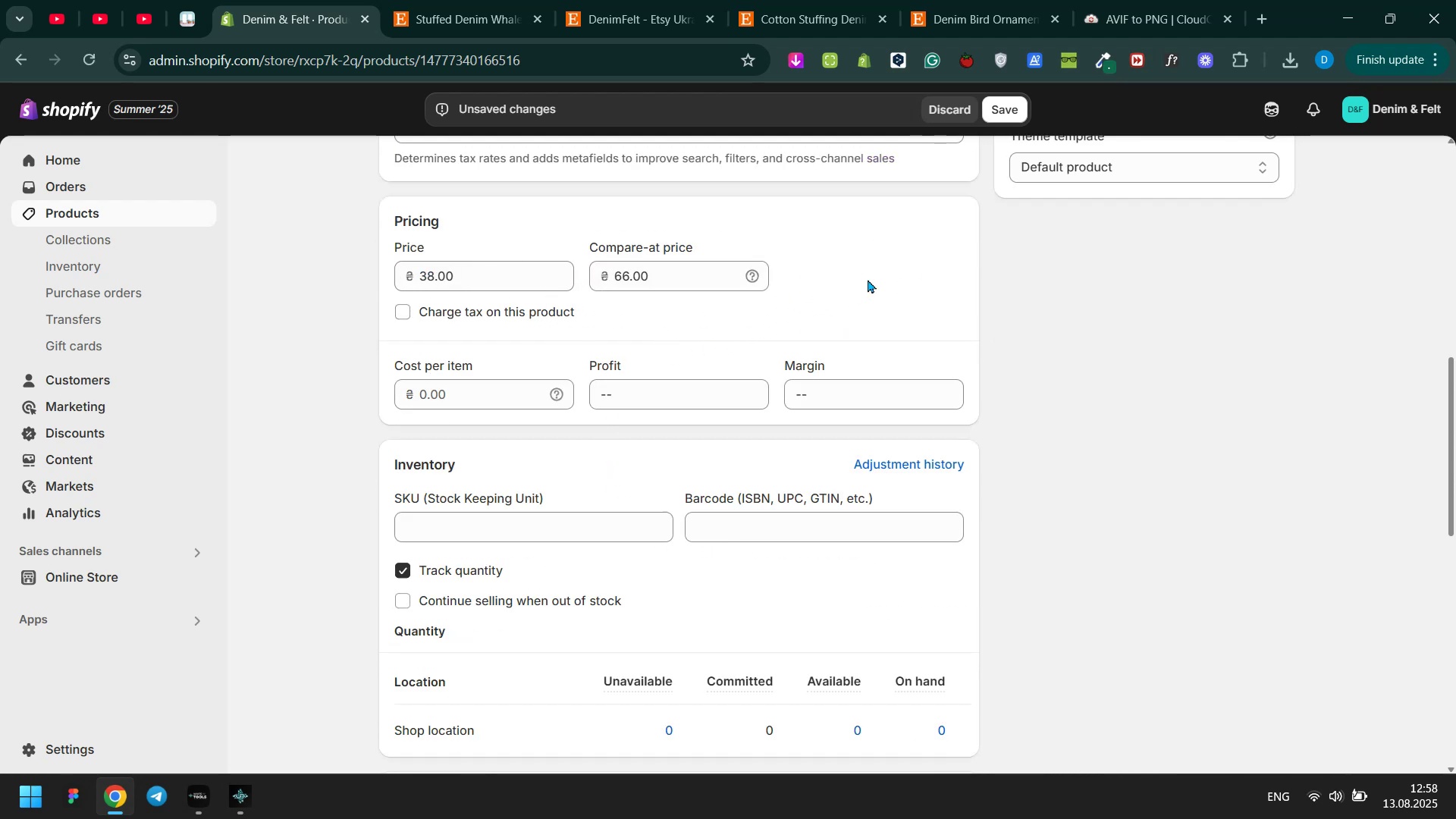 
double_click([871, 277])
 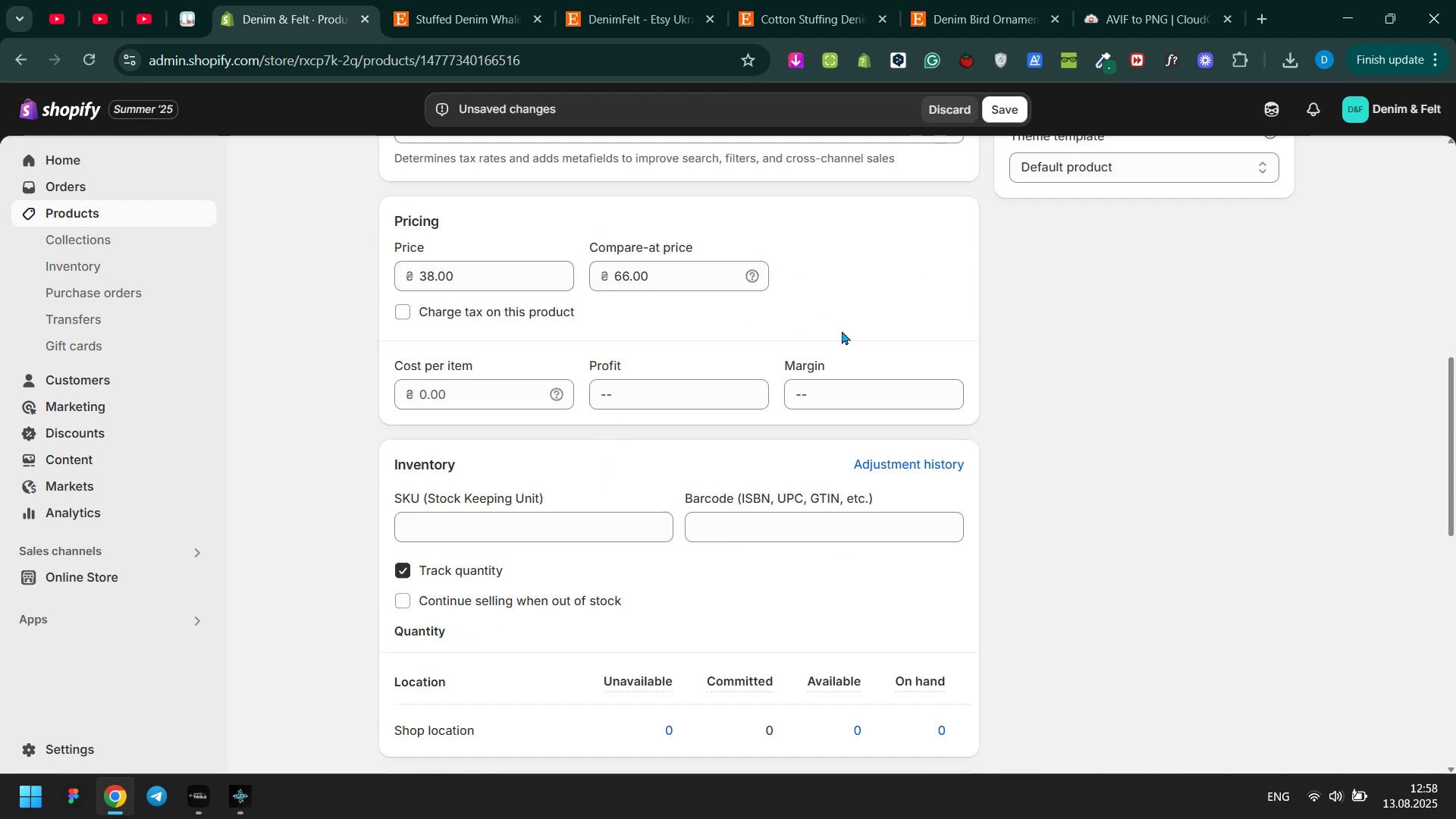 
scroll: coordinate [837, 344], scroll_direction: down, amount: 2.0
 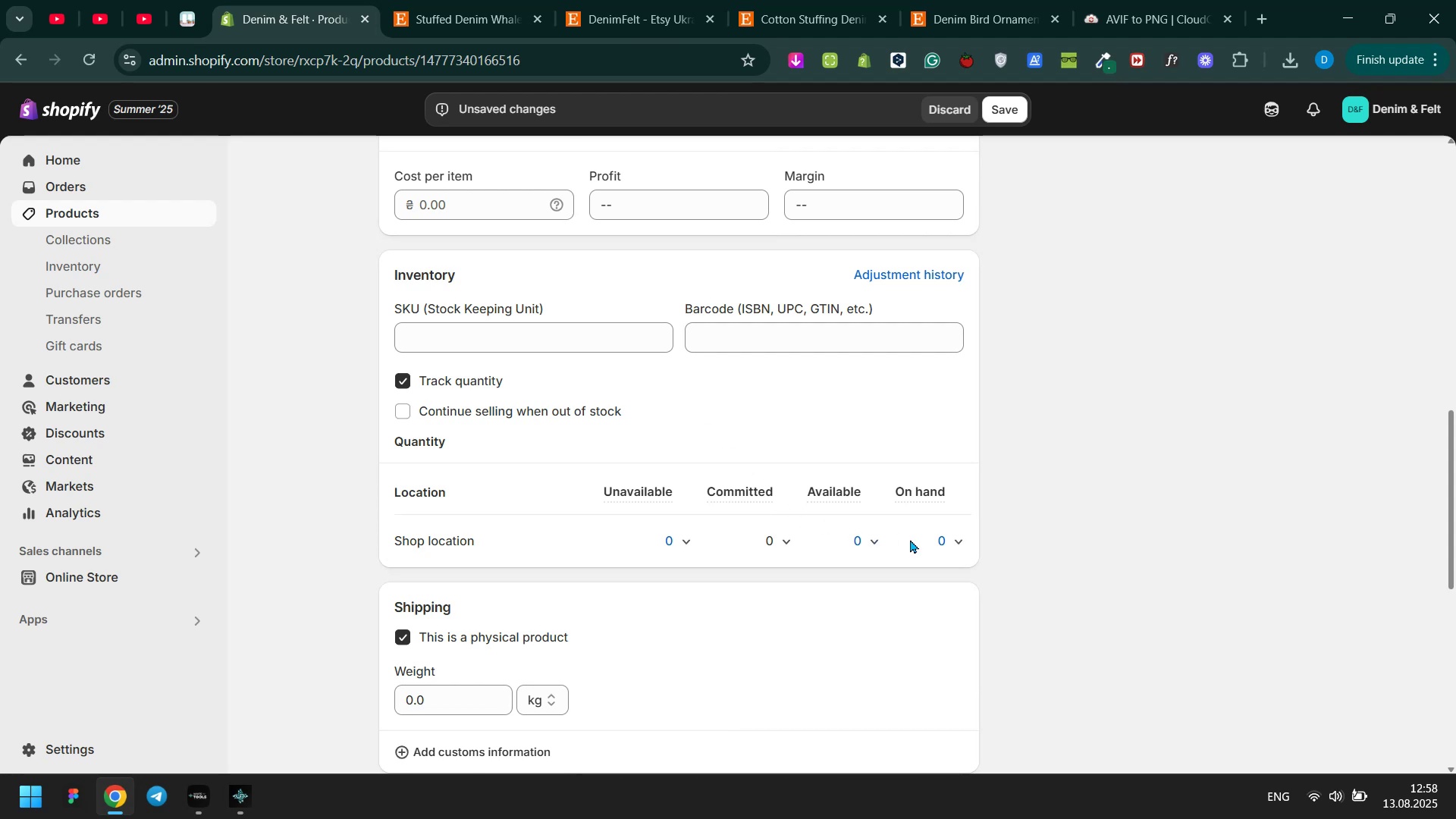 
left_click([940, 541])
 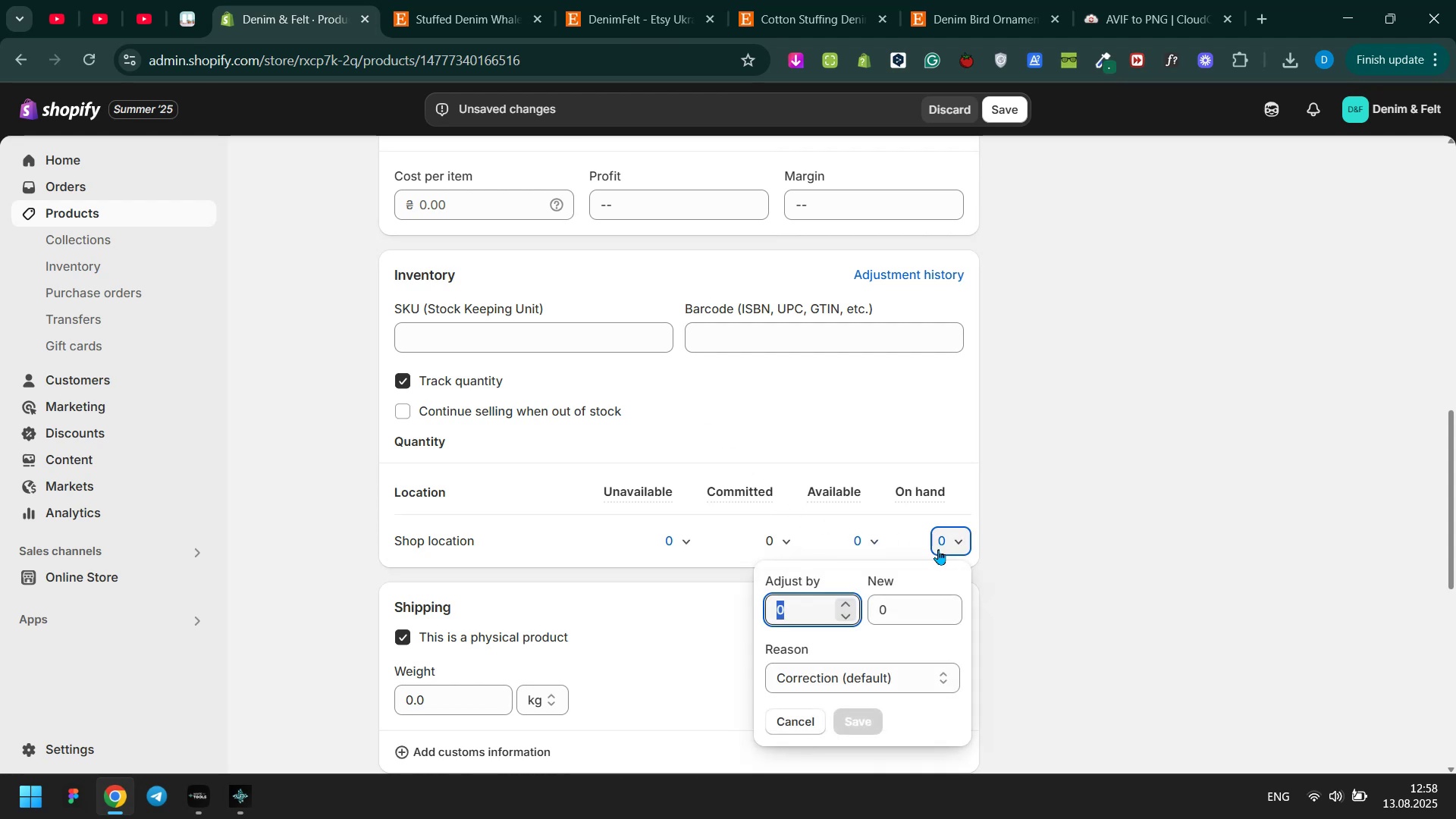 
type(100)
 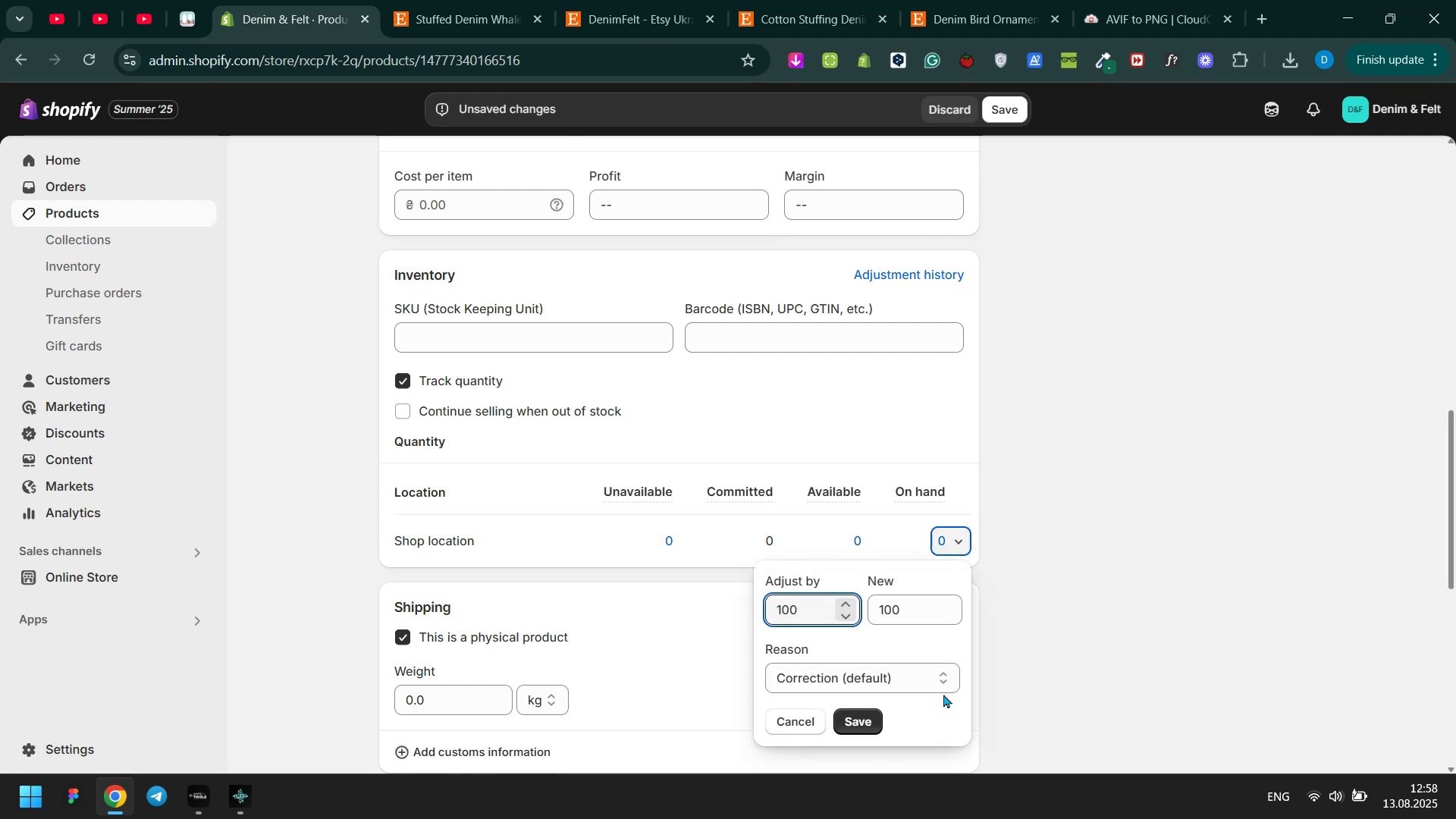 
left_click([861, 724])
 